 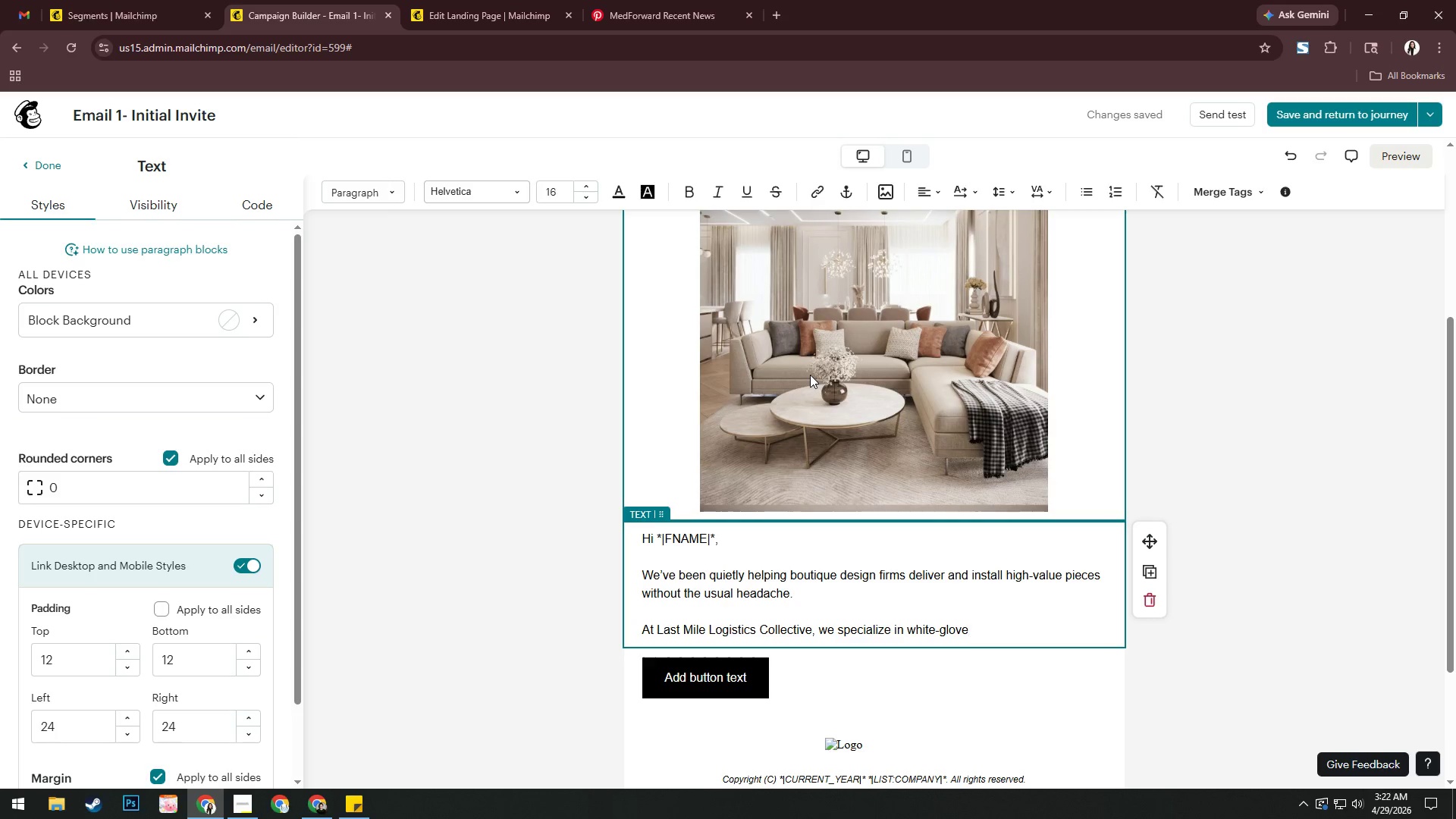 
hold_key(key=E, duration=0.31)
 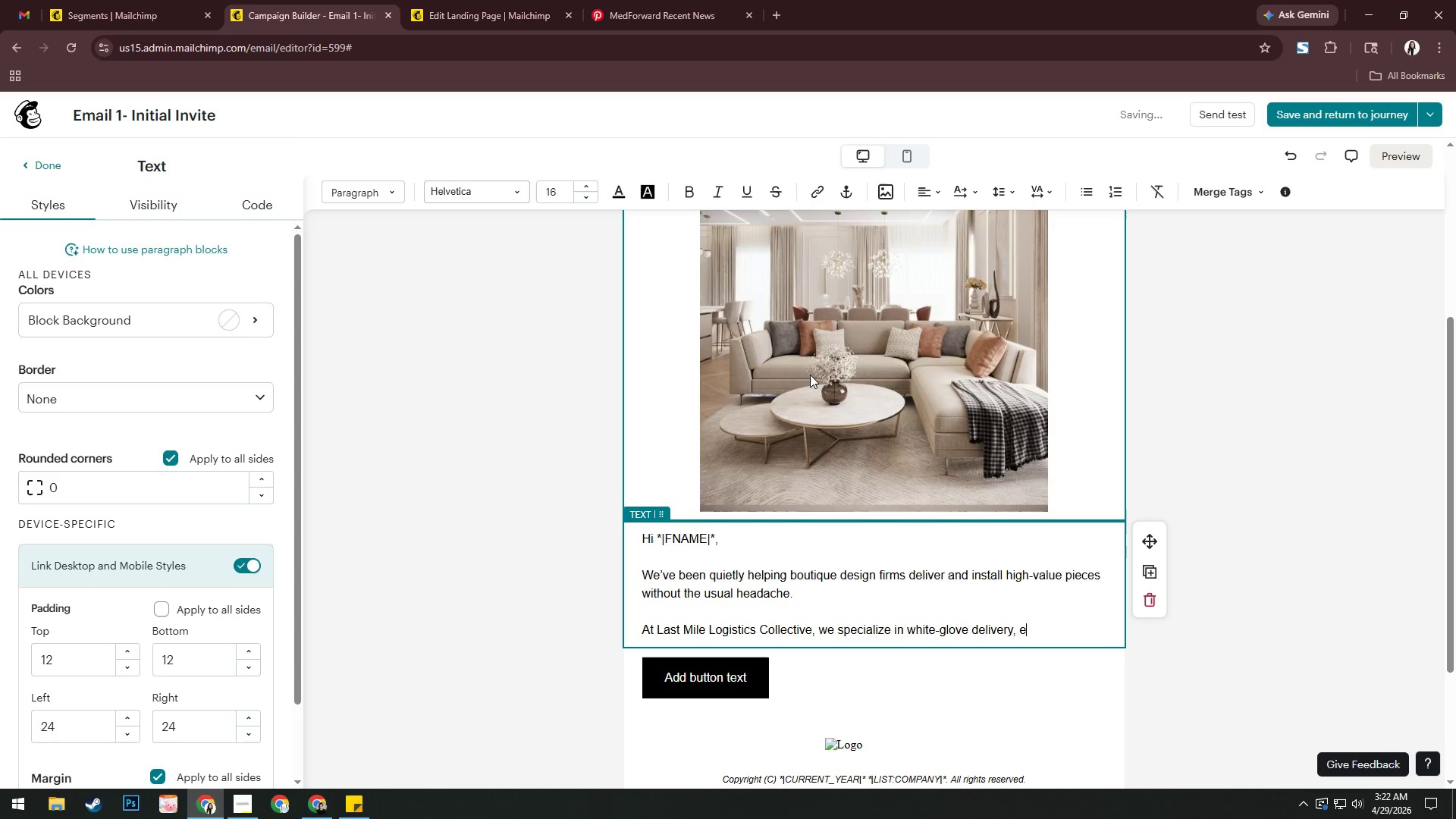 
wait(9.62)
 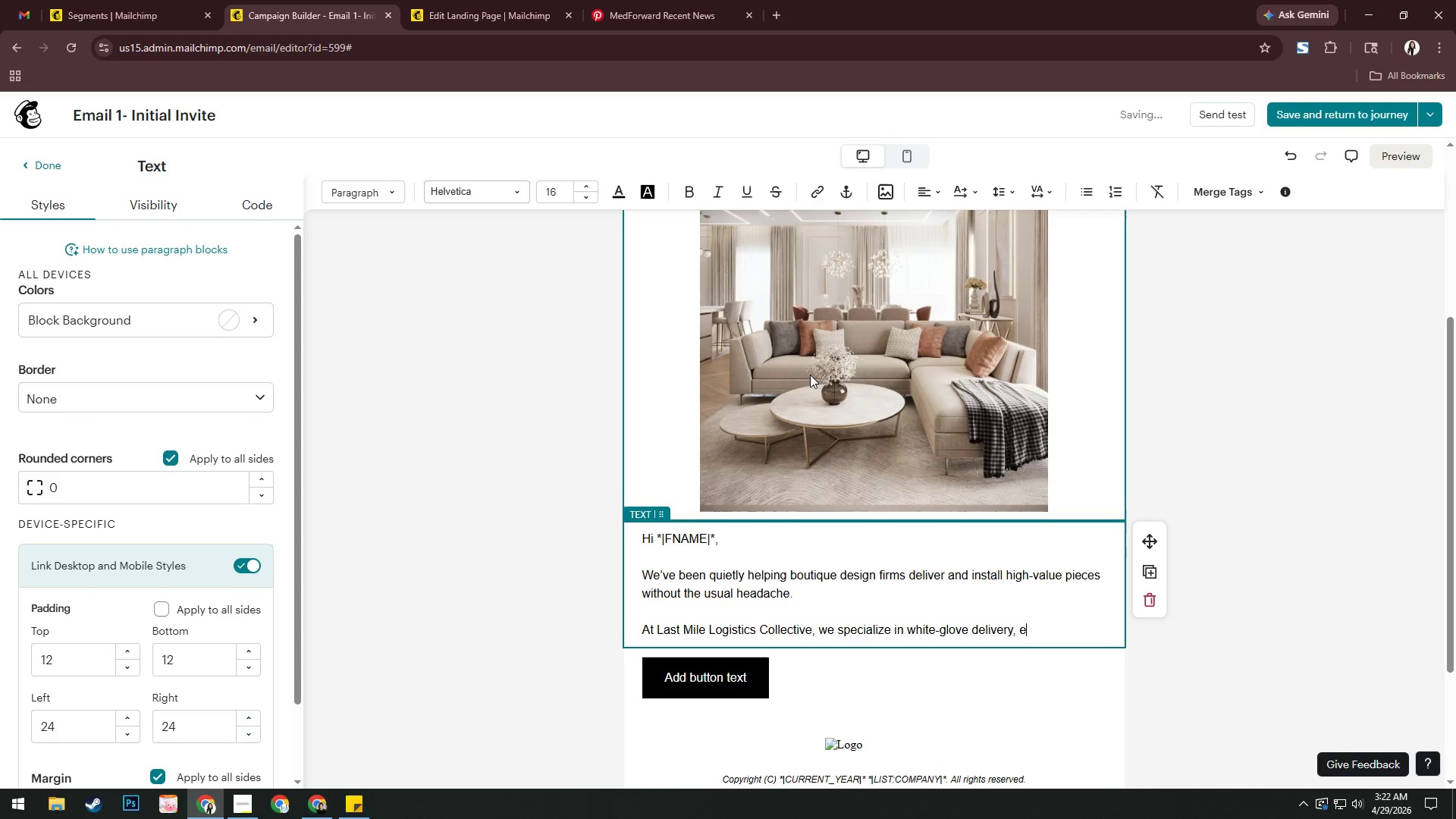 
type( every ite,)
key(Backspace)
type(m arrives, assembled and flawless.)
 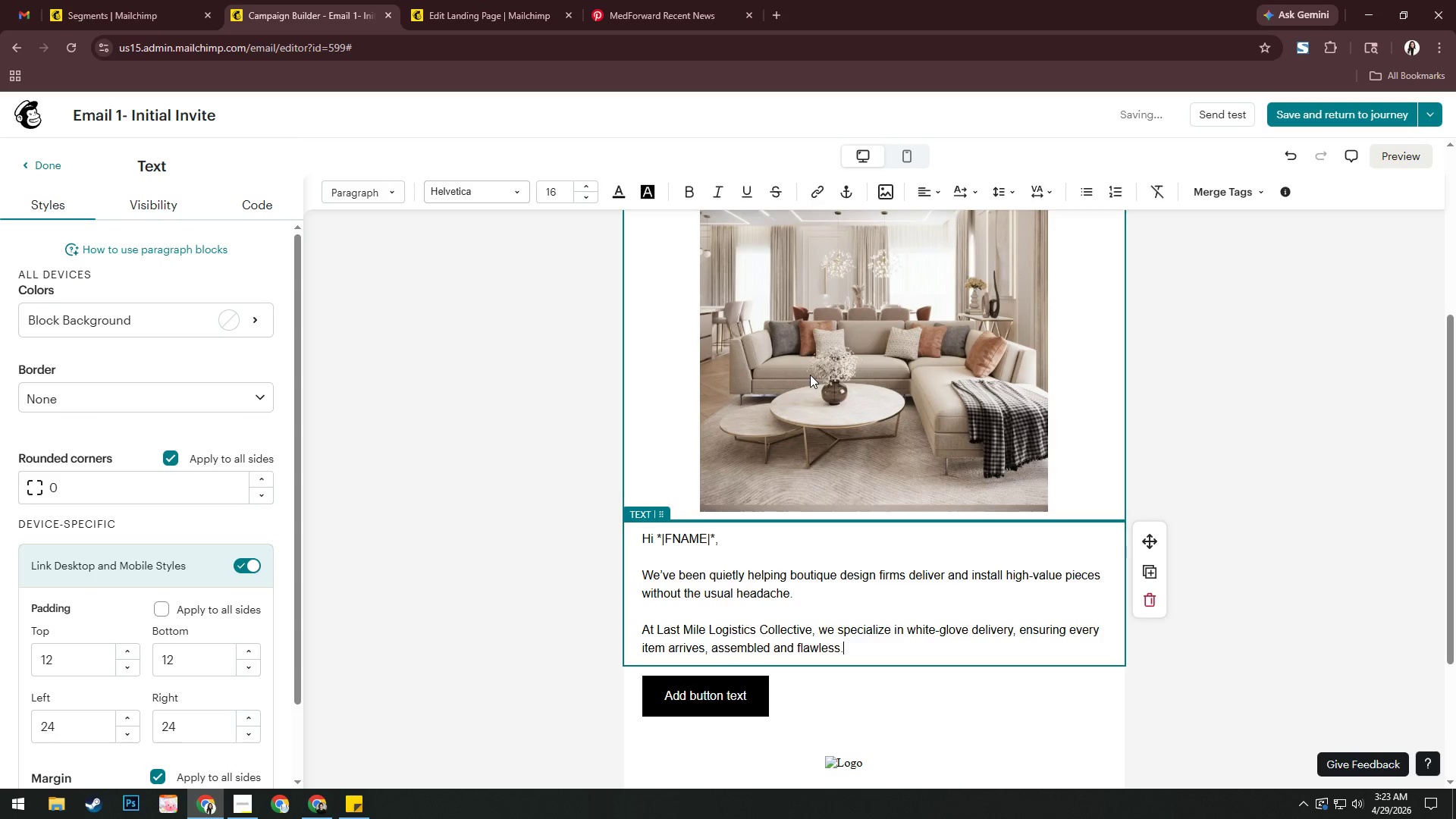 
key(Enter)
 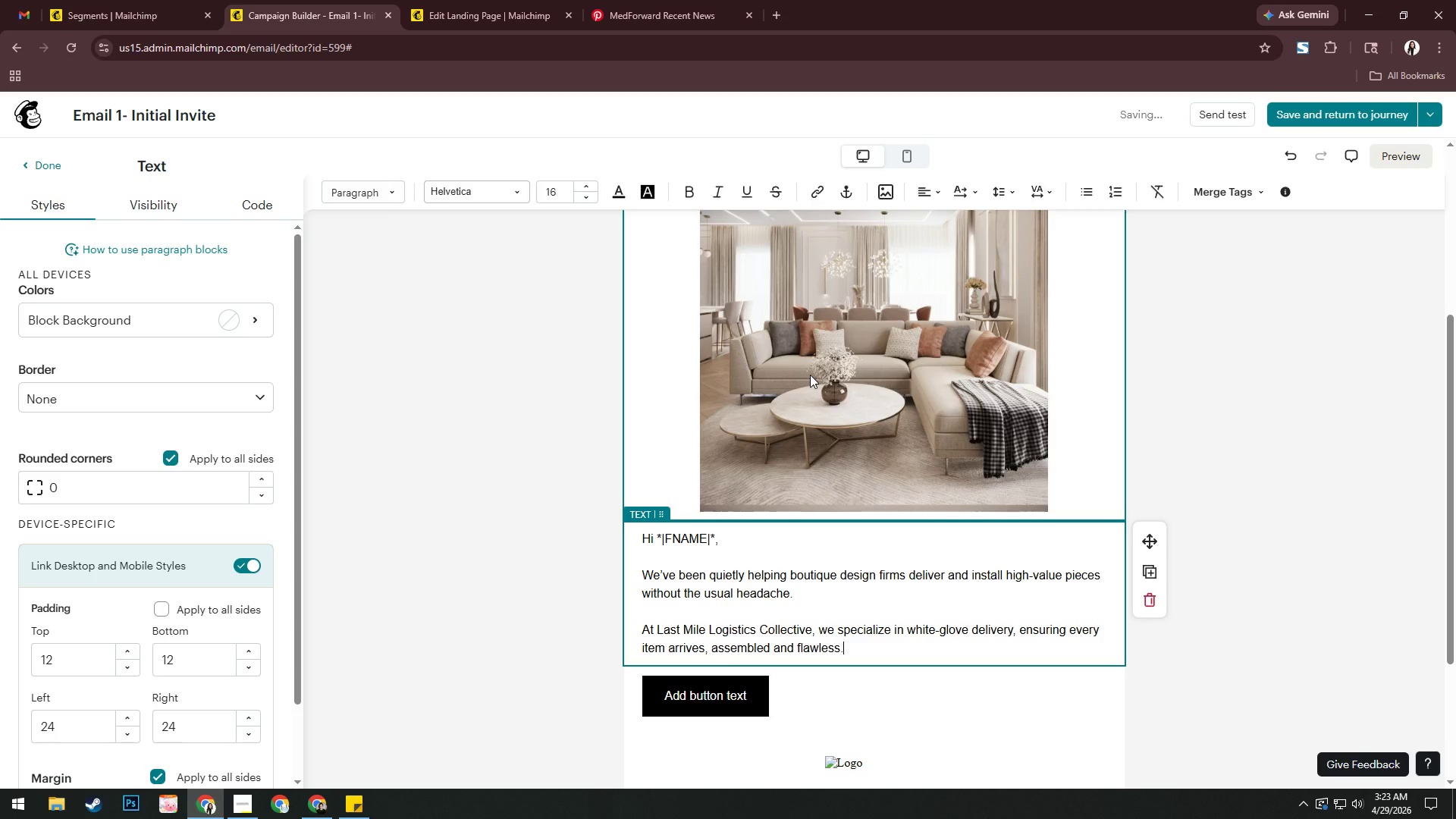 
key(Enter)
 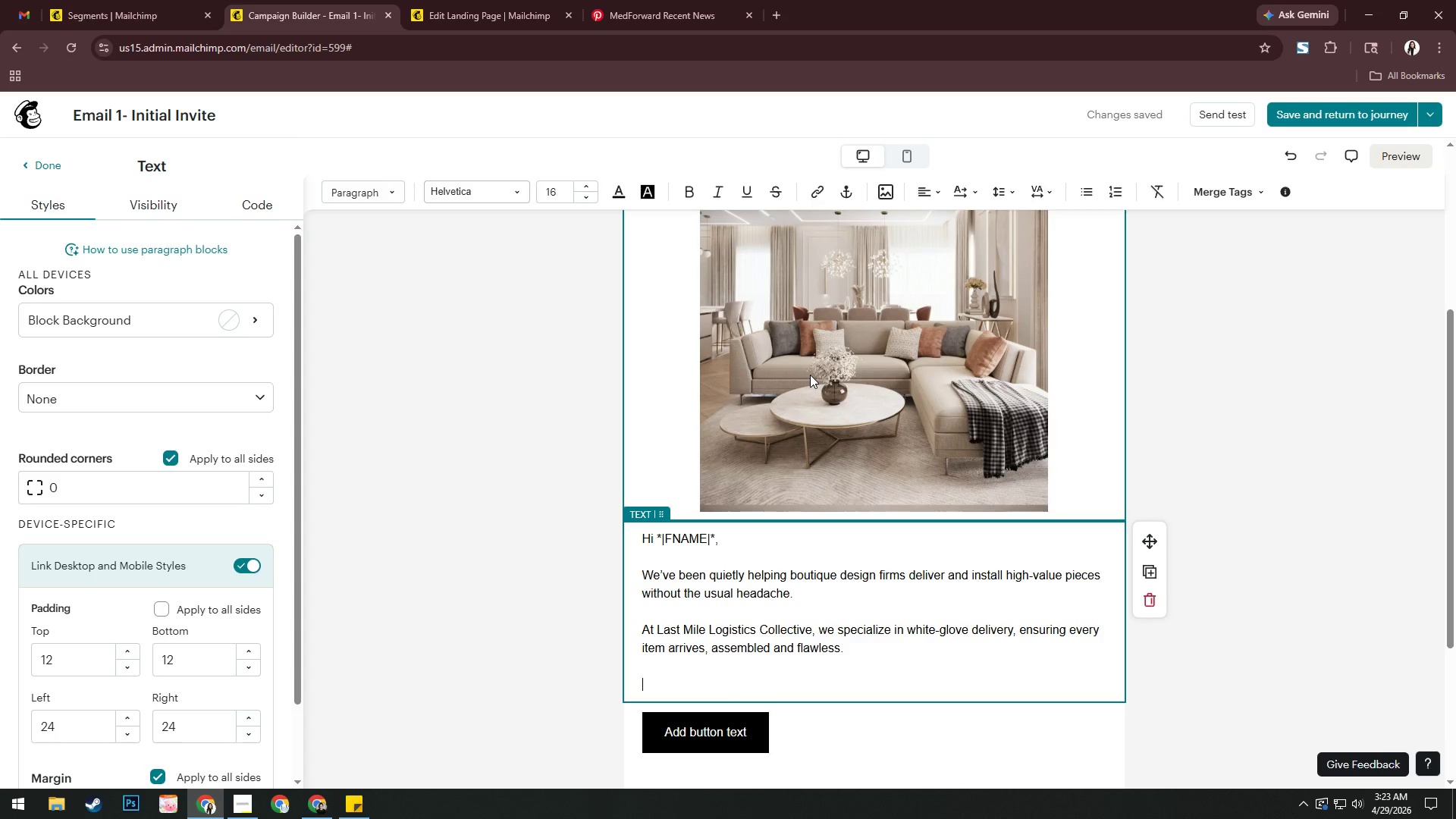 
wait(26.69)
 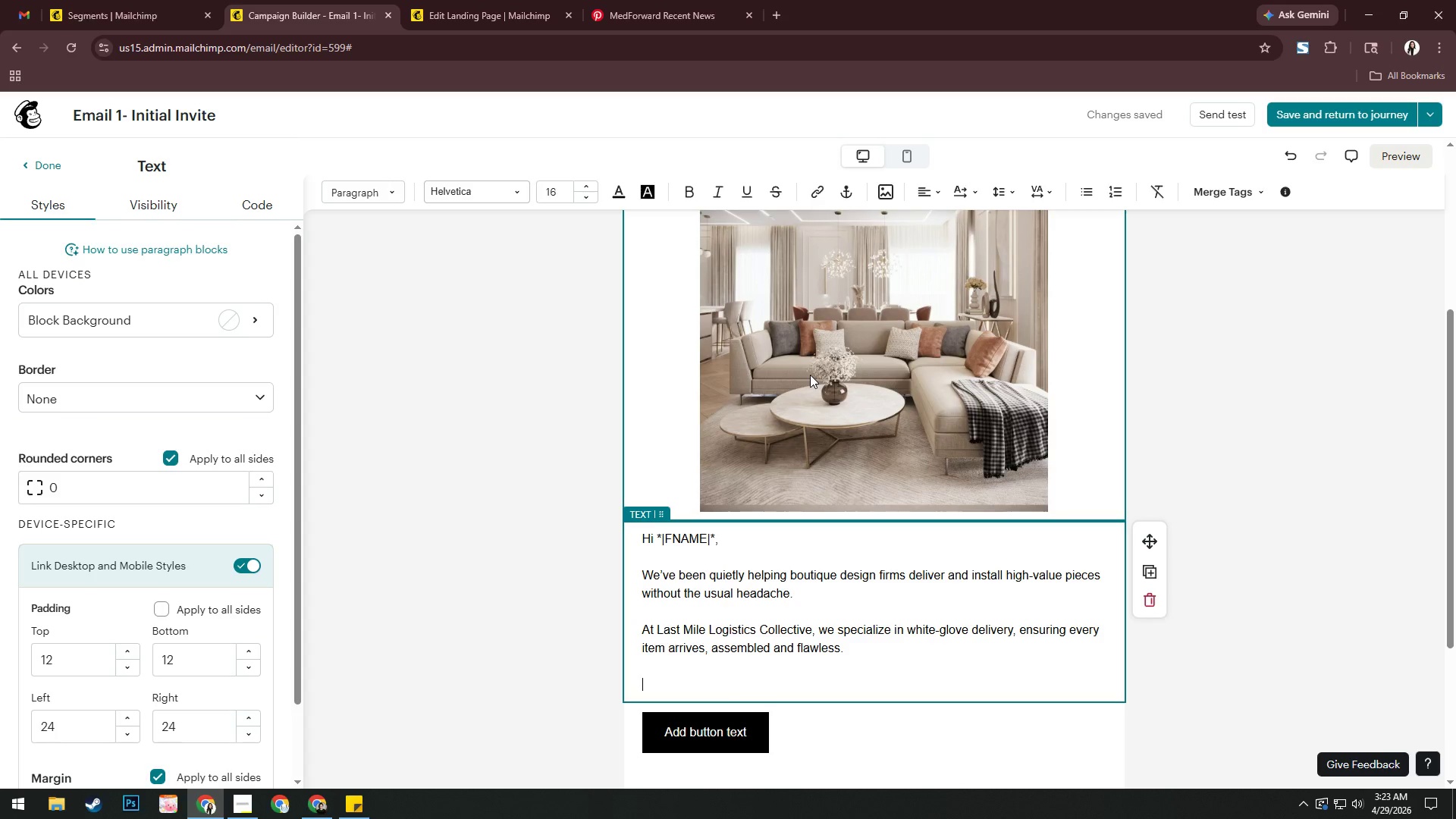 
type(We're currently inviting a small group of interioe=r)
key(Backspace)
key(Backspace)
key(Backspace)
type(r firms to join our Preferred PArtner )
key(Backspace)
key(Backspace)
key(Backspace)
key(Backspace)
key(Backspace)
key(Backspace)
key(Backspace)
type(artener)
key(Backspace)
key(Backspace)
key(Backspace)
key(Backspace)
key(Backspace)
type(tnre)
key(Backspace)
key(Backspace)
type(er)
 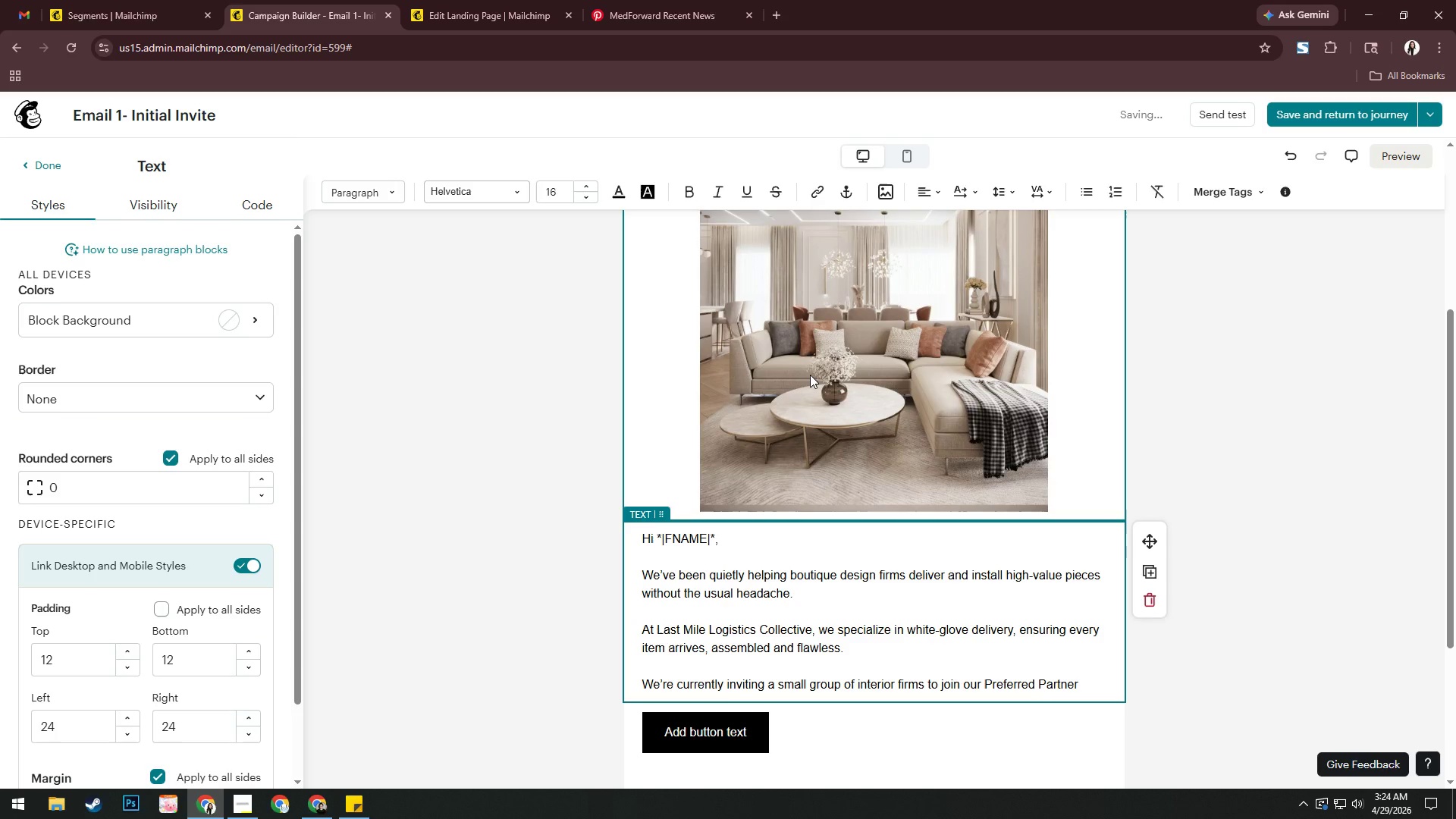 
wait(6.97)
 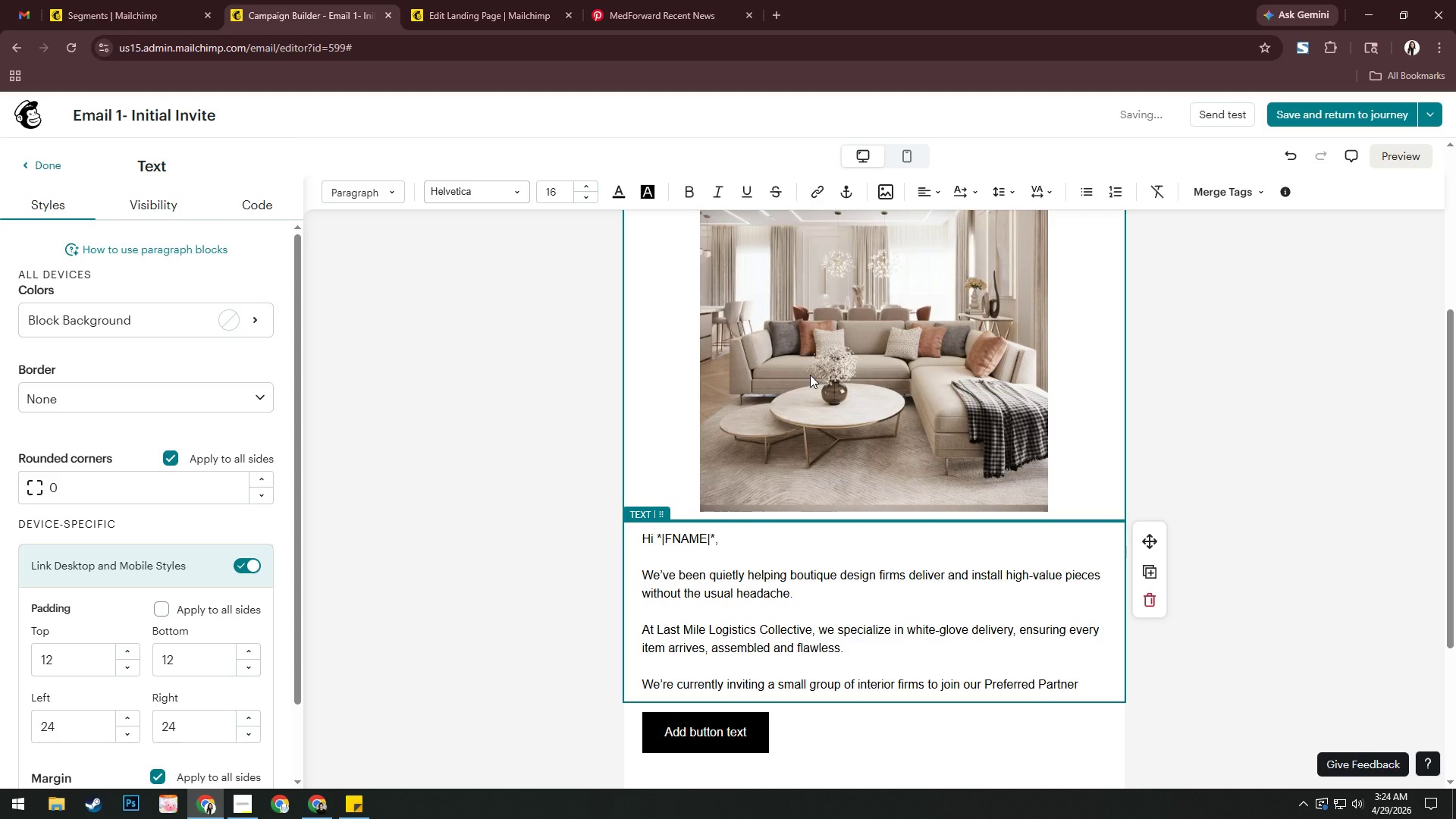 
type( Progrma)
key(Backspace)
key(Backspace)
type(am, offeing)
key(Backspace)
key(Backspace)
key(Backspace)
type(ring pe)
key(Backspace)
type(riority scheduling and preferrr)
key(Backspace)
type(ed rates,)
key(Backspace)
type(,)
key(Backspace)
type(.)
 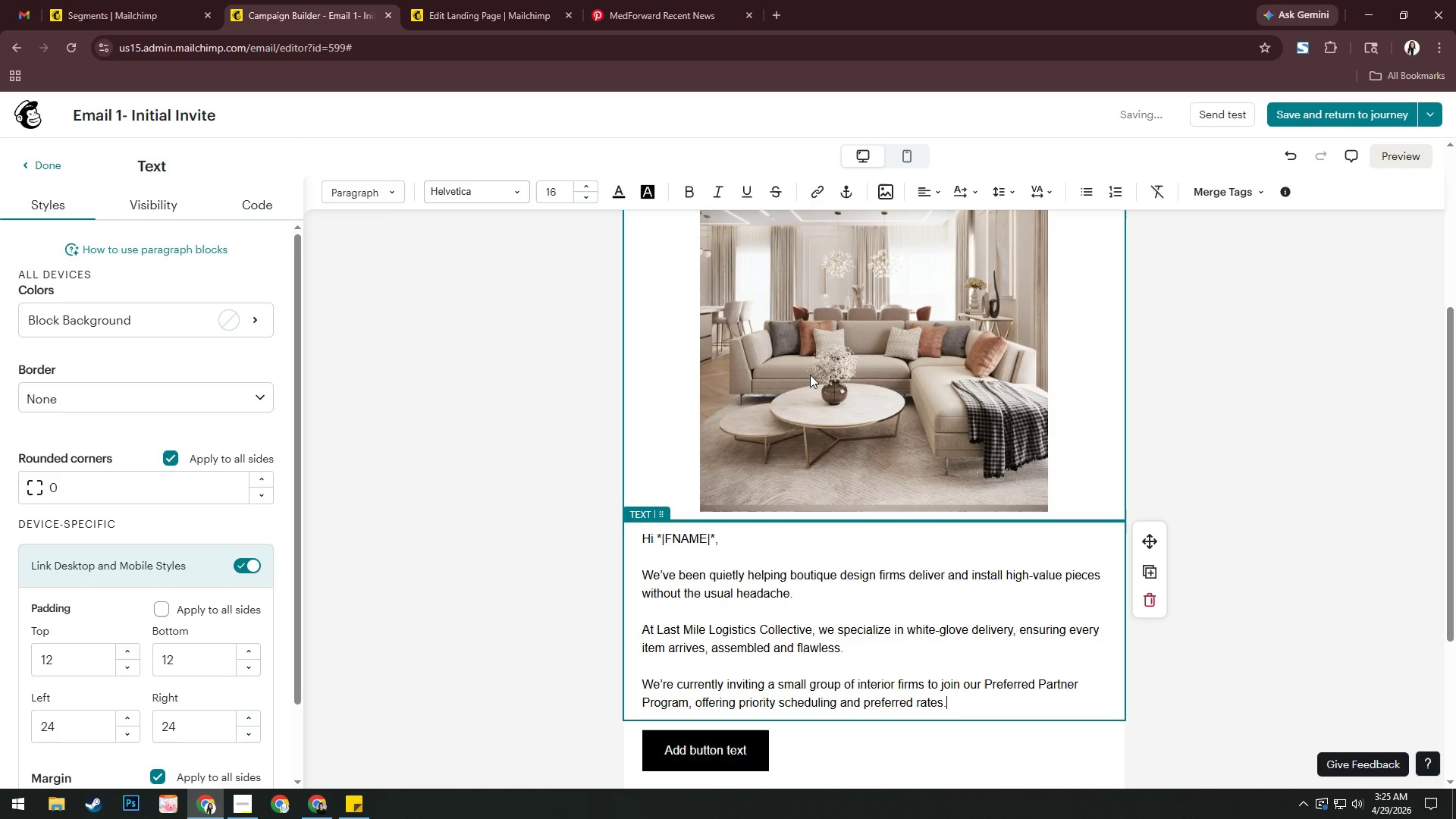 
key(Enter)
 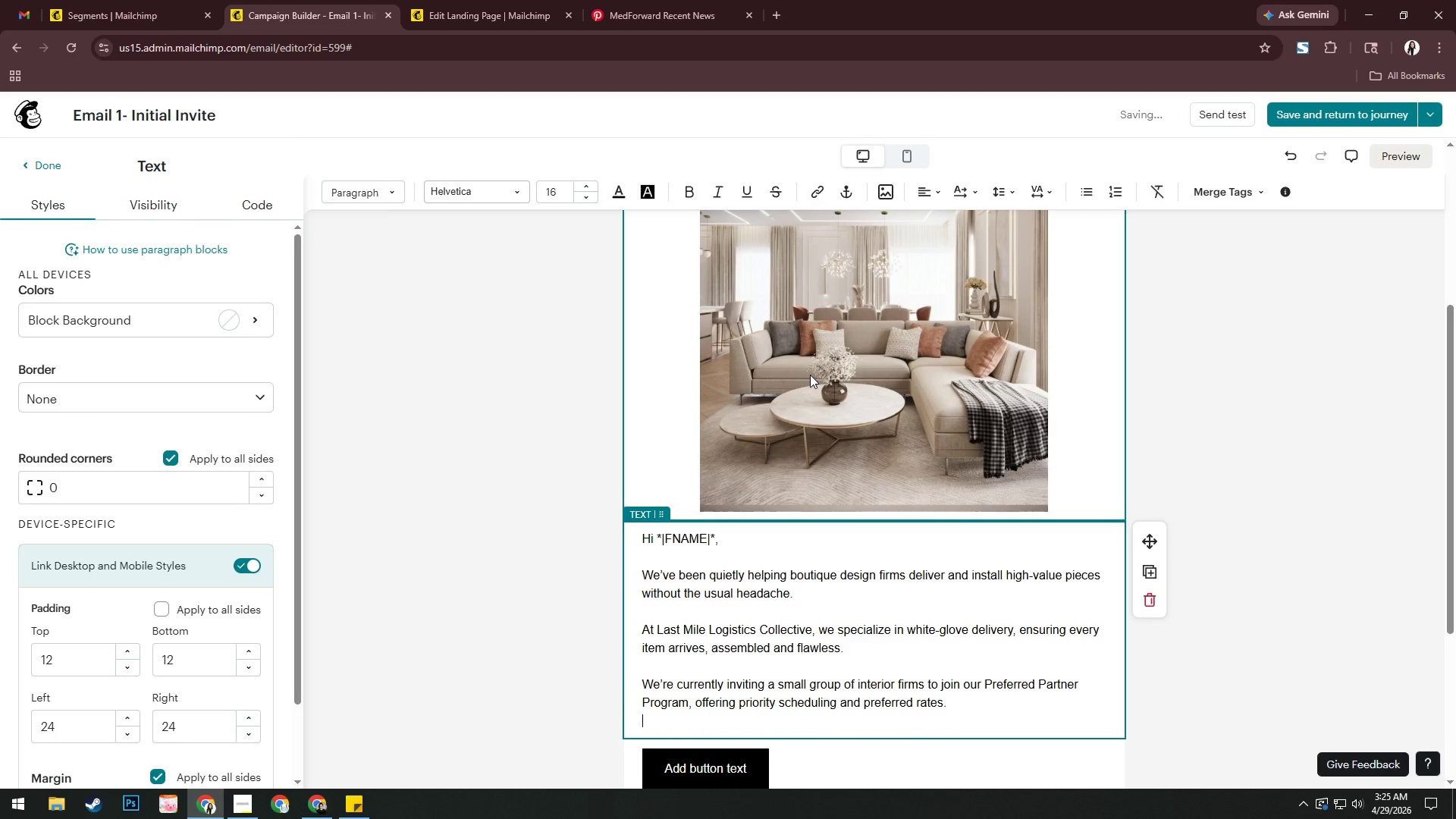 
key(Enter)
 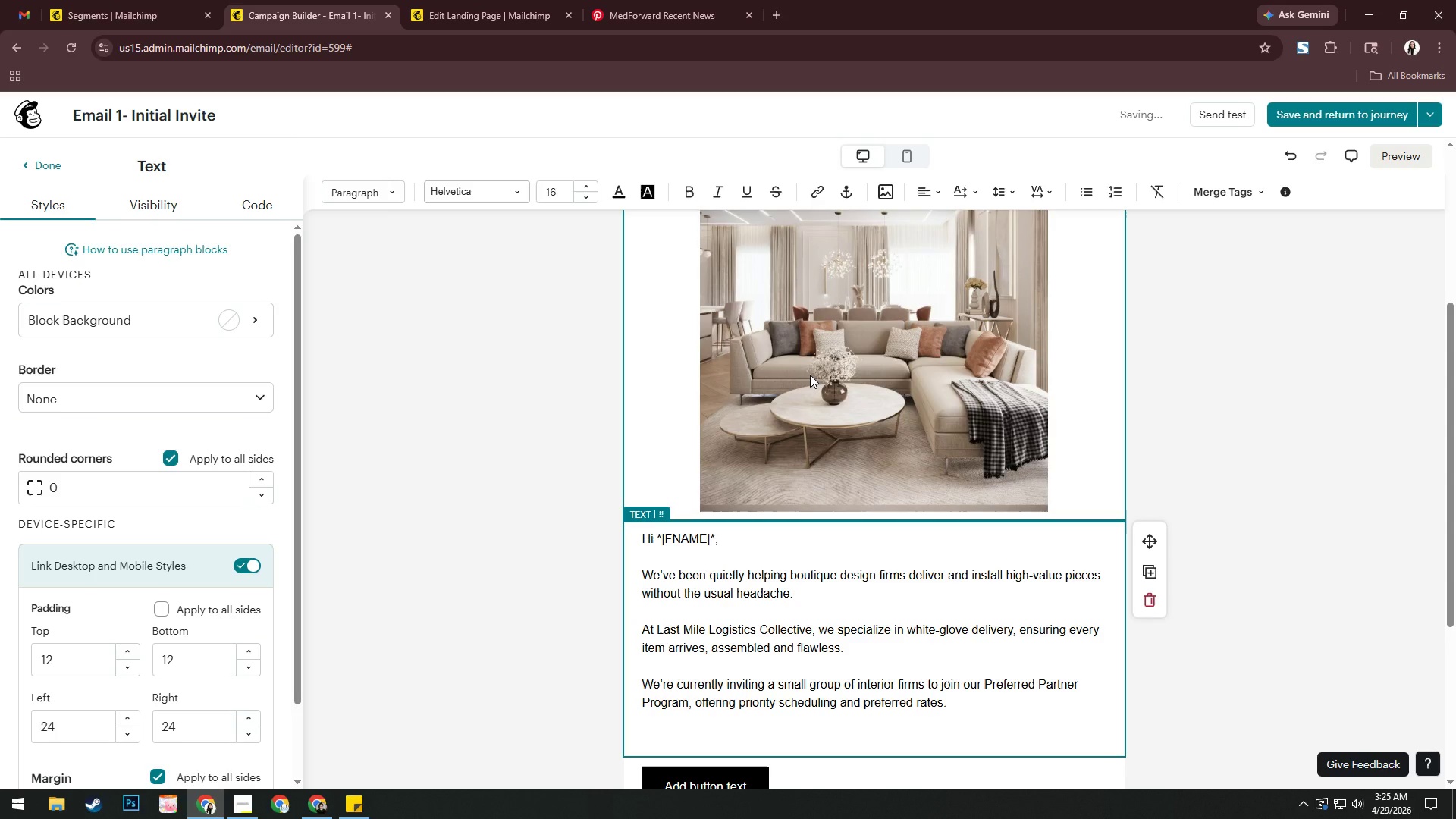 
type(If )
 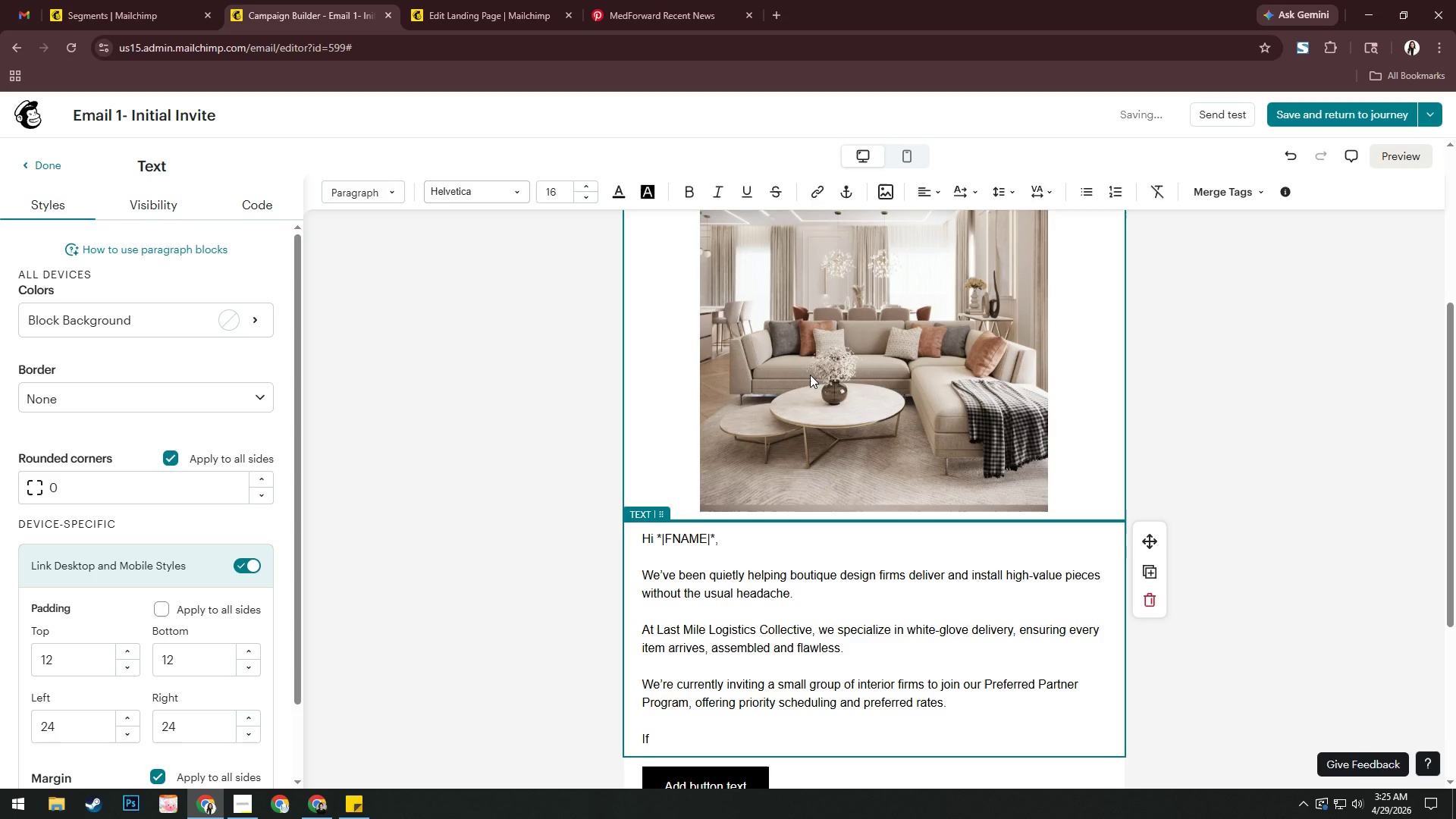 
type(you ca)
key(Backspace)
key(Backspace)
type(vaku)
key(Backspace)
key(Backspace)
type(k)
key(Backspace)
type(lue precu)
key(Backspace)
type(sion)
key(Backspace)
key(Backspace)
key(Backspace)
key(Backspace)
type(ision and realibilit)
 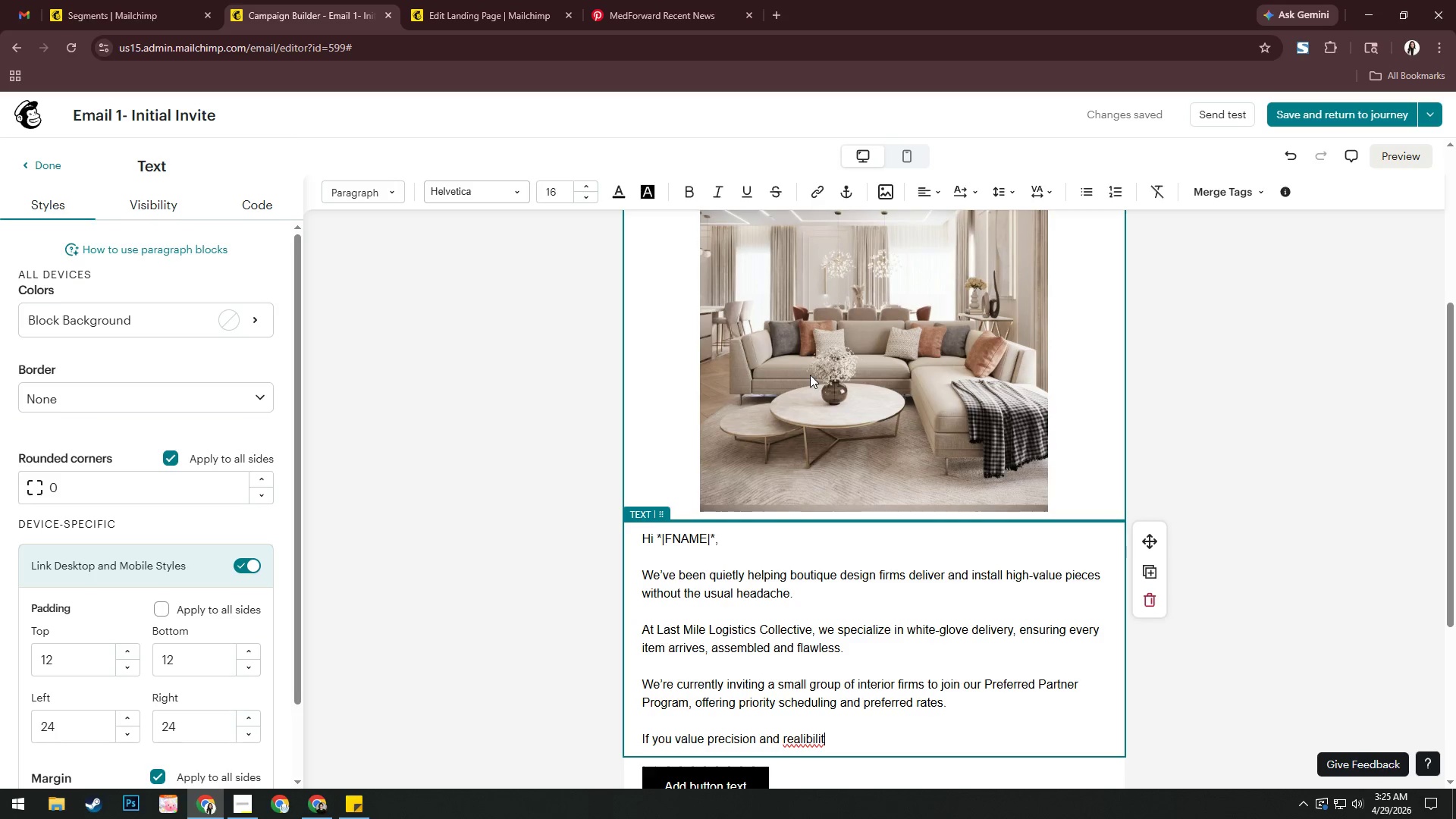 
key(Backspace)
key(Backspace)
key(Backspace)
key(Backspace)
key(Backspace)
key(Backspace)
key(Backspace)
key(Backspace)
type(liabil)
 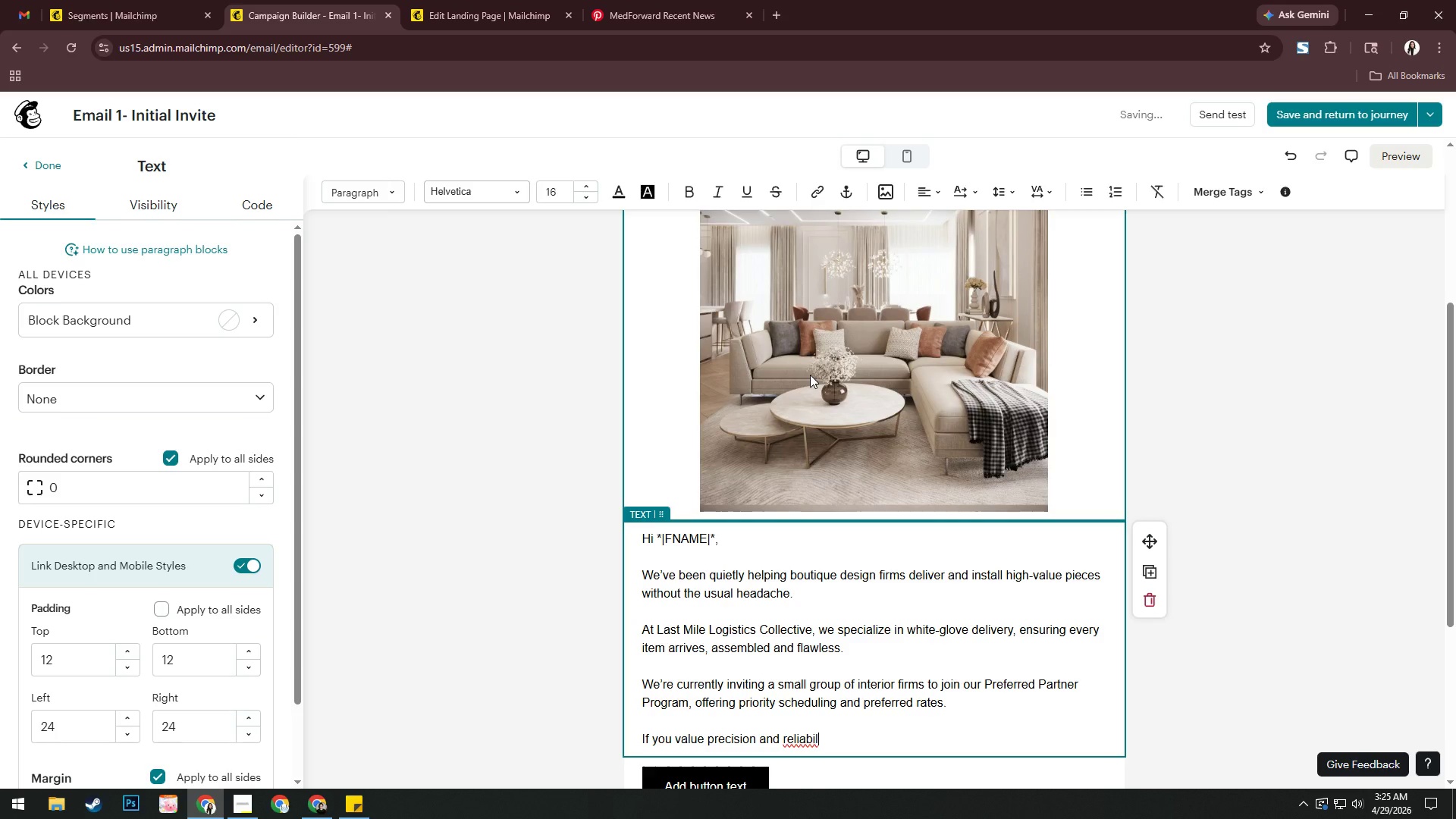 
type(itym e;)
key(Backspace)
type(;)
key(Backspace)
type('d love tp )
key(Backspace)
key(Backspace)
type(p )
key(Backspace)
key(Backspace)
type(o collabp)
key(Backspace)
type(orate.)
 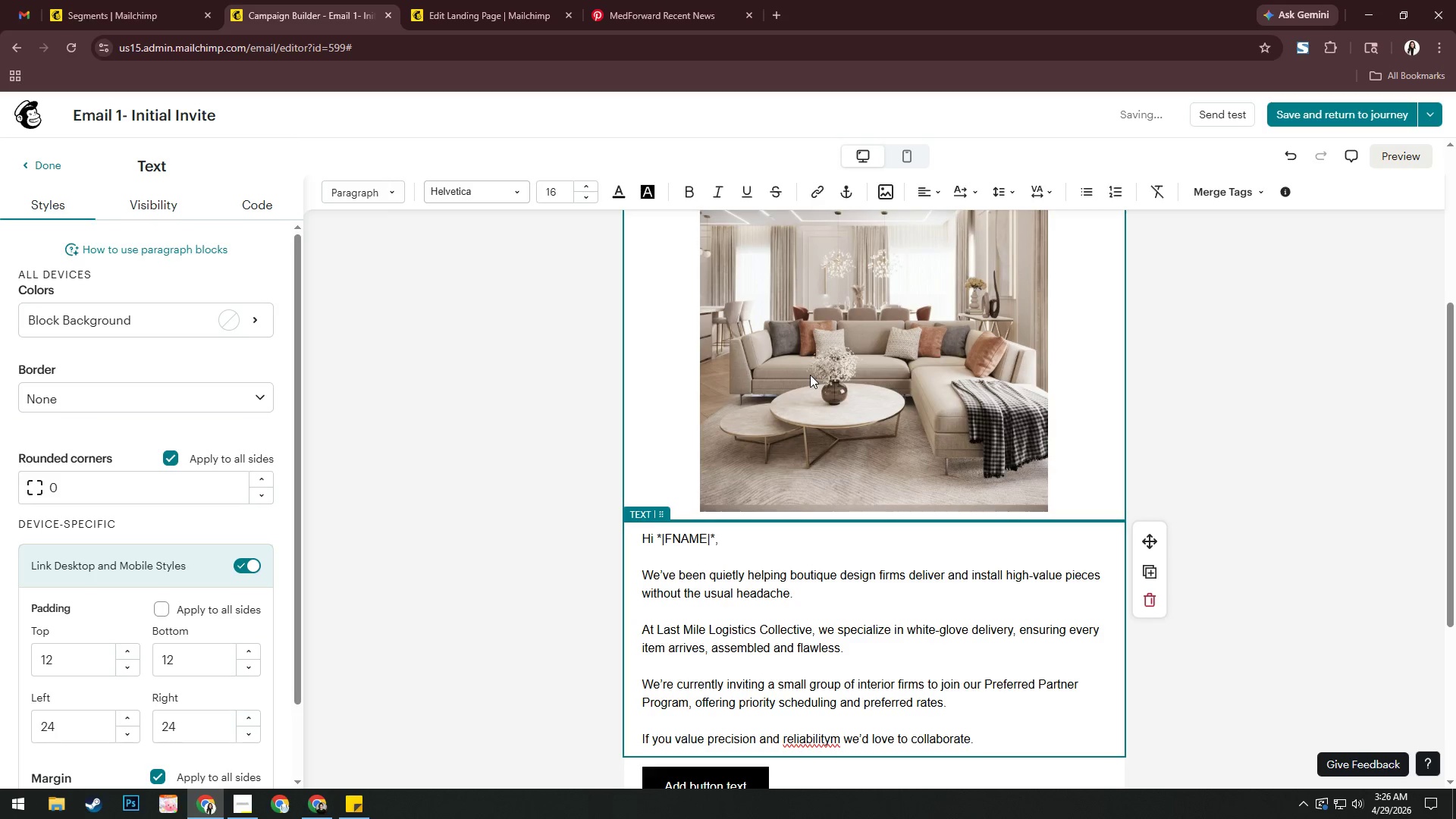 
hold_key(key=W, duration=0.31)
 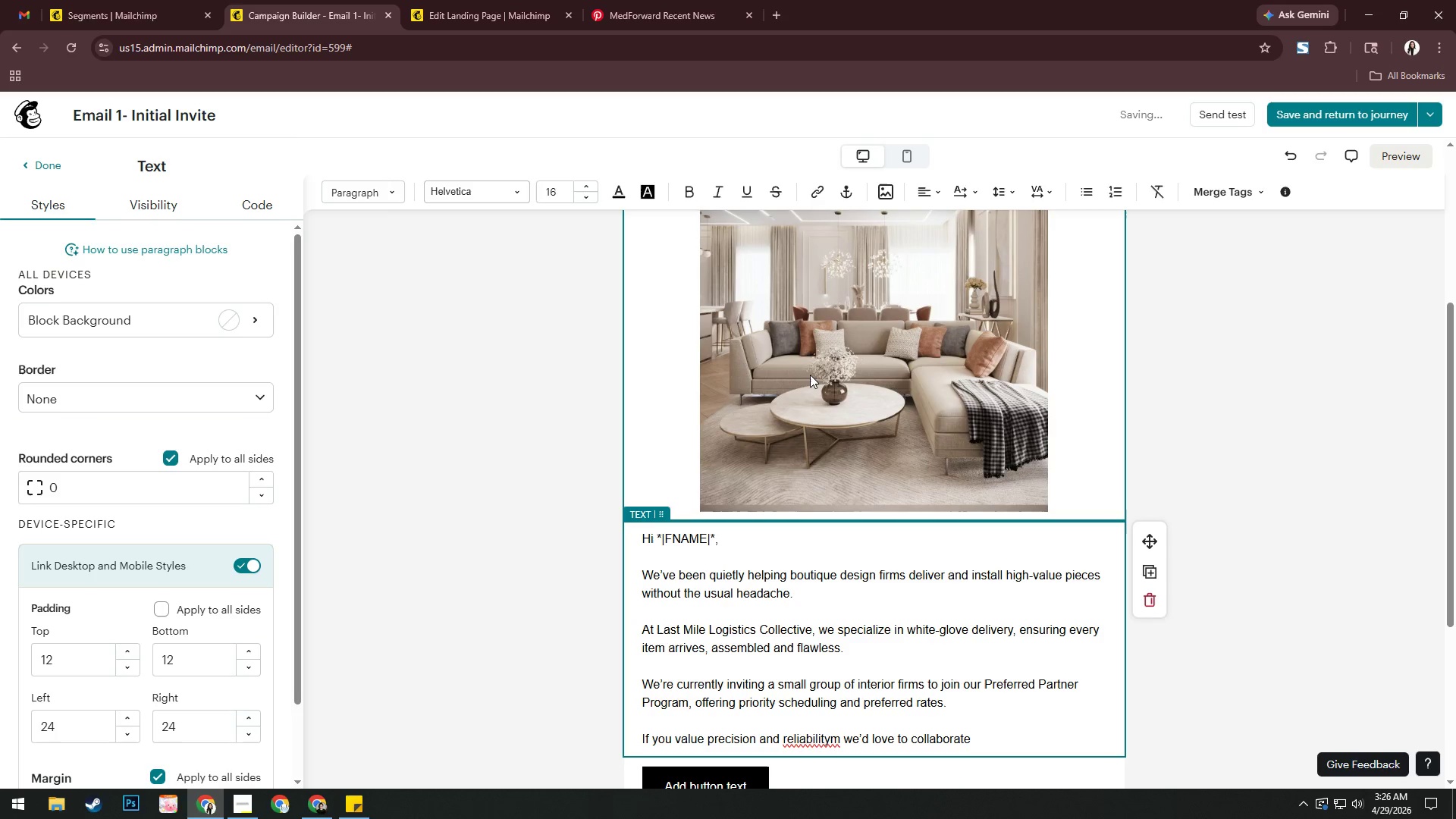 
key(Control+A)
 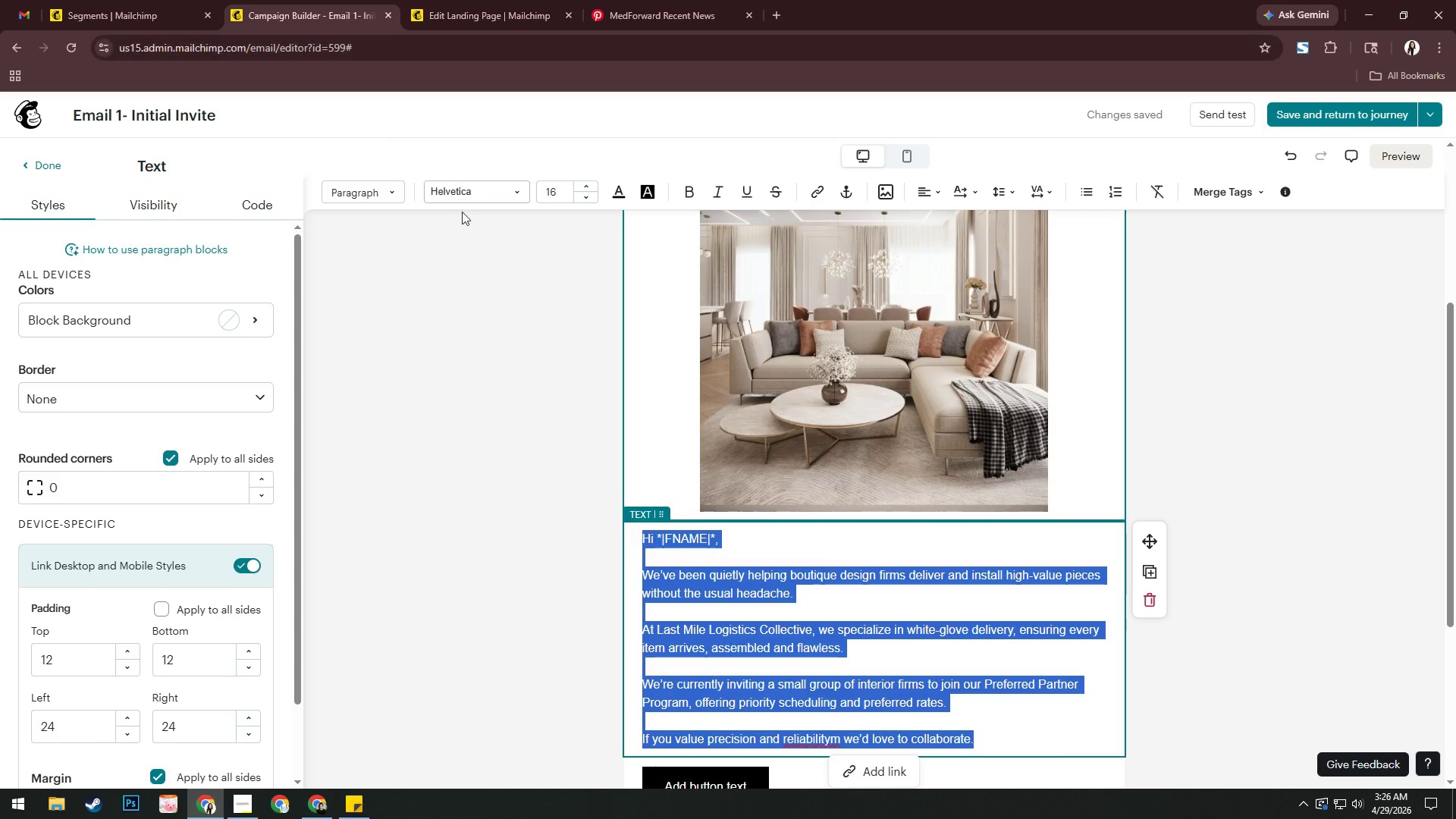 
double_click([463, 190])
 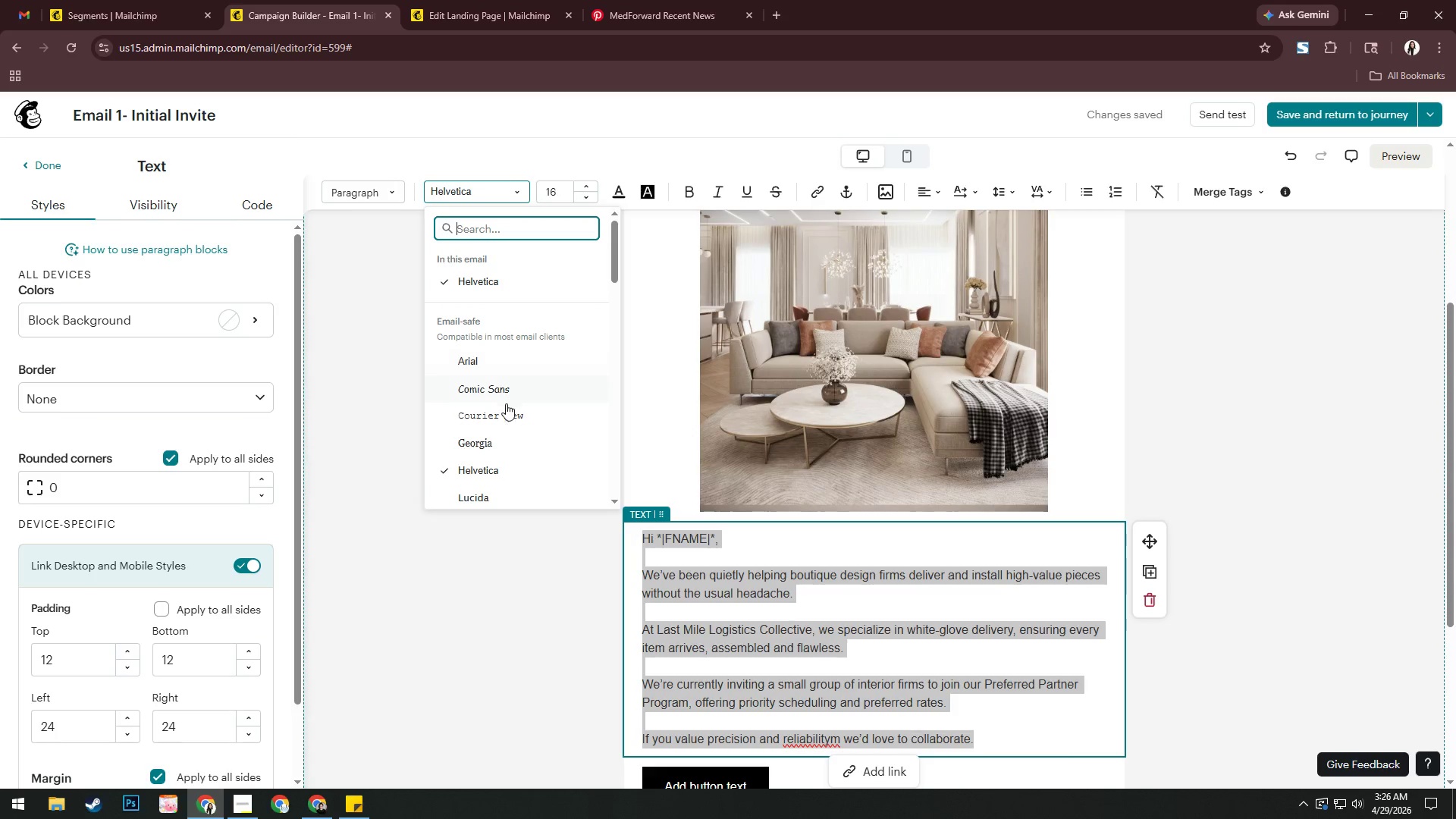 
left_click([502, 442])
 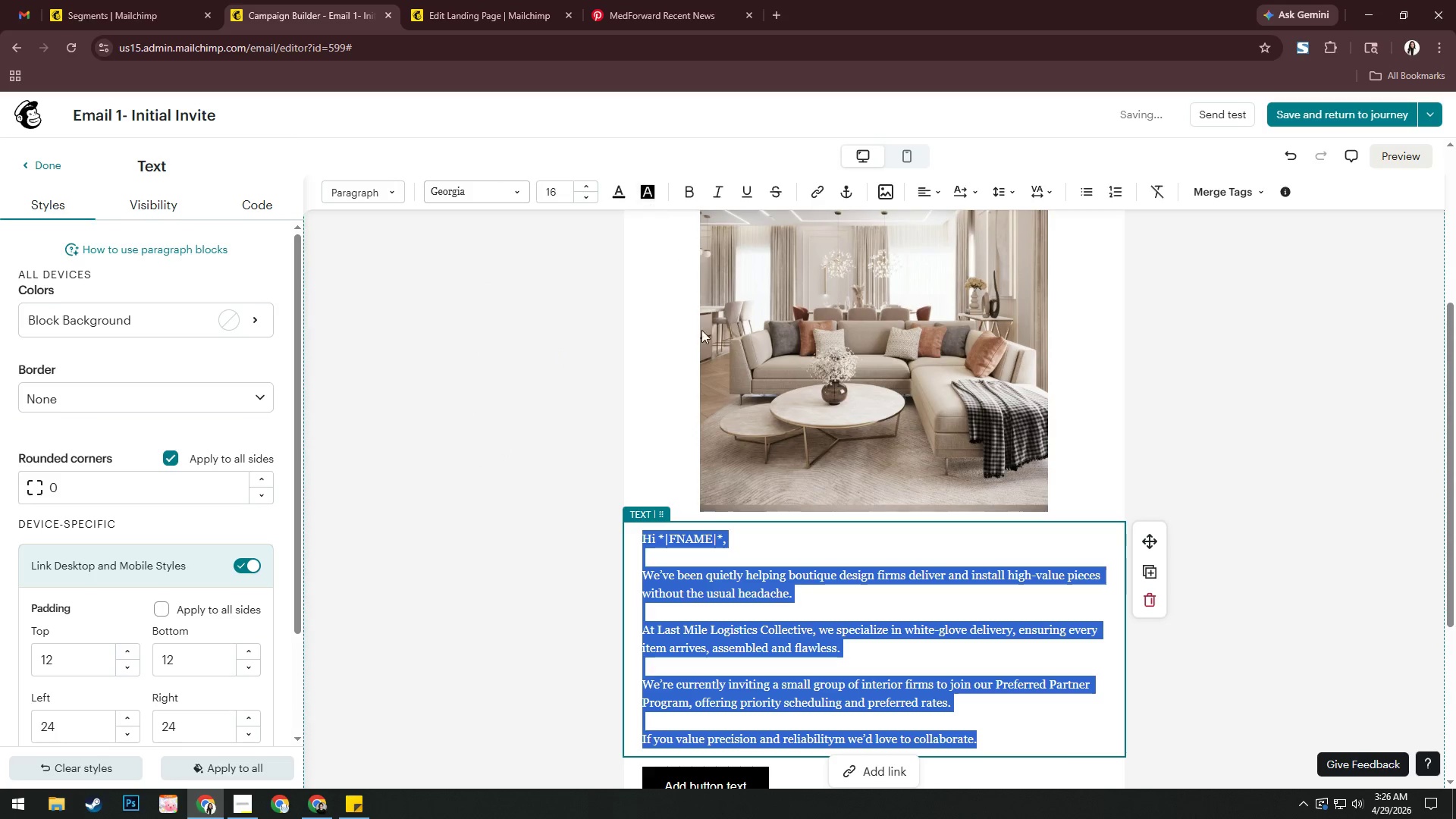 
left_click([726, 570])
 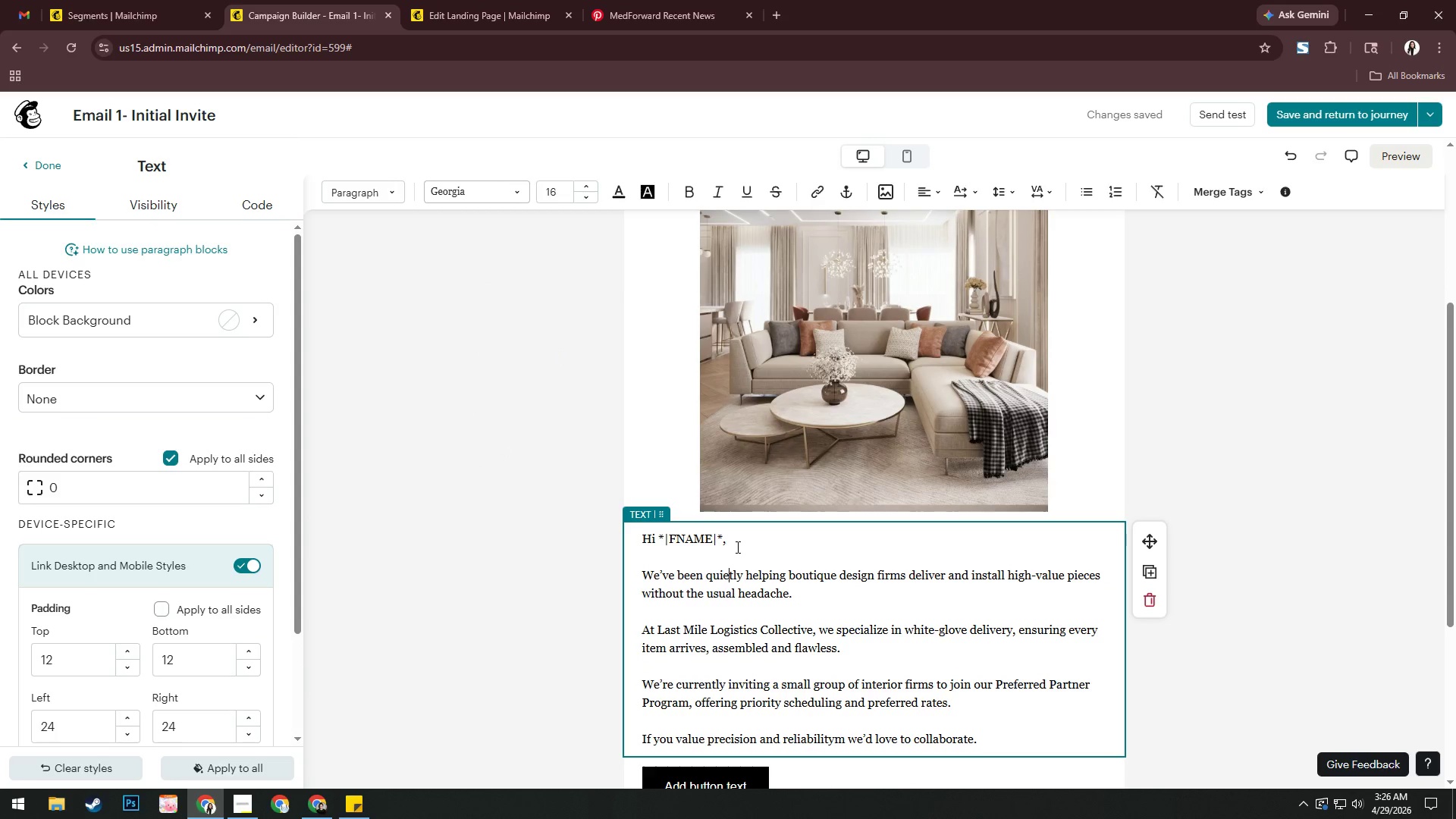 
left_click_drag(start_coordinate=[736, 543], to_coordinate=[627, 542])
 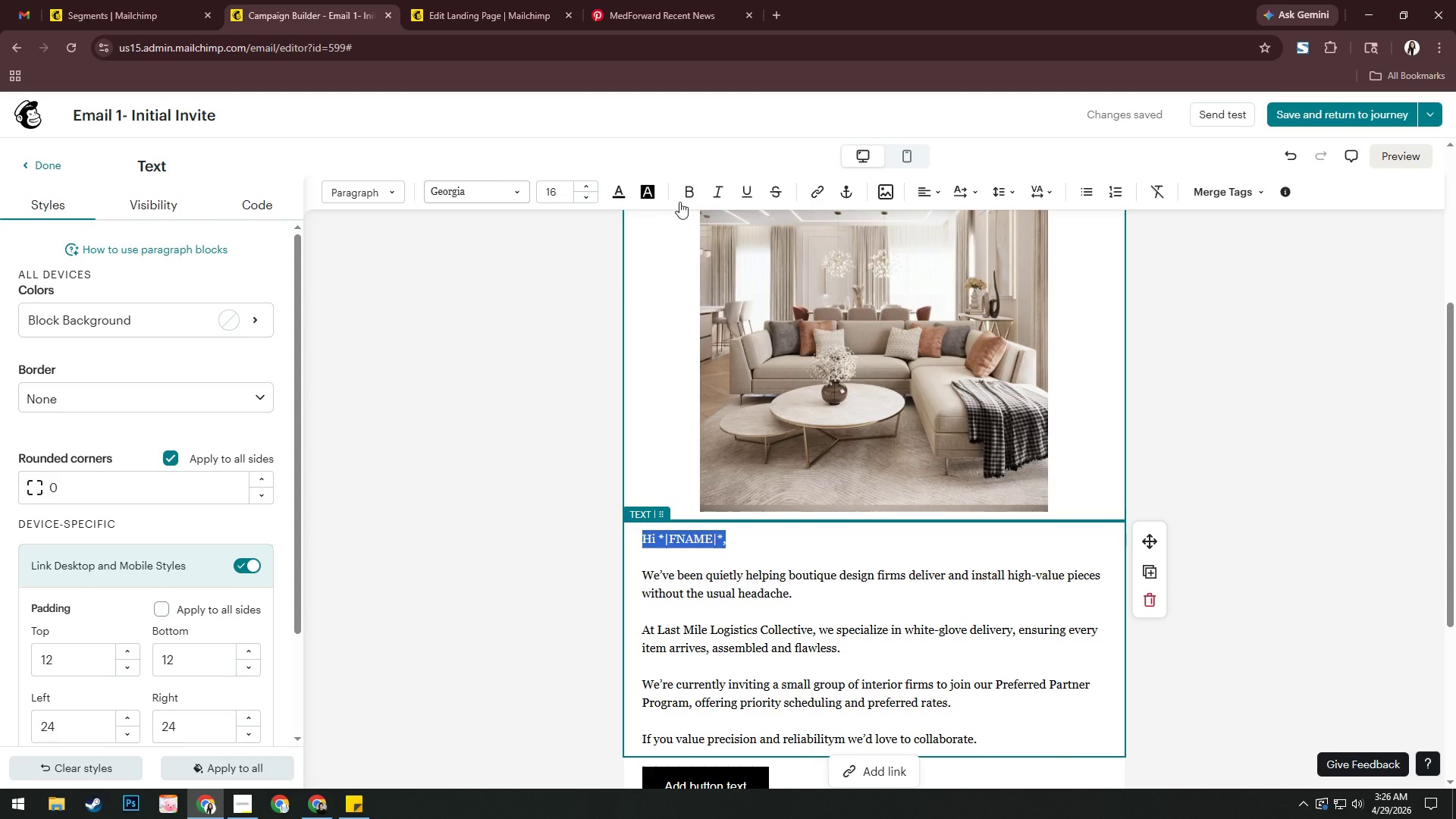 
left_click([684, 199])
 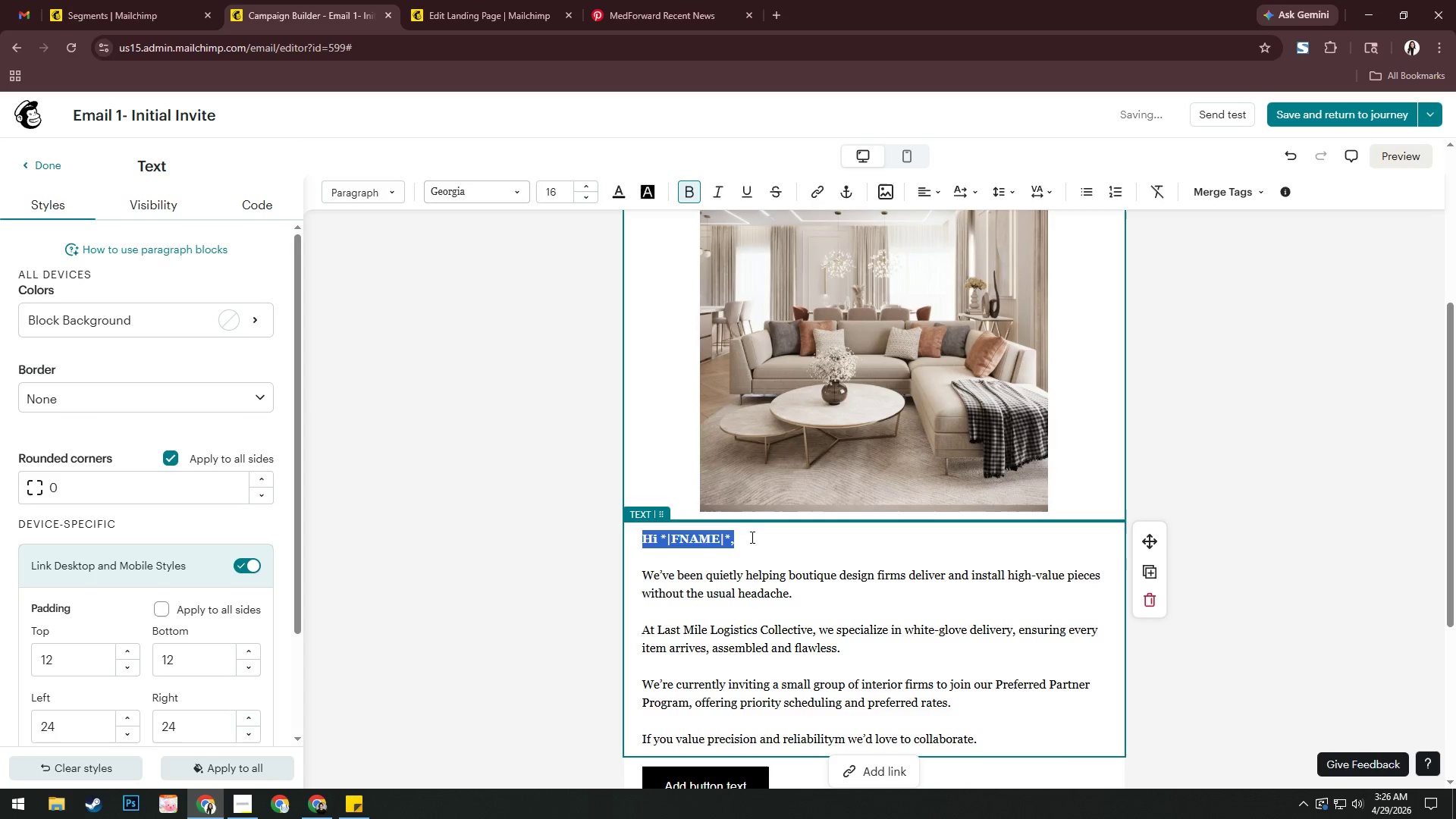 
left_click([751, 538])
 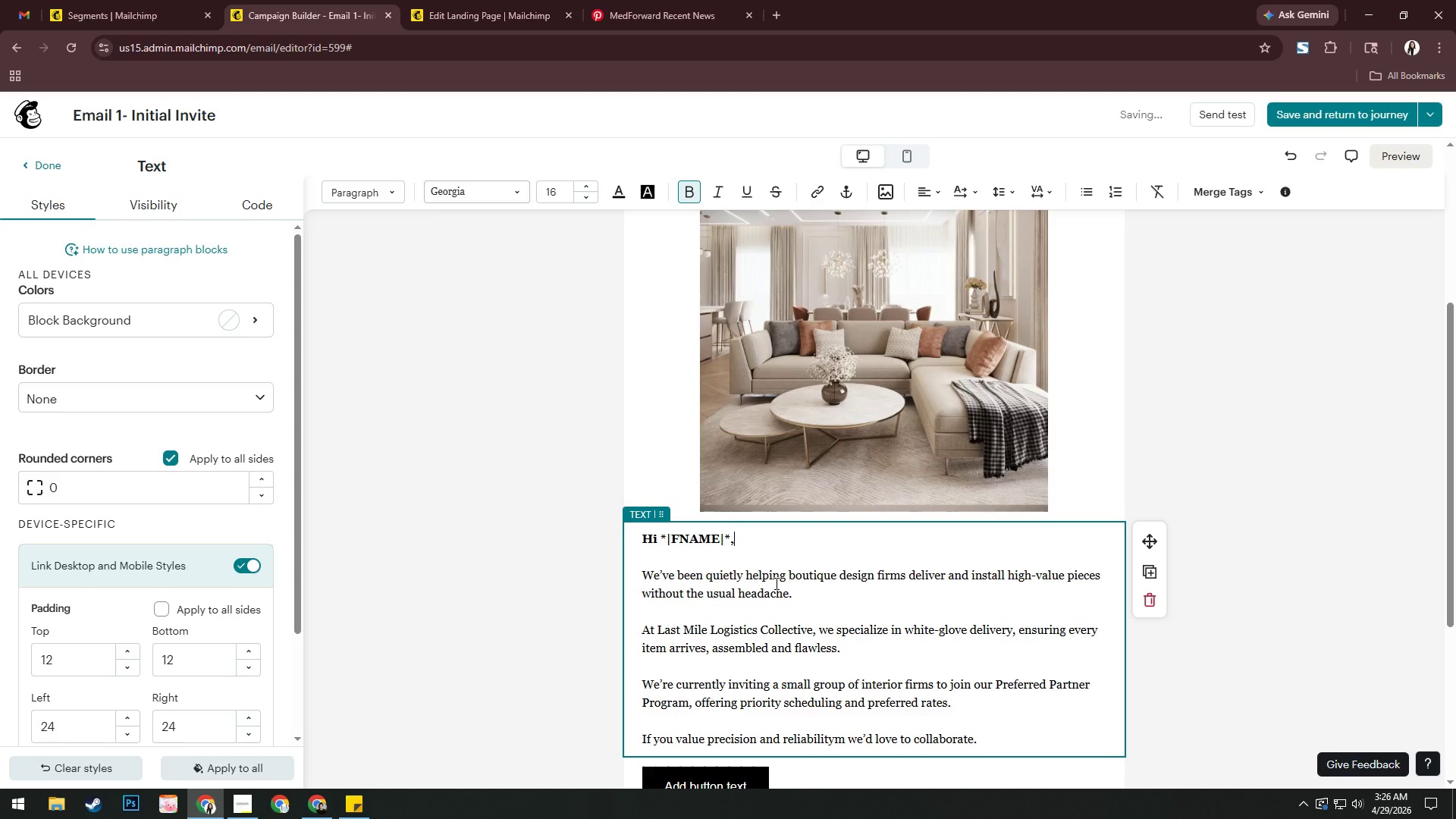 
scroll: coordinate [775, 583], scroll_direction: up, amount: 8.0
 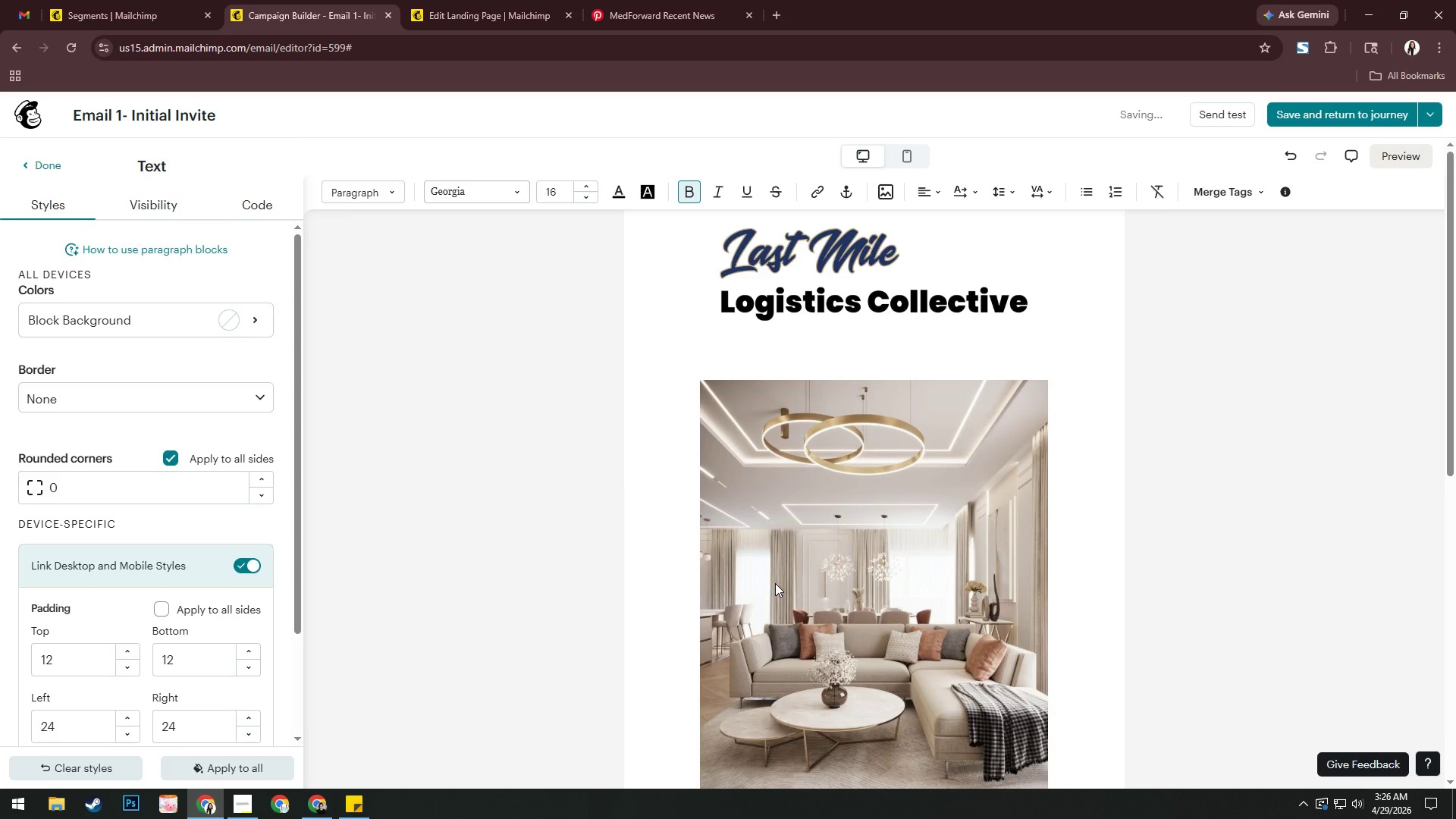 
scroll: coordinate [775, 583], scroll_direction: down, amount: 5.0
 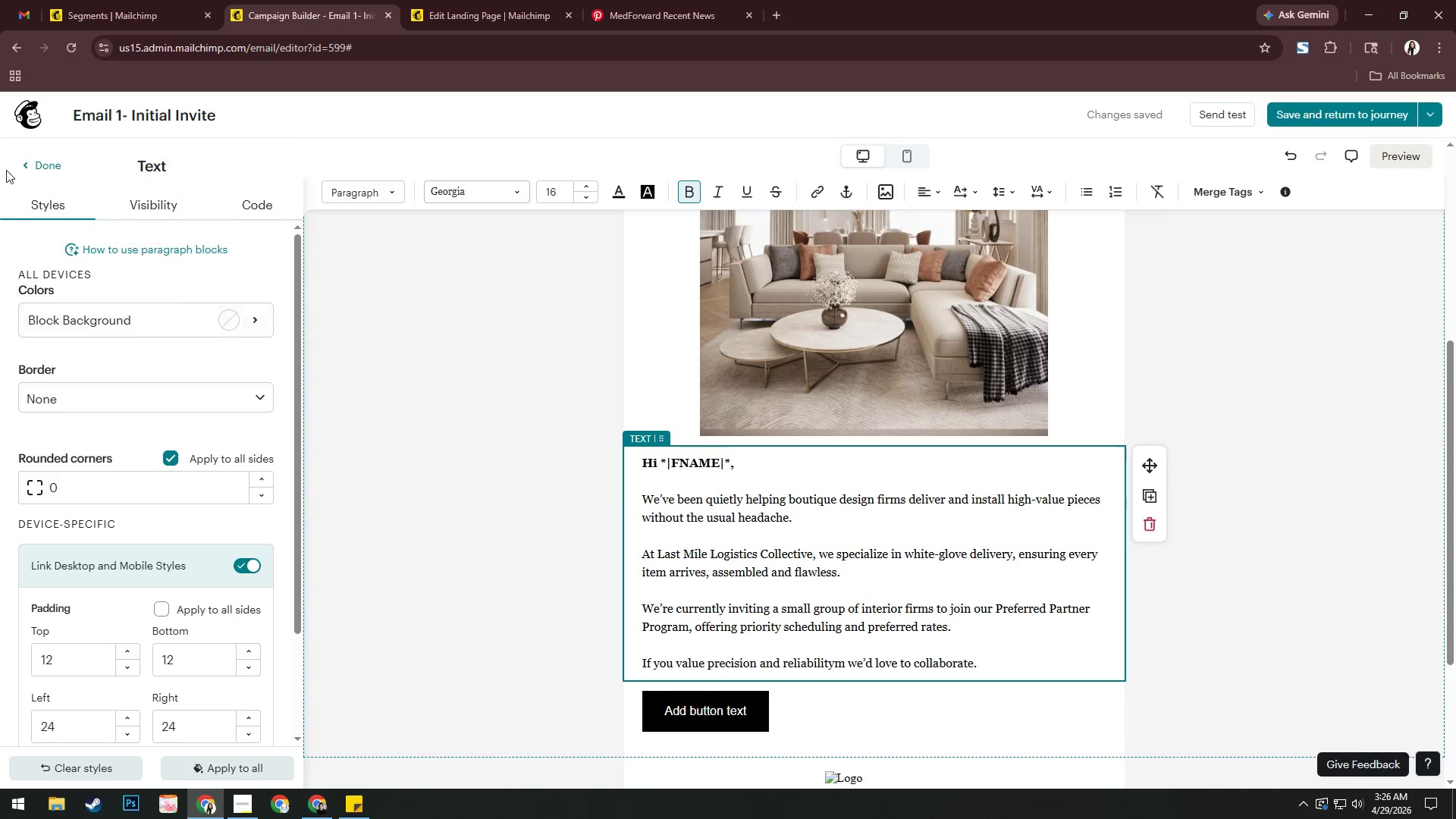 
left_click([41, 165])
 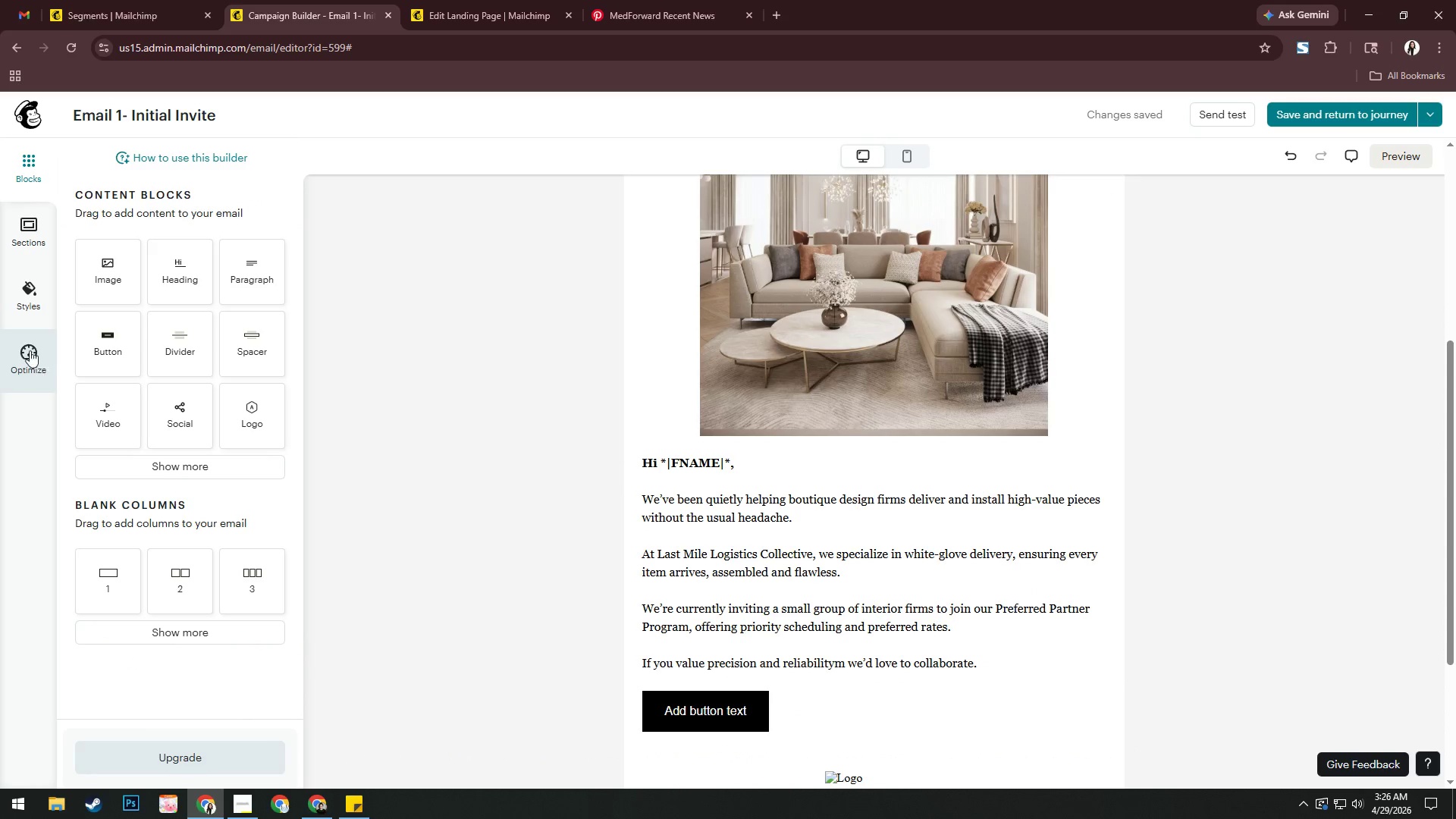 
left_click([29, 293])
 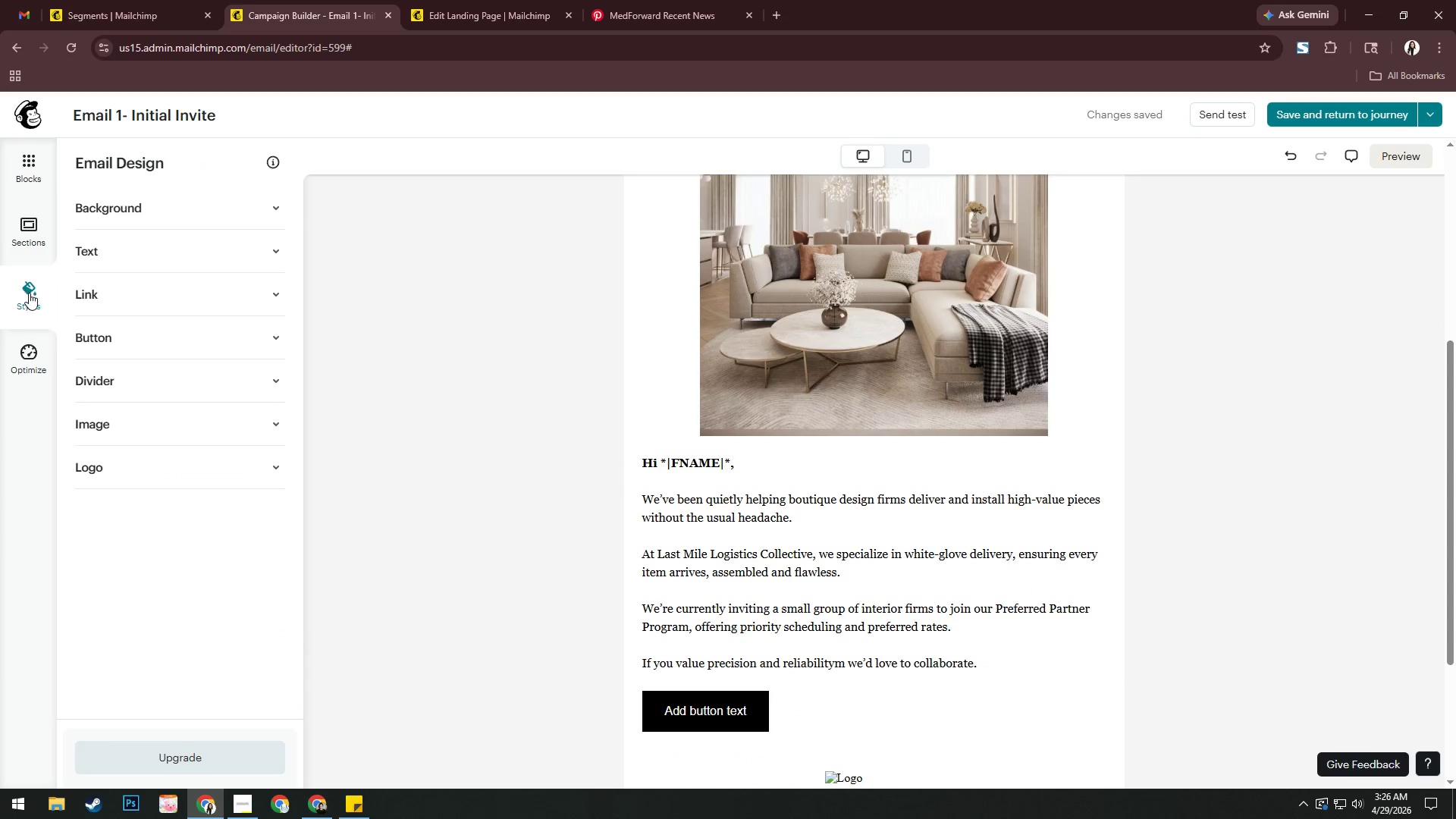 
left_click([176, 206])
 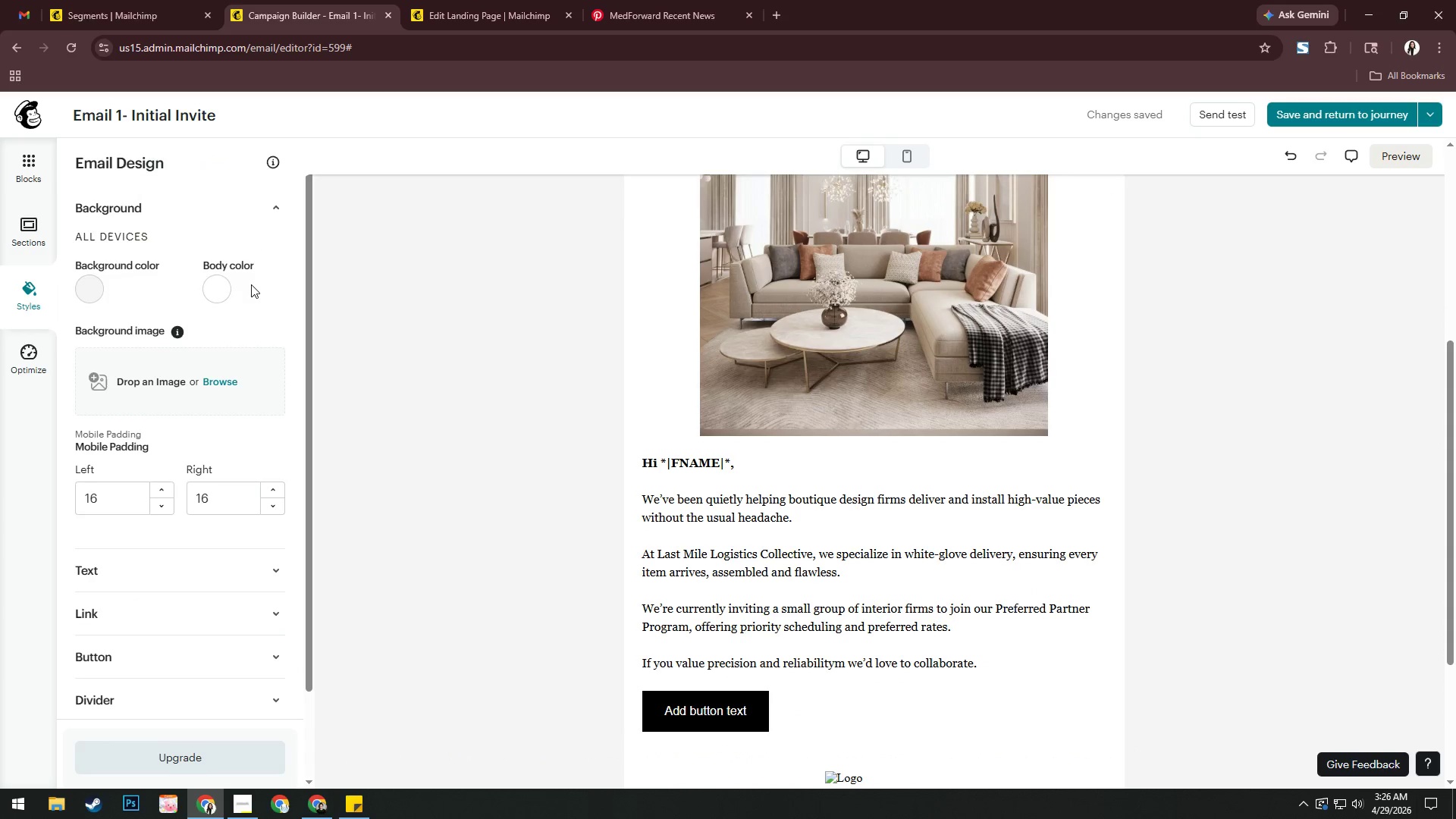 
left_click([222, 285])
 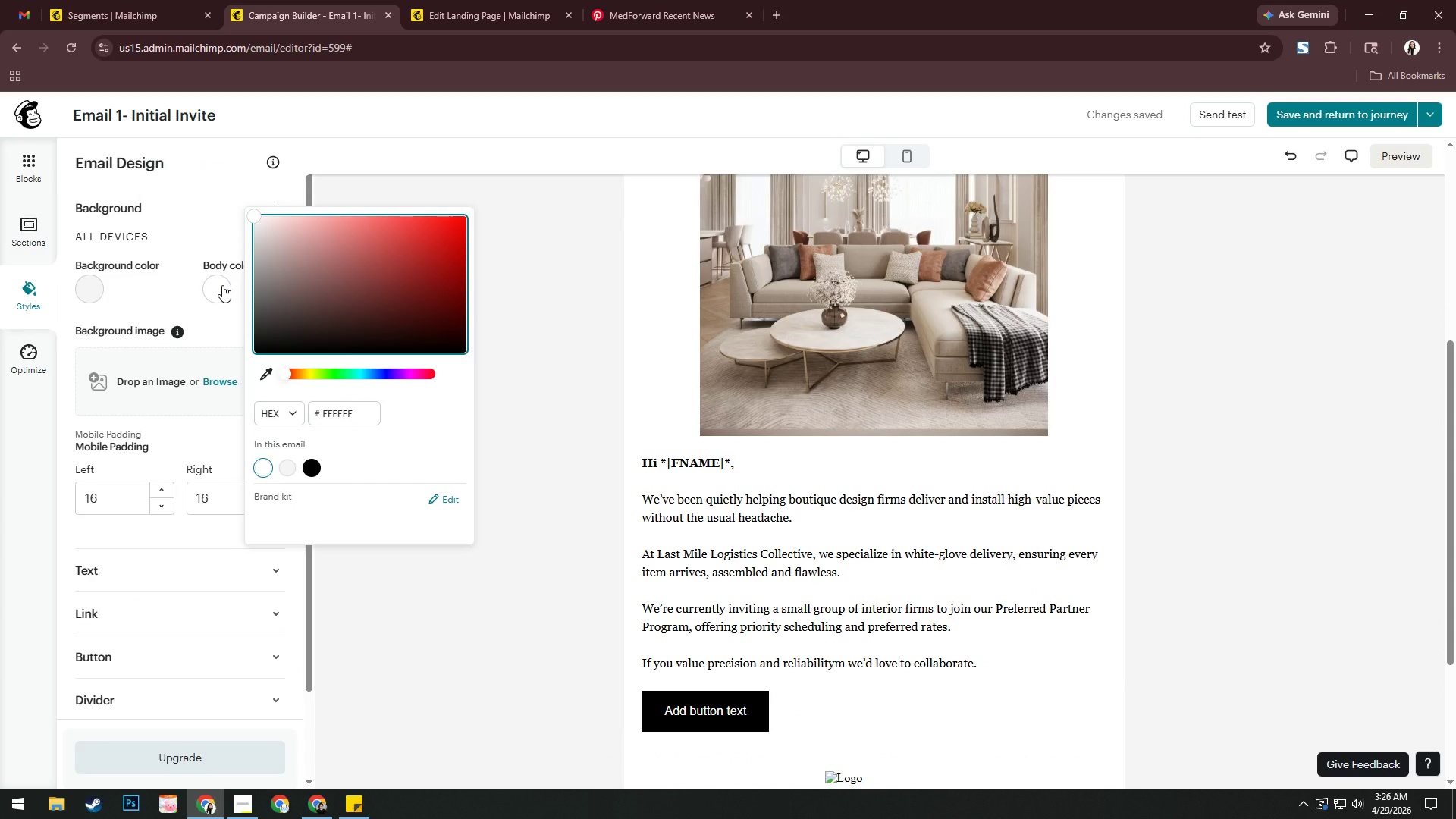 
wait(16.69)
 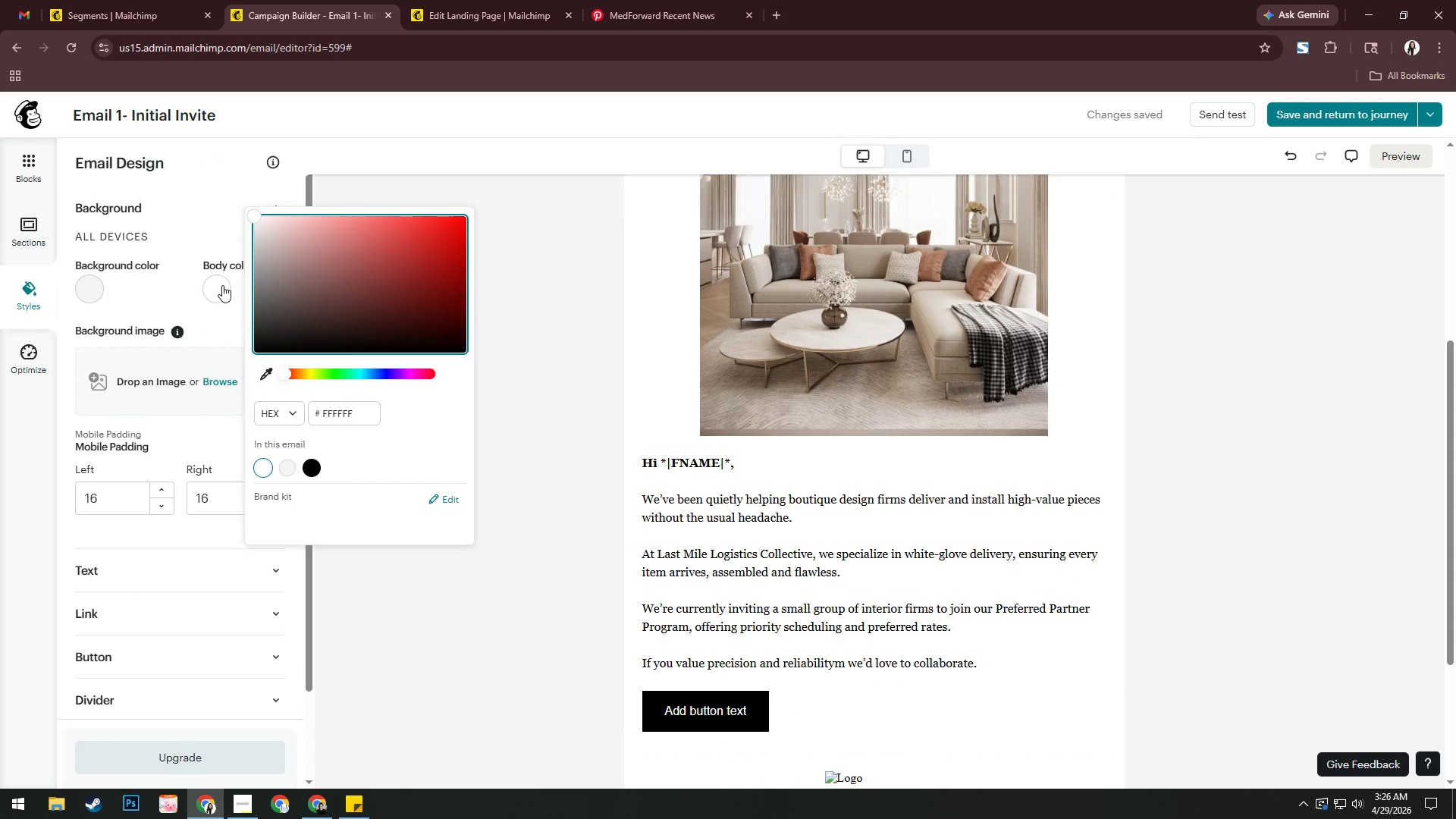 
key(Backspace)
key(Backspace)
key(Backspace)
key(Backspace)
key(Backspace)
type(8f8f8)
 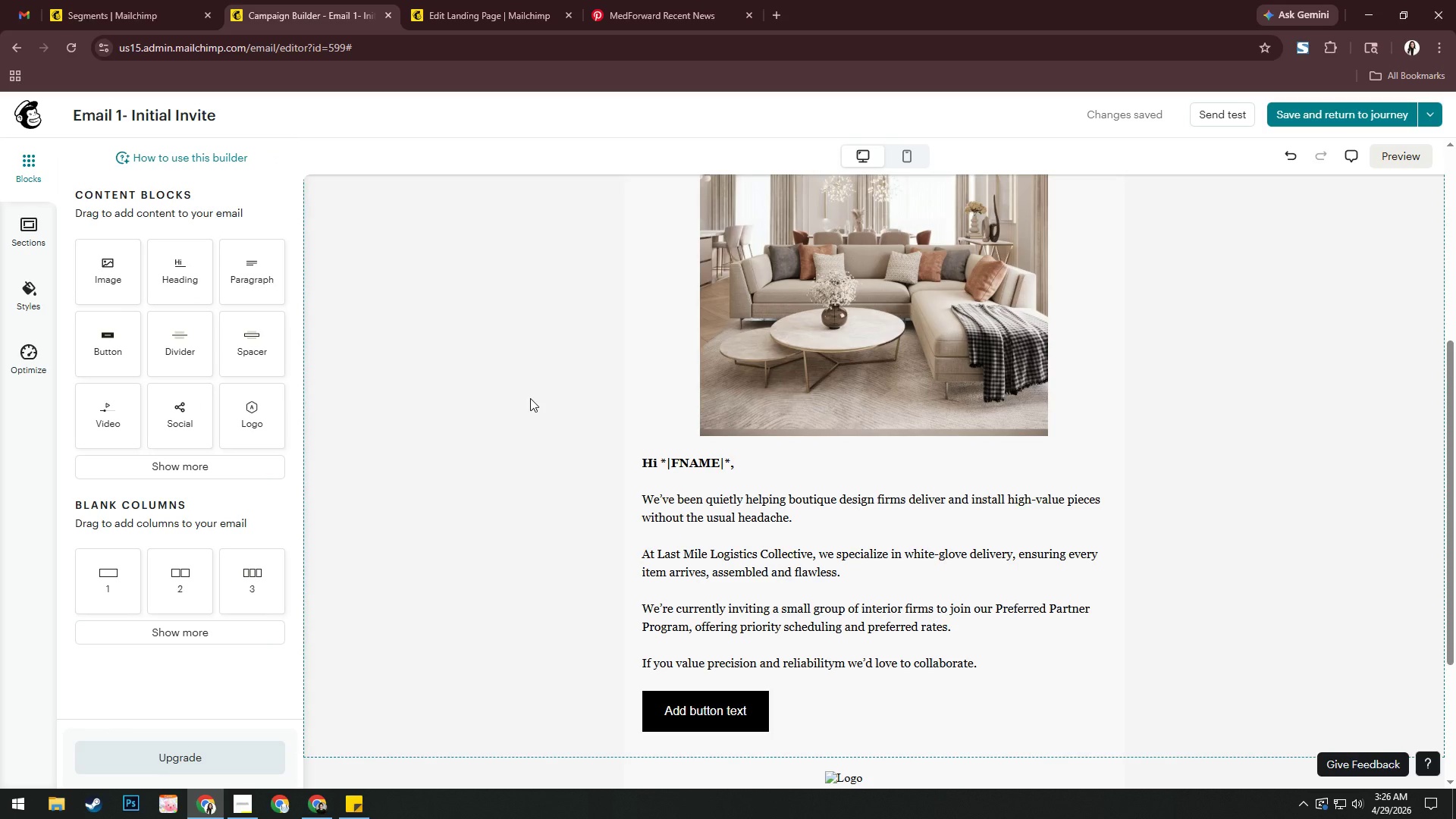 
wait(6.0)
 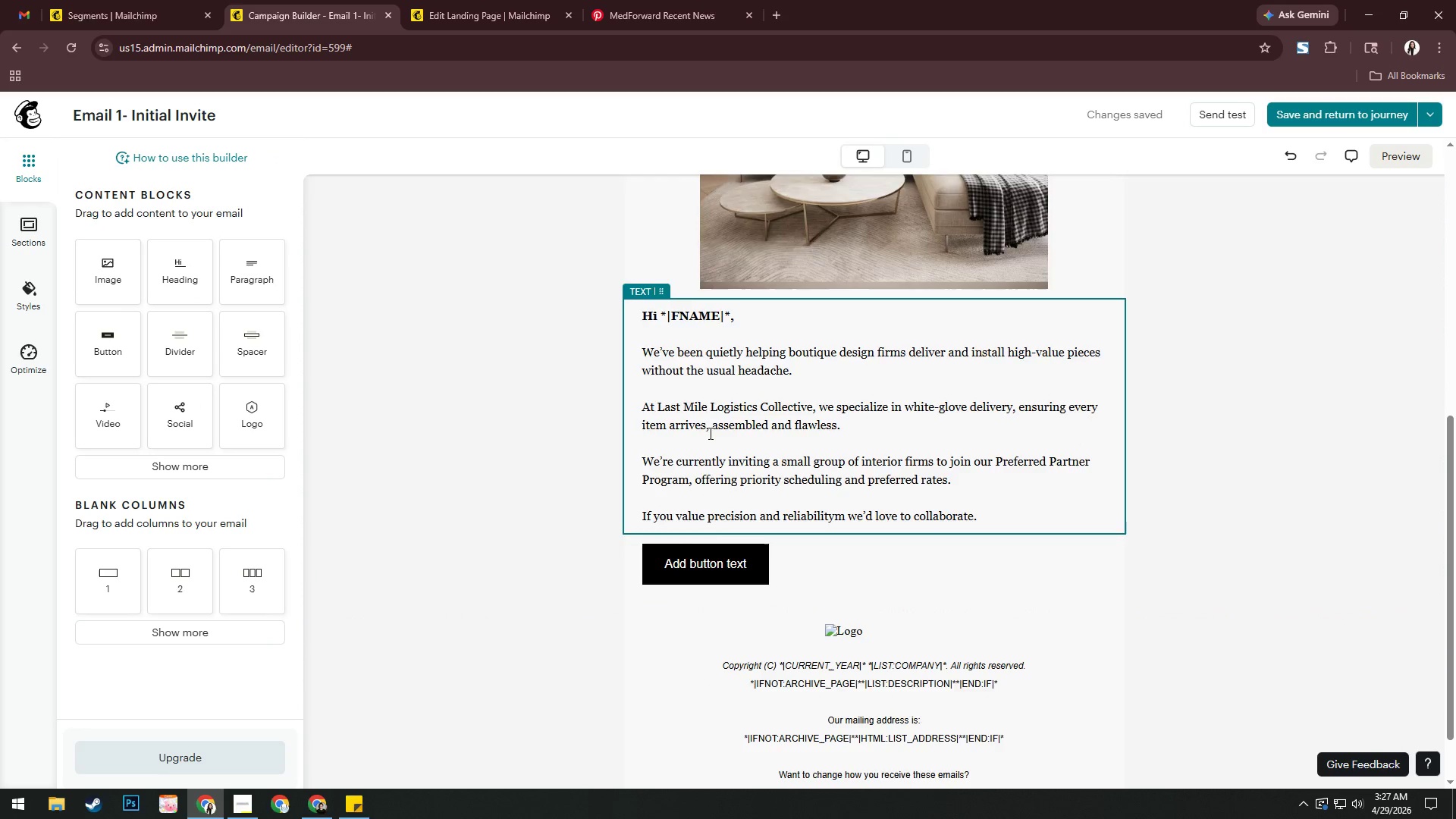 
left_click([712, 428])
 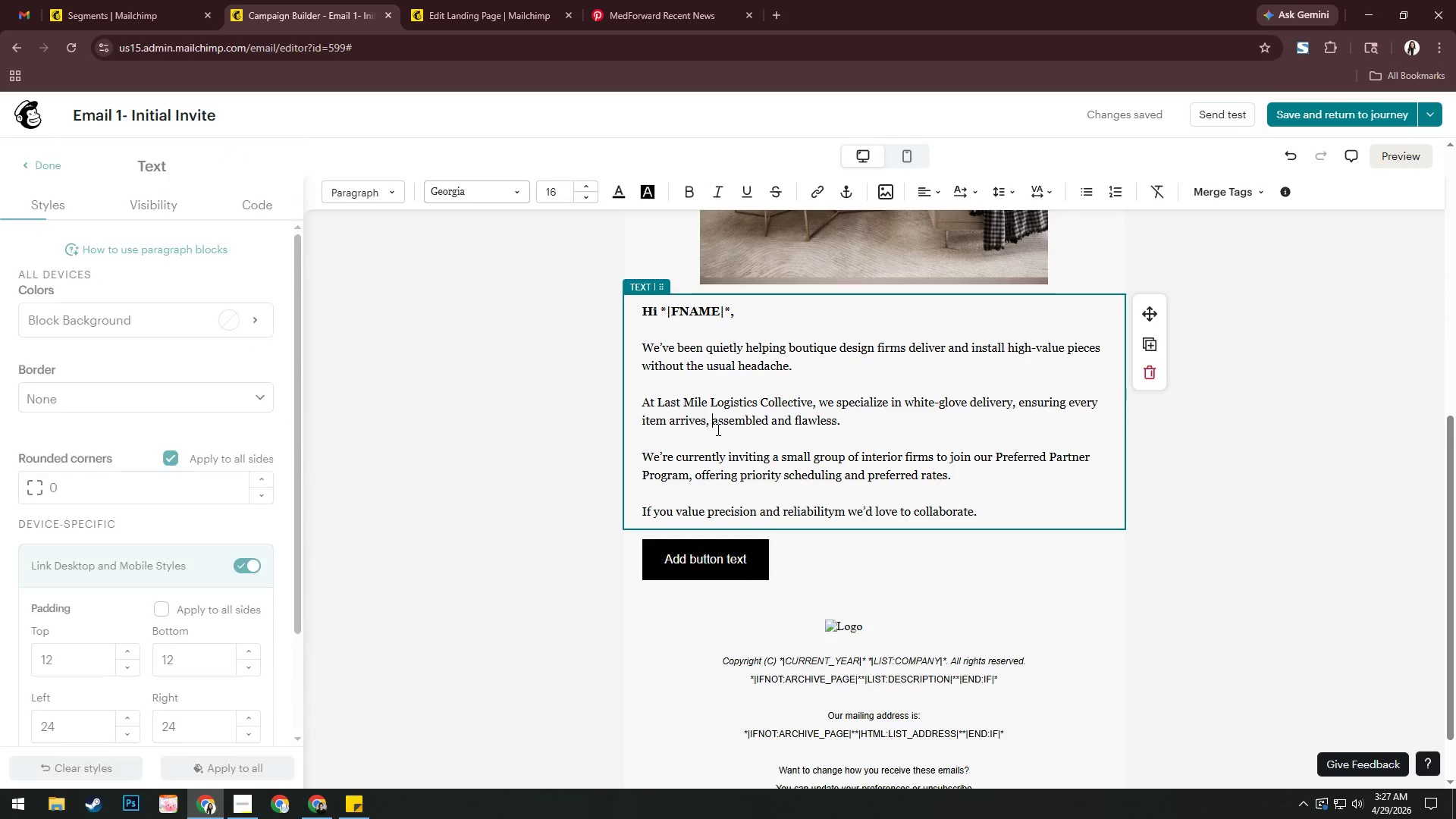 
scroll: coordinate [530, 398], scroll_direction: down, amount: 2.0
 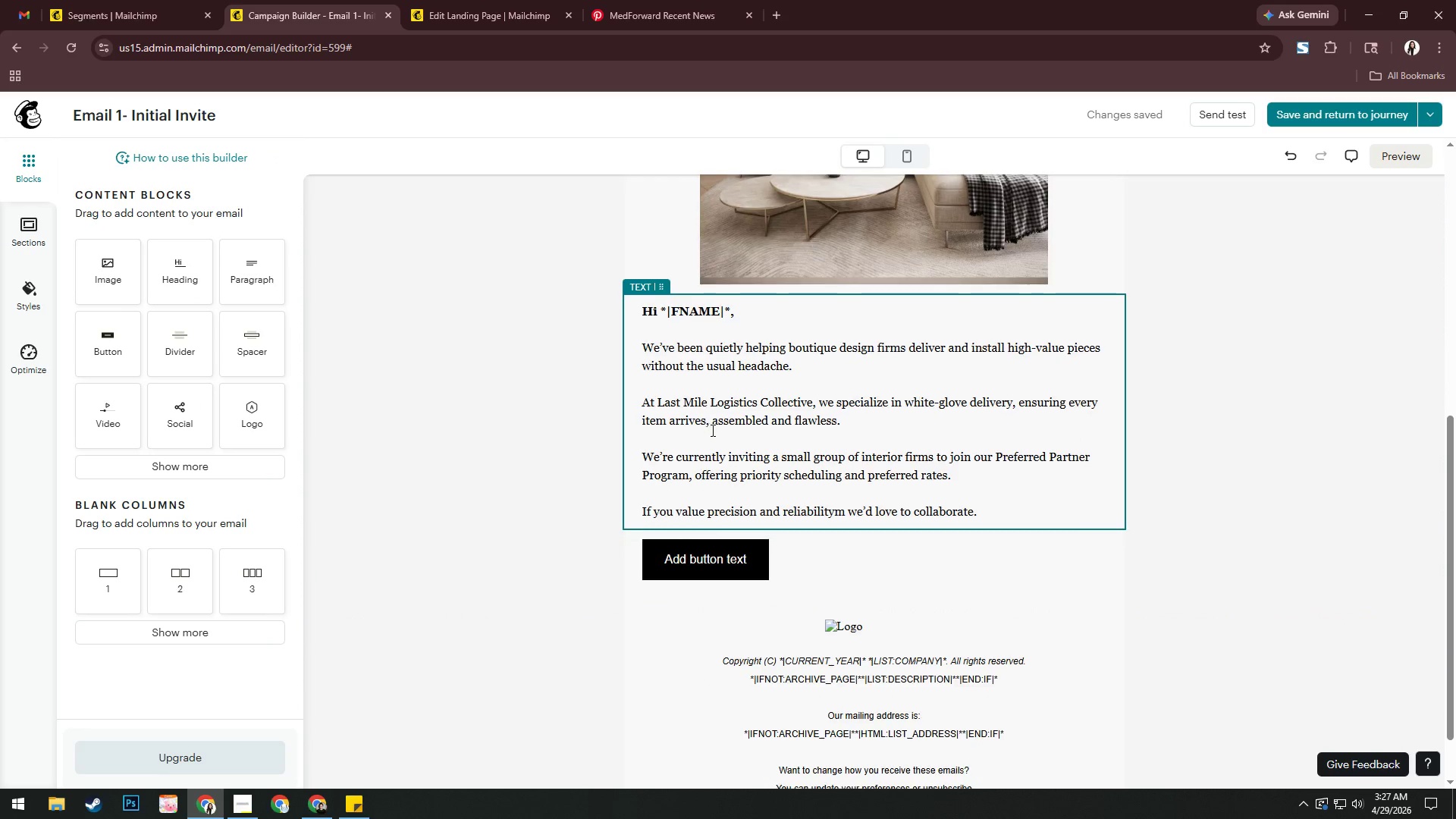 
key(Control+A)
 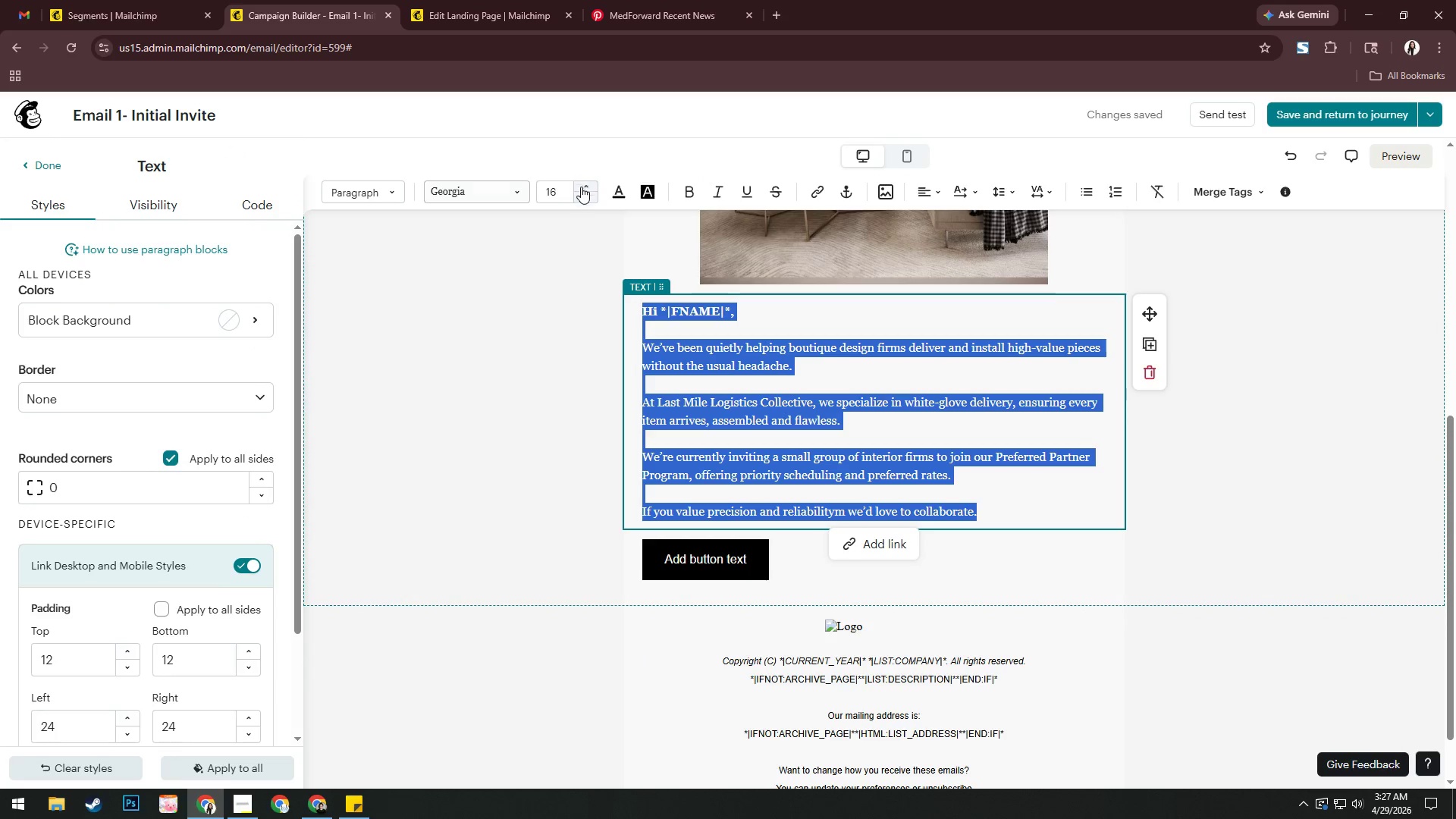 
left_click([616, 195])
 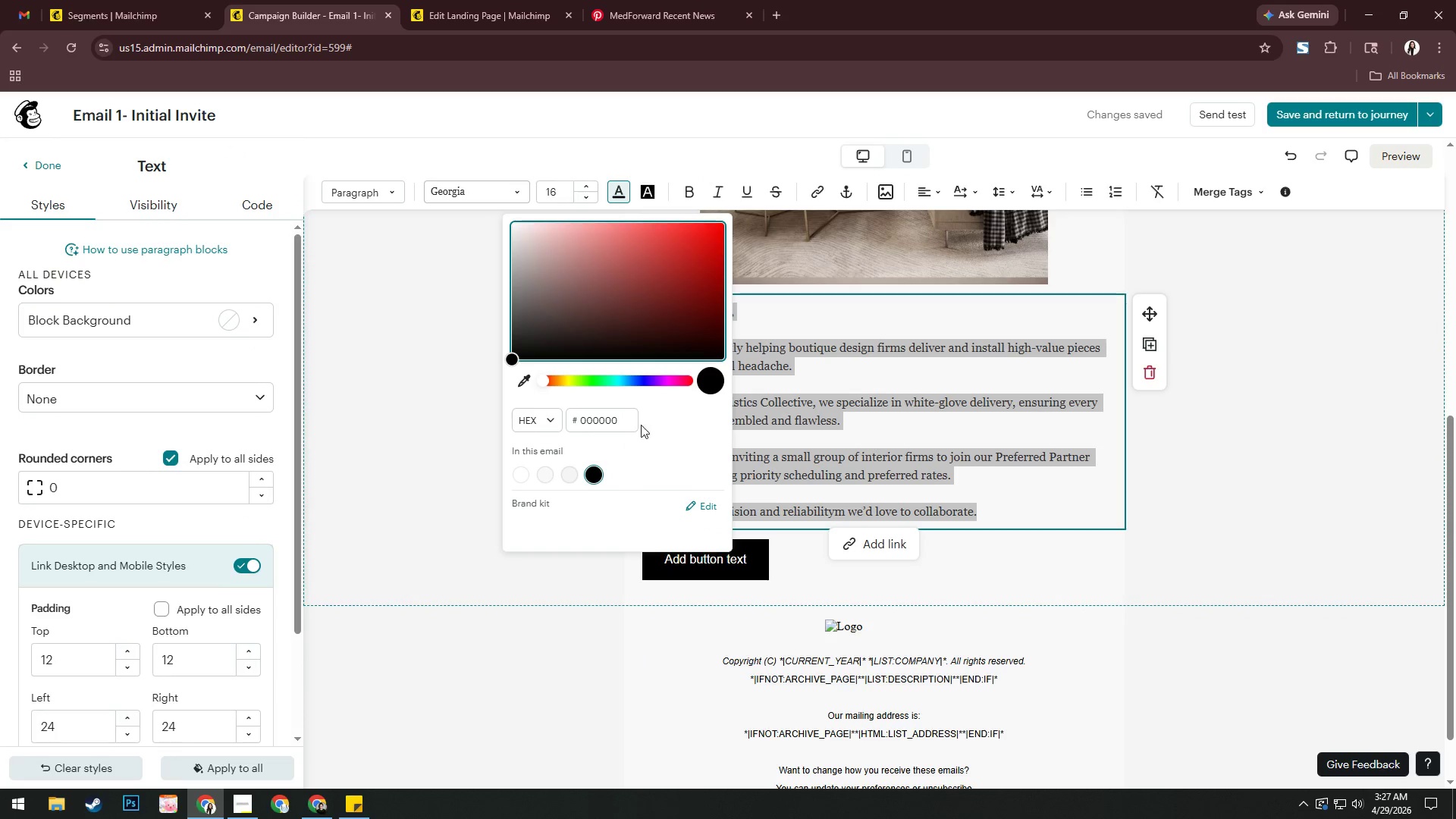 
left_click([627, 417])
 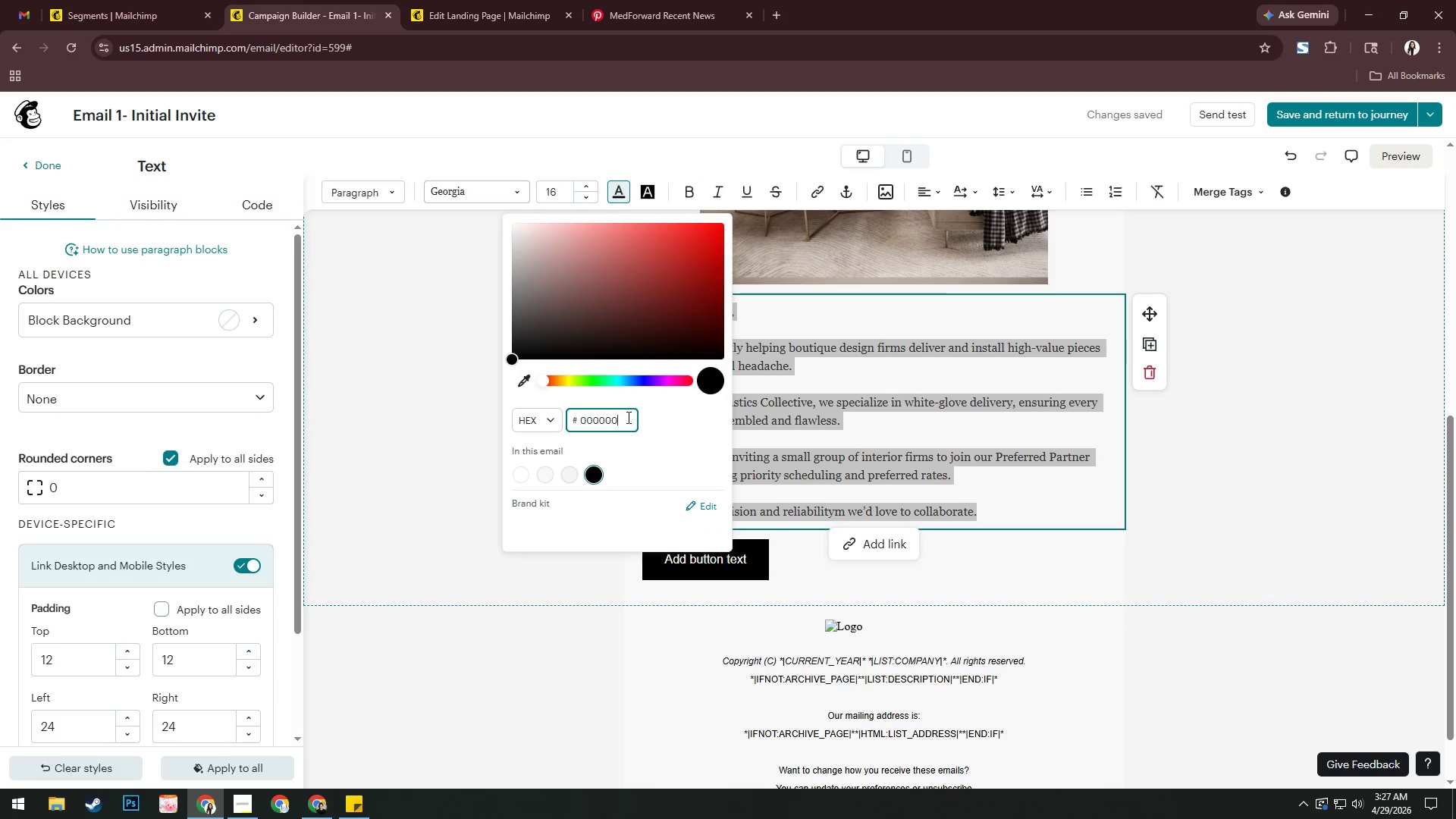 
key(Control+A)
 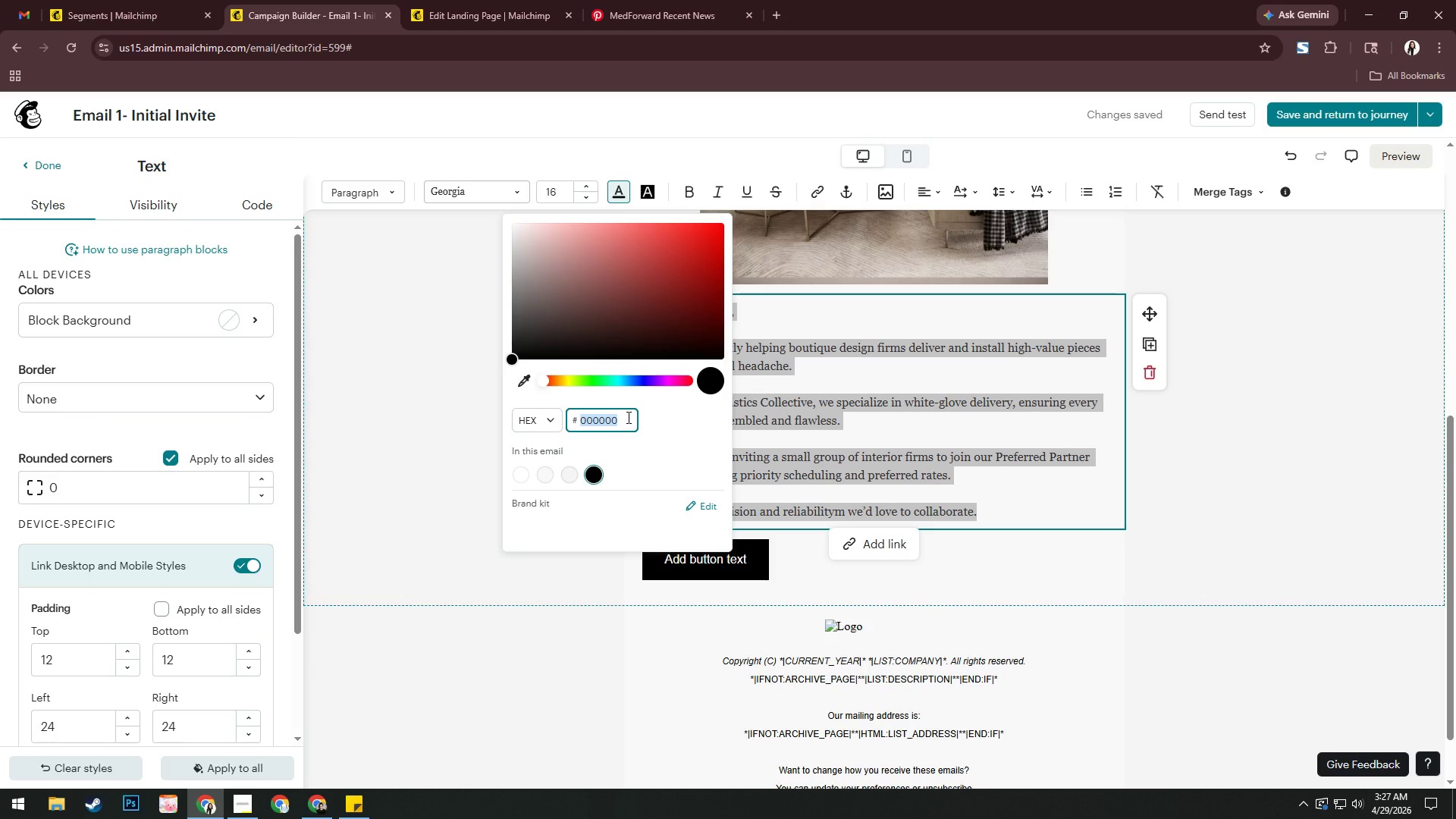 
type(1f2937)
key(NumpadEnter)
 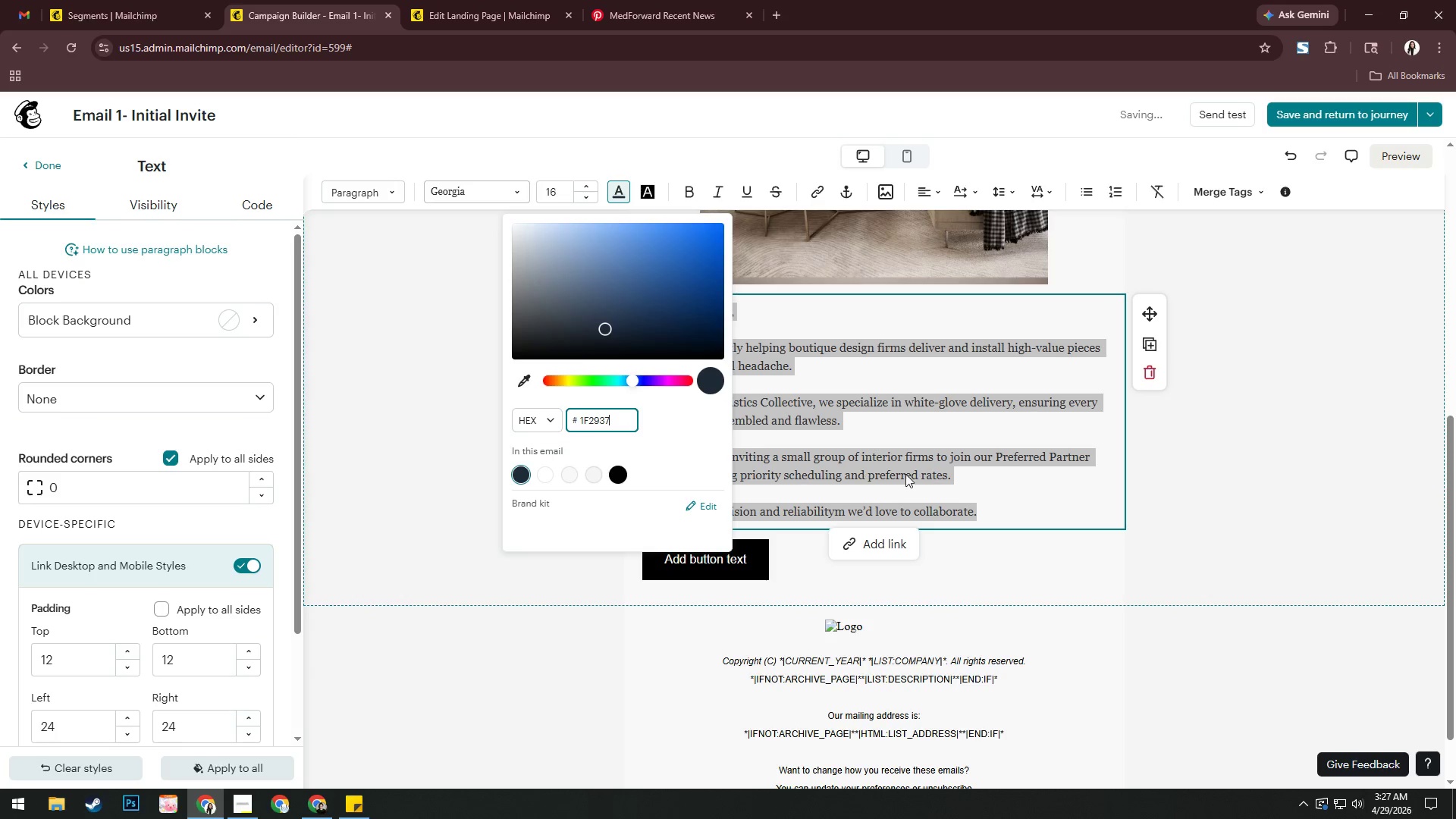 
left_click([957, 479])
 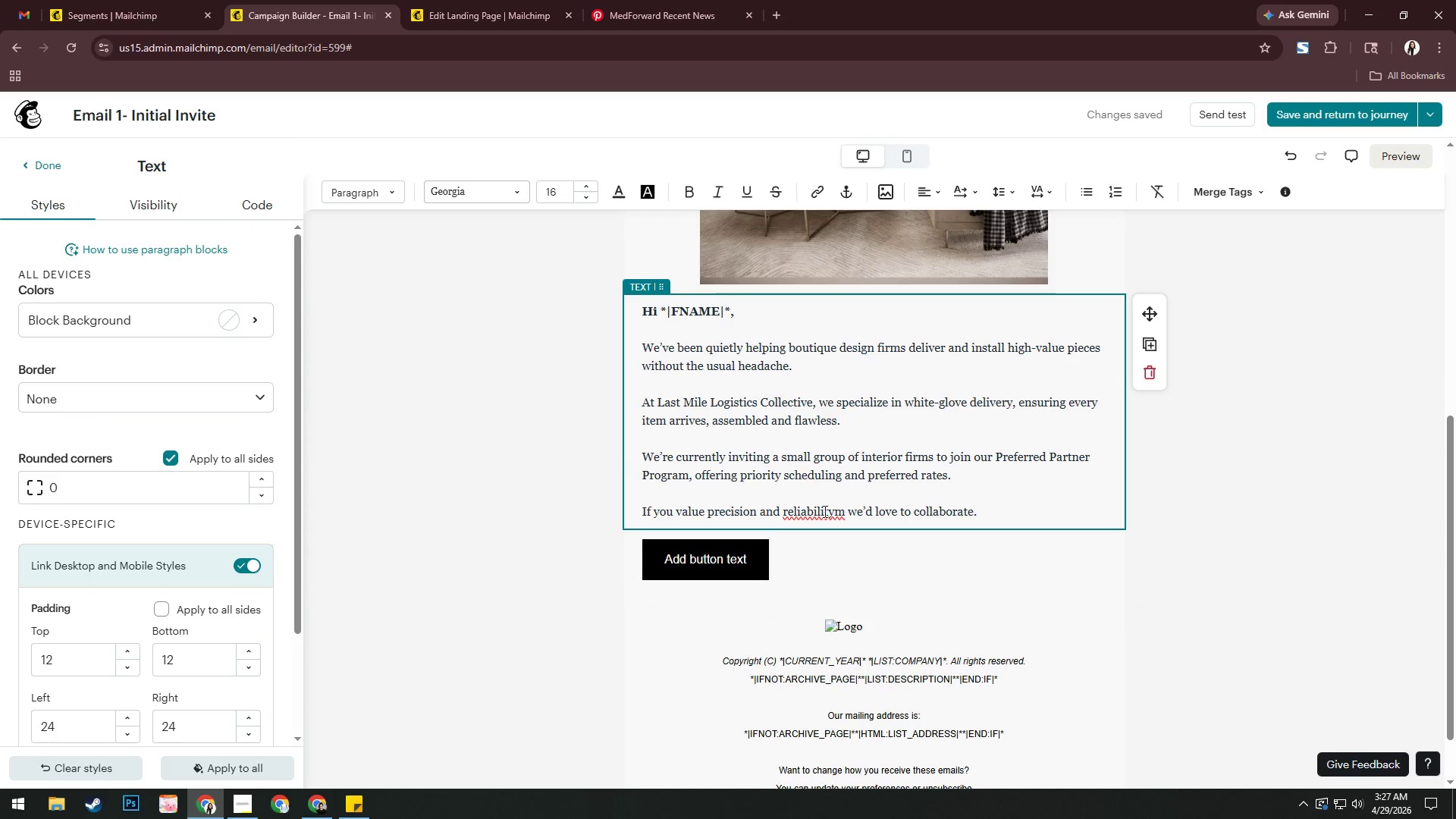 
left_click([919, 509])
 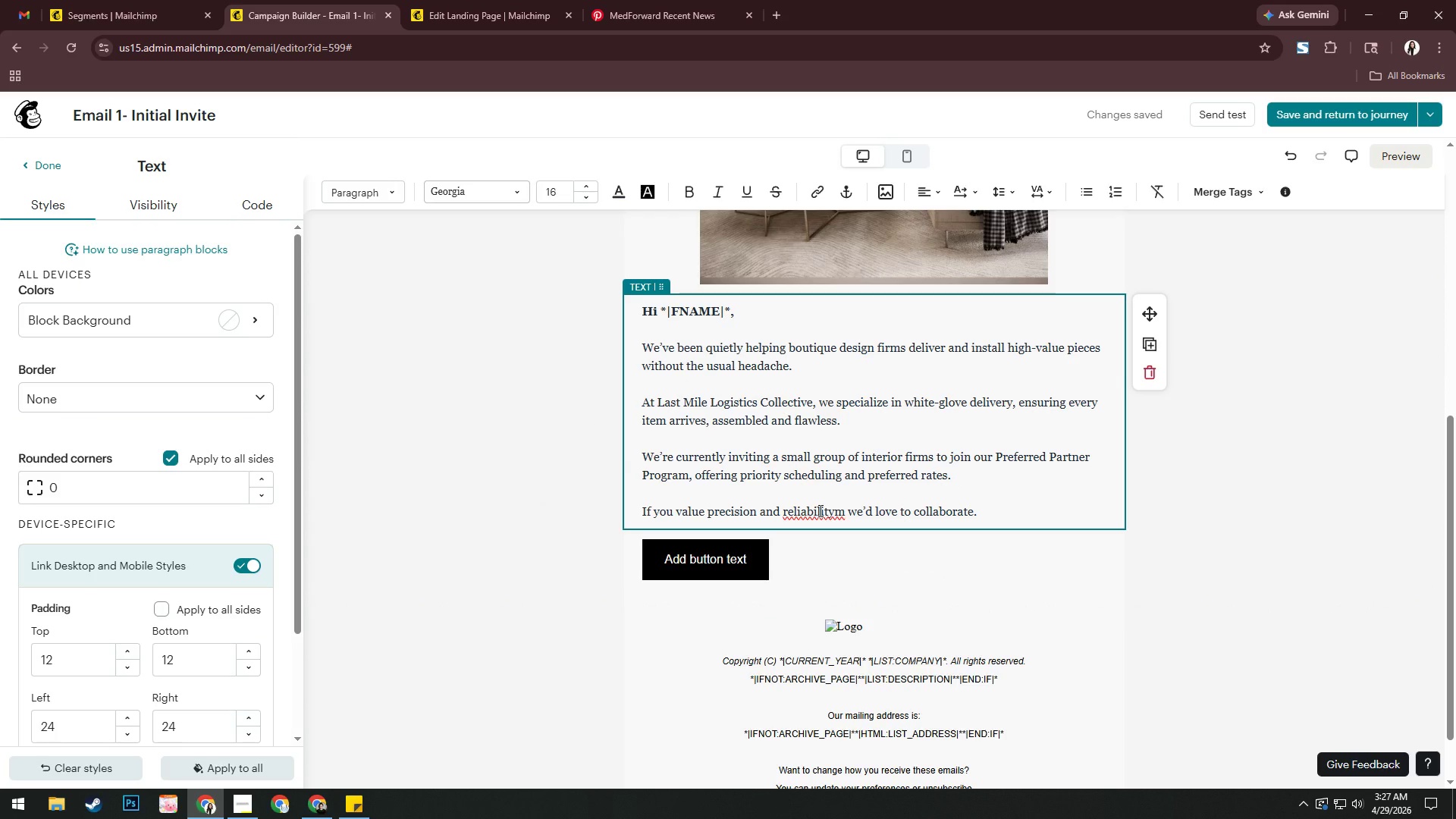 
right_click([804, 511])
 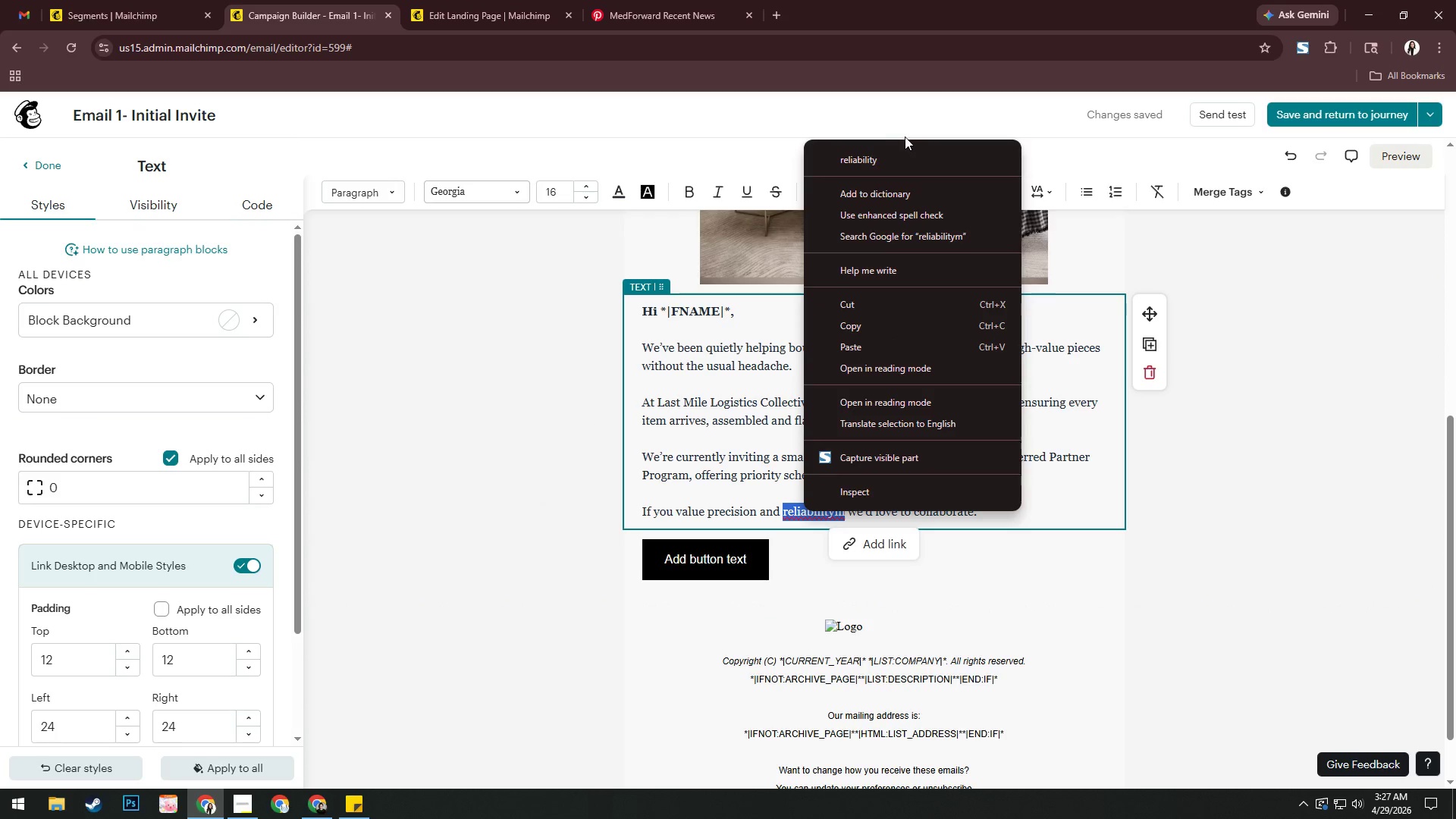 
left_click([894, 164])
 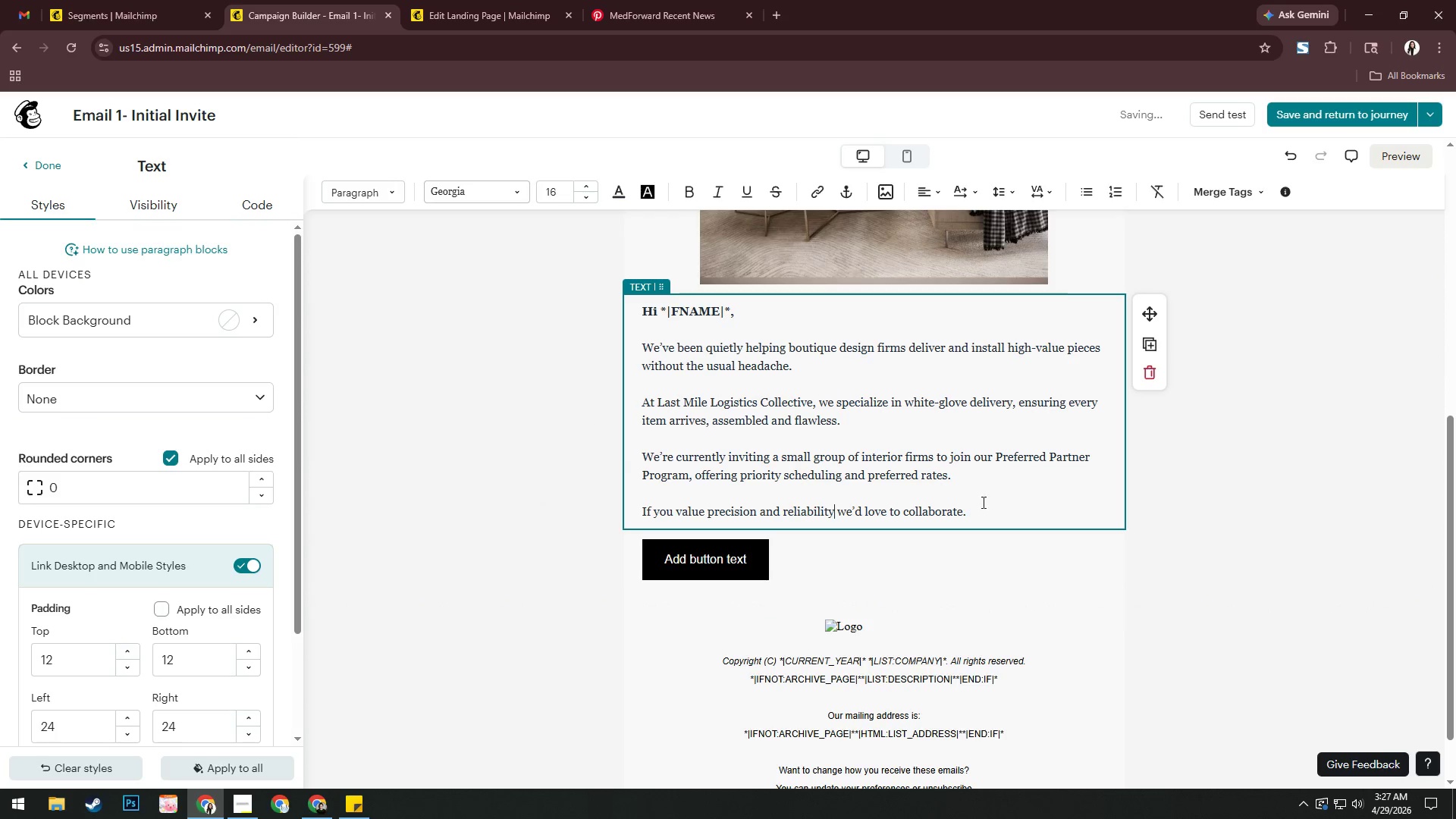 
left_click([983, 509])
 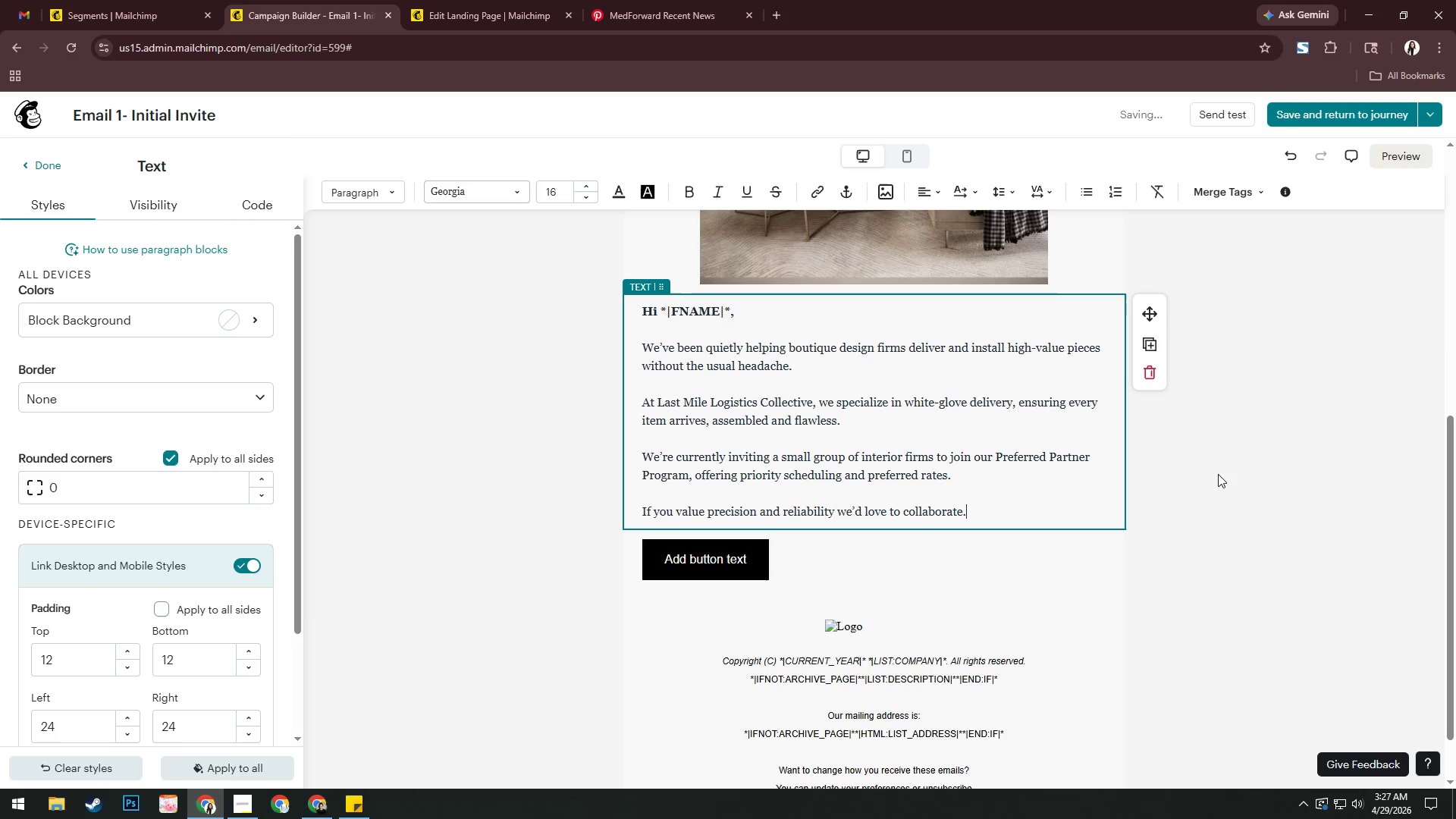 
scroll: coordinate [1269, 460], scroll_direction: up, amount: 10.0
 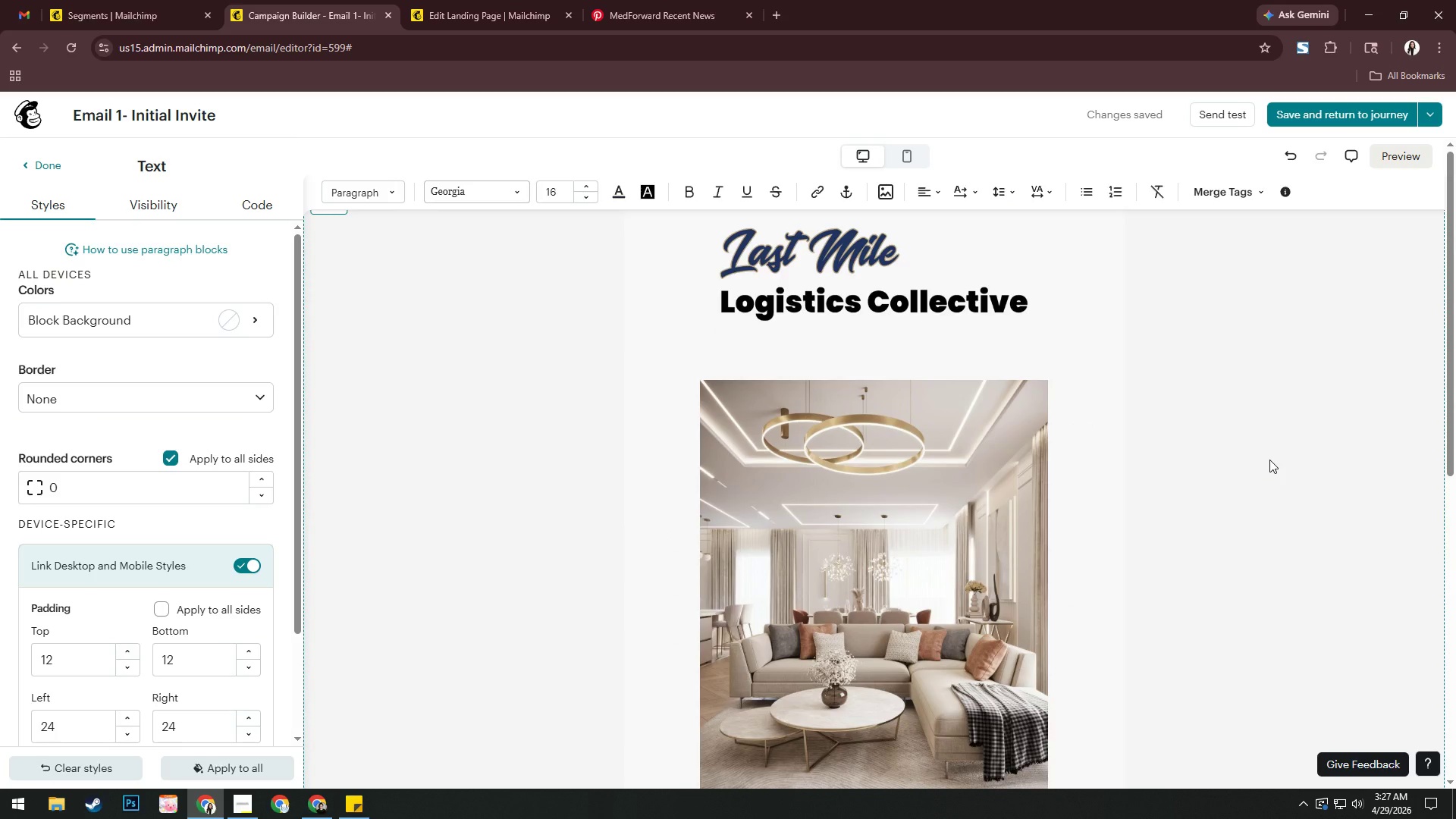 
scroll: coordinate [1269, 460], scroll_direction: down, amount: 9.0
 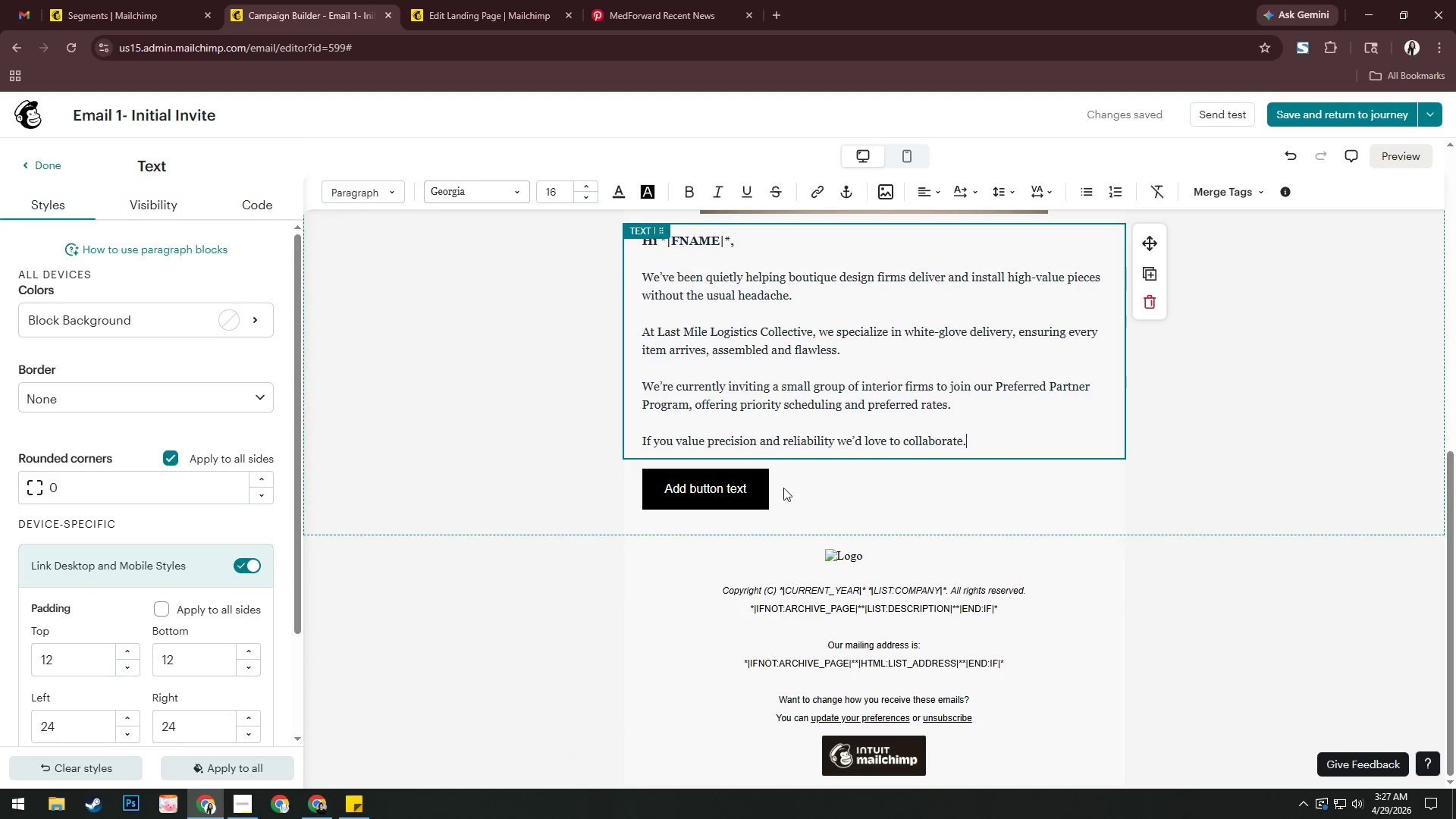 
left_click([758, 486])
 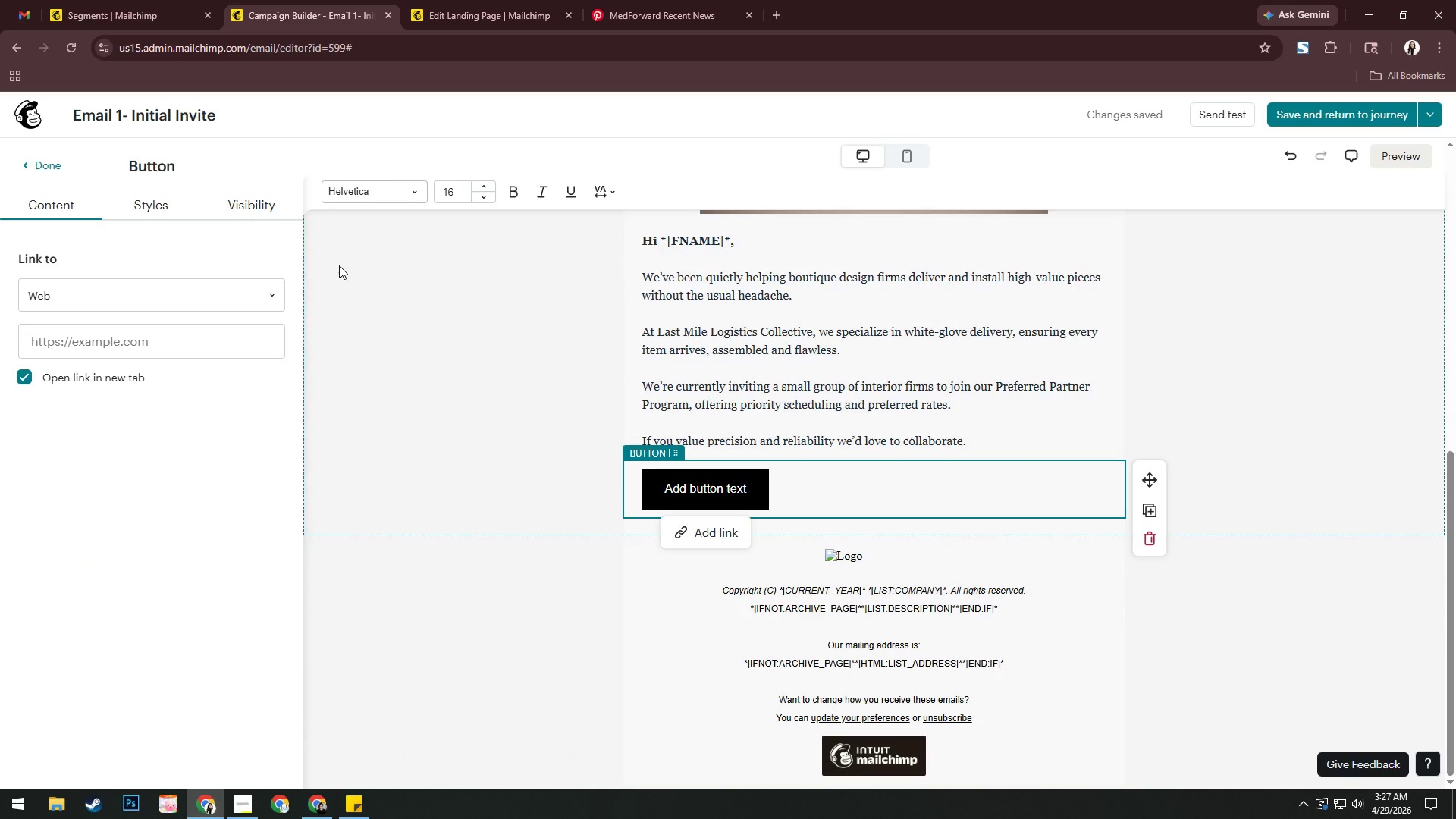 
left_click([160, 206])
 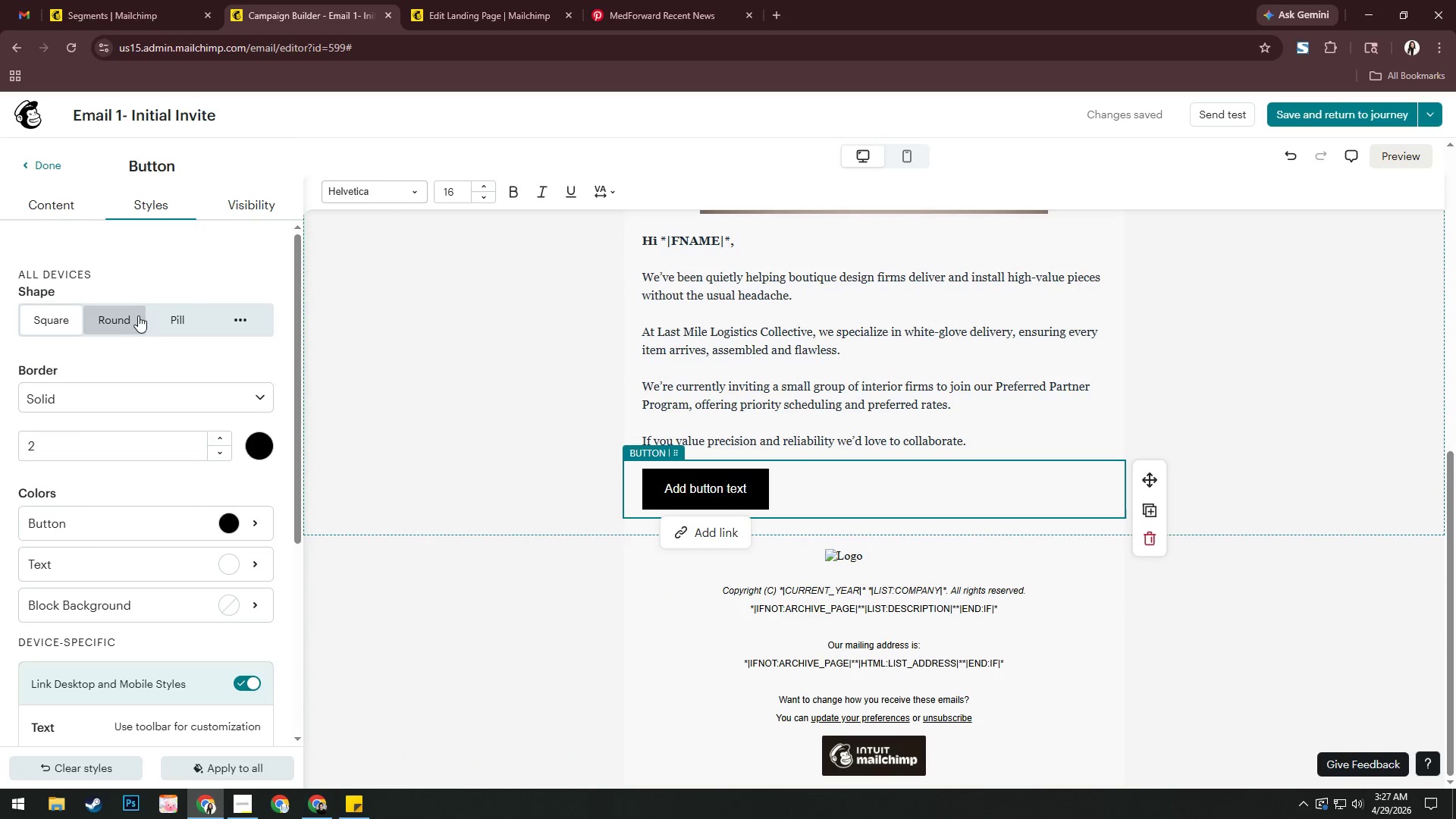 
left_click([159, 316])
 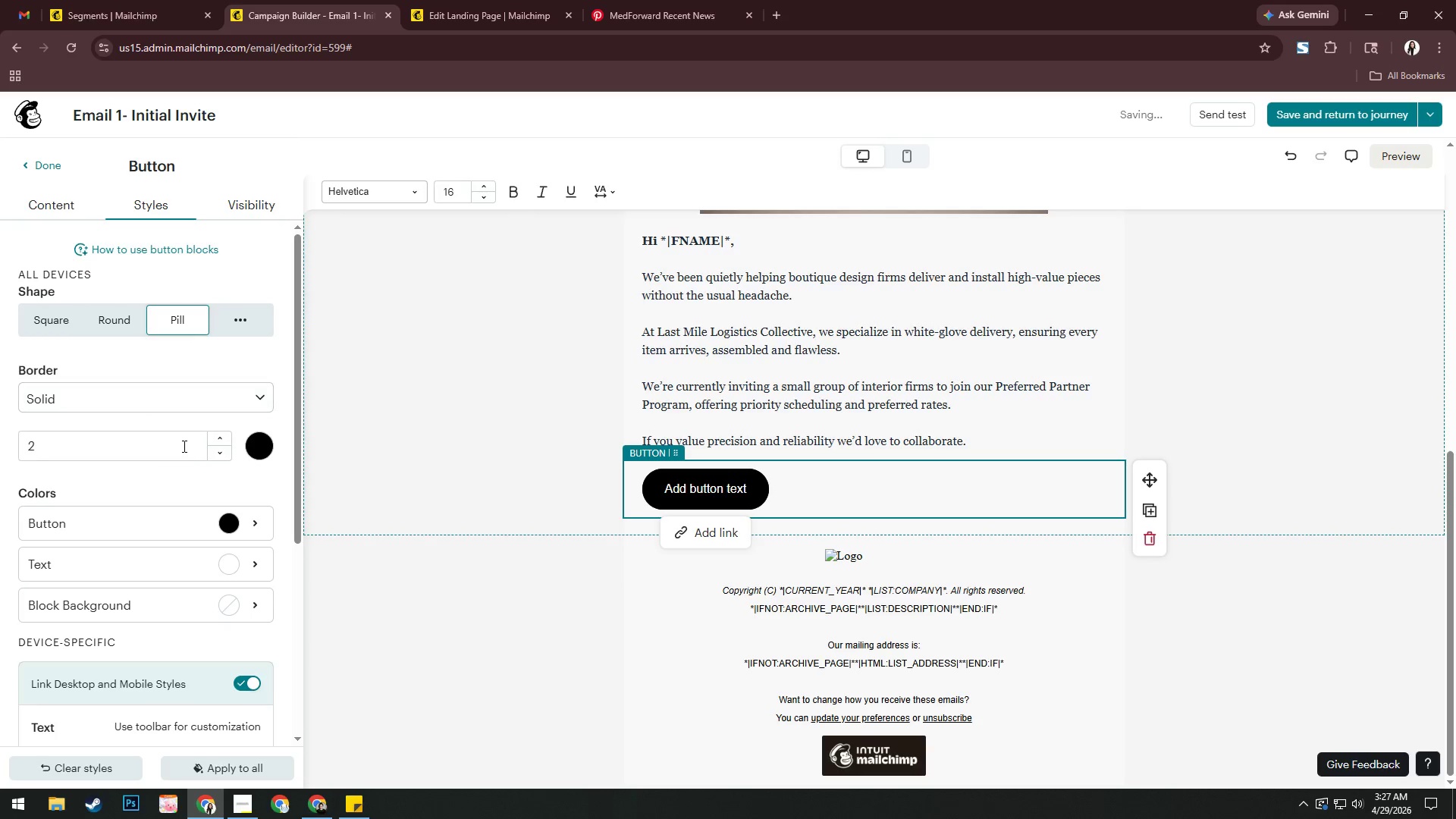 
scroll: coordinate [224, 593], scroll_direction: down, amount: 2.0
 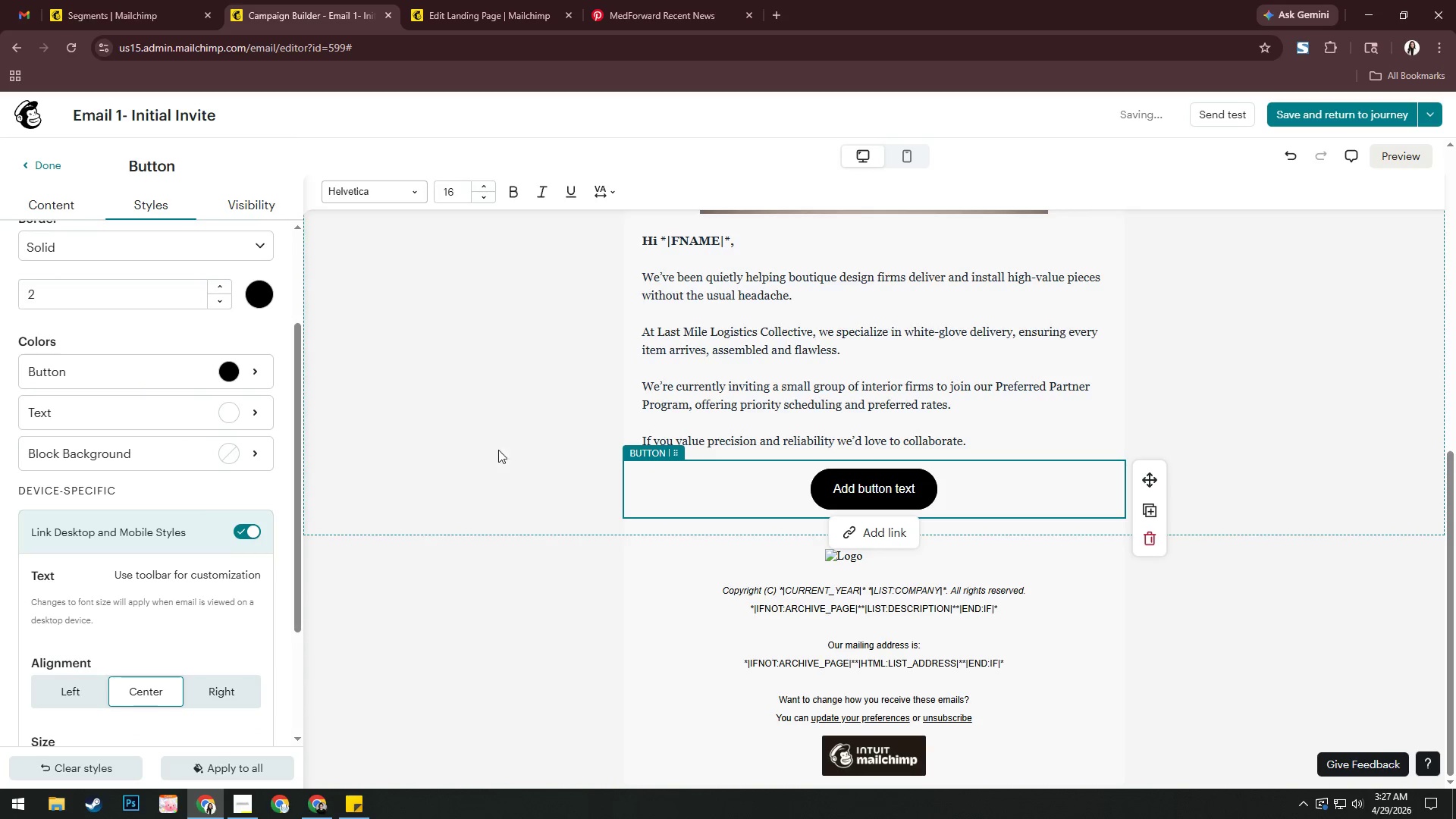 
scroll: coordinate [1197, 369], scroll_direction: up, amount: 2.0
 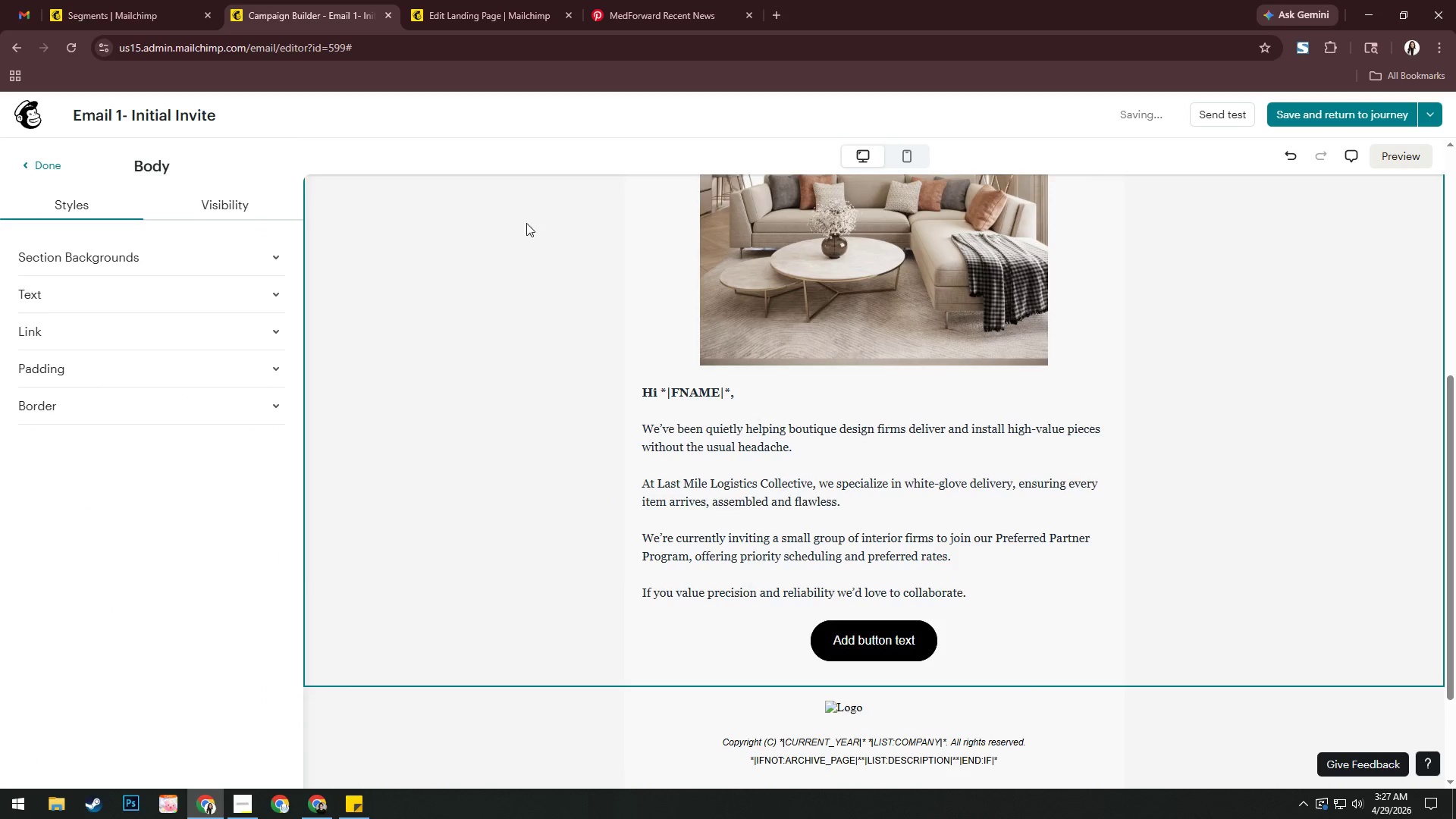 
left_click([39, 164])
 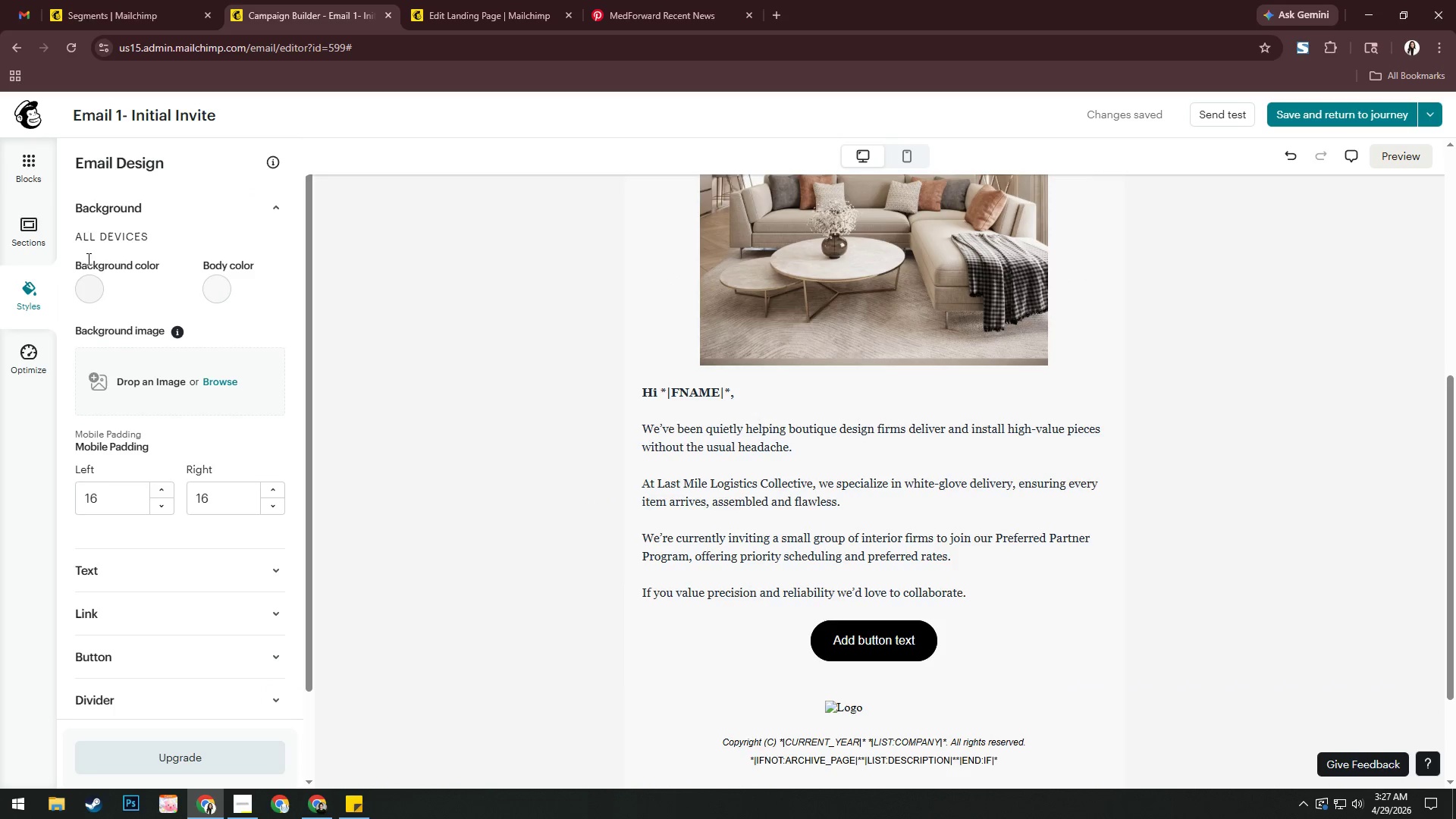 
left_click([31, 166])
 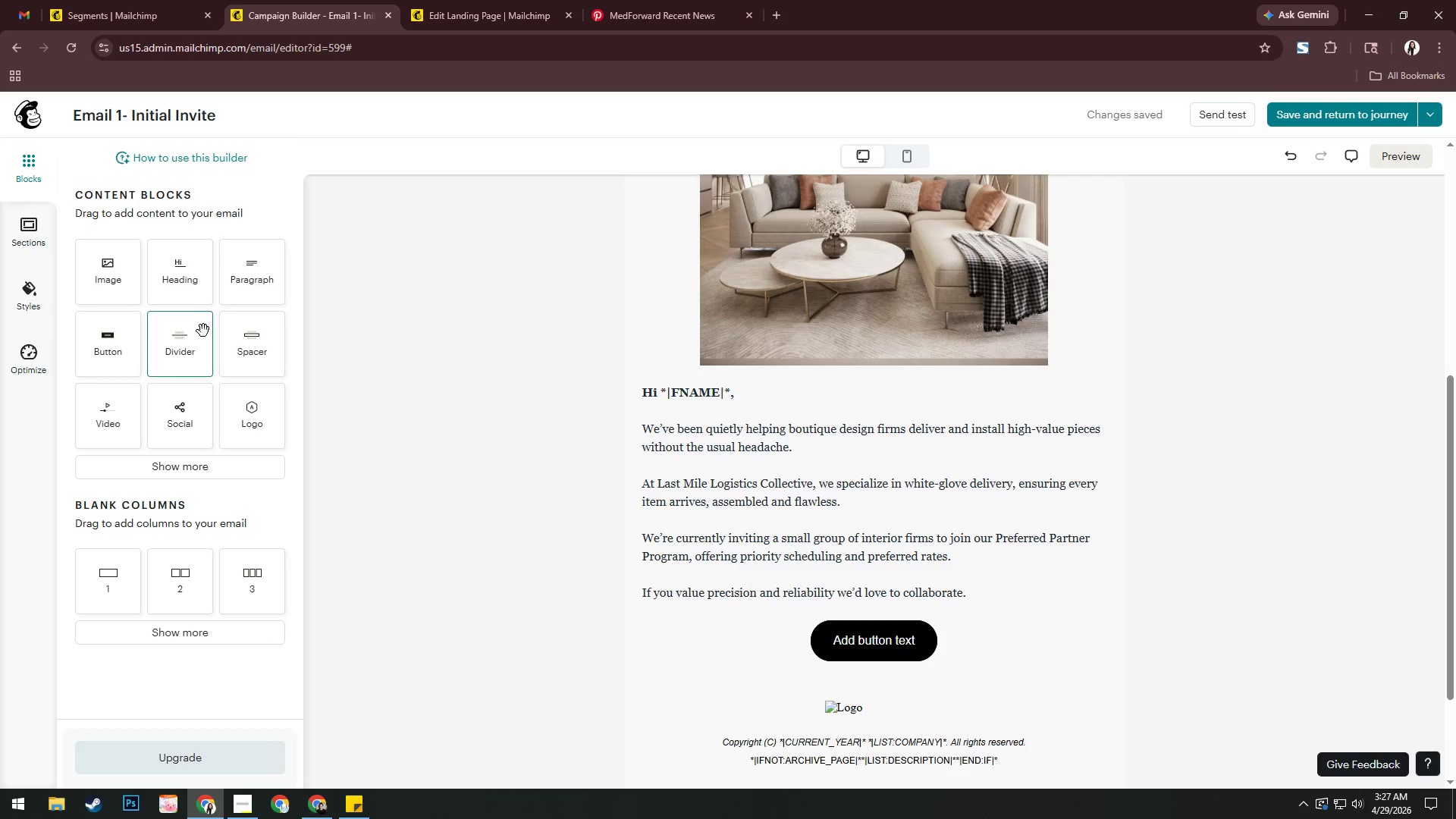 
left_click_drag(start_coordinate=[179, 340], to_coordinate=[903, 621])
 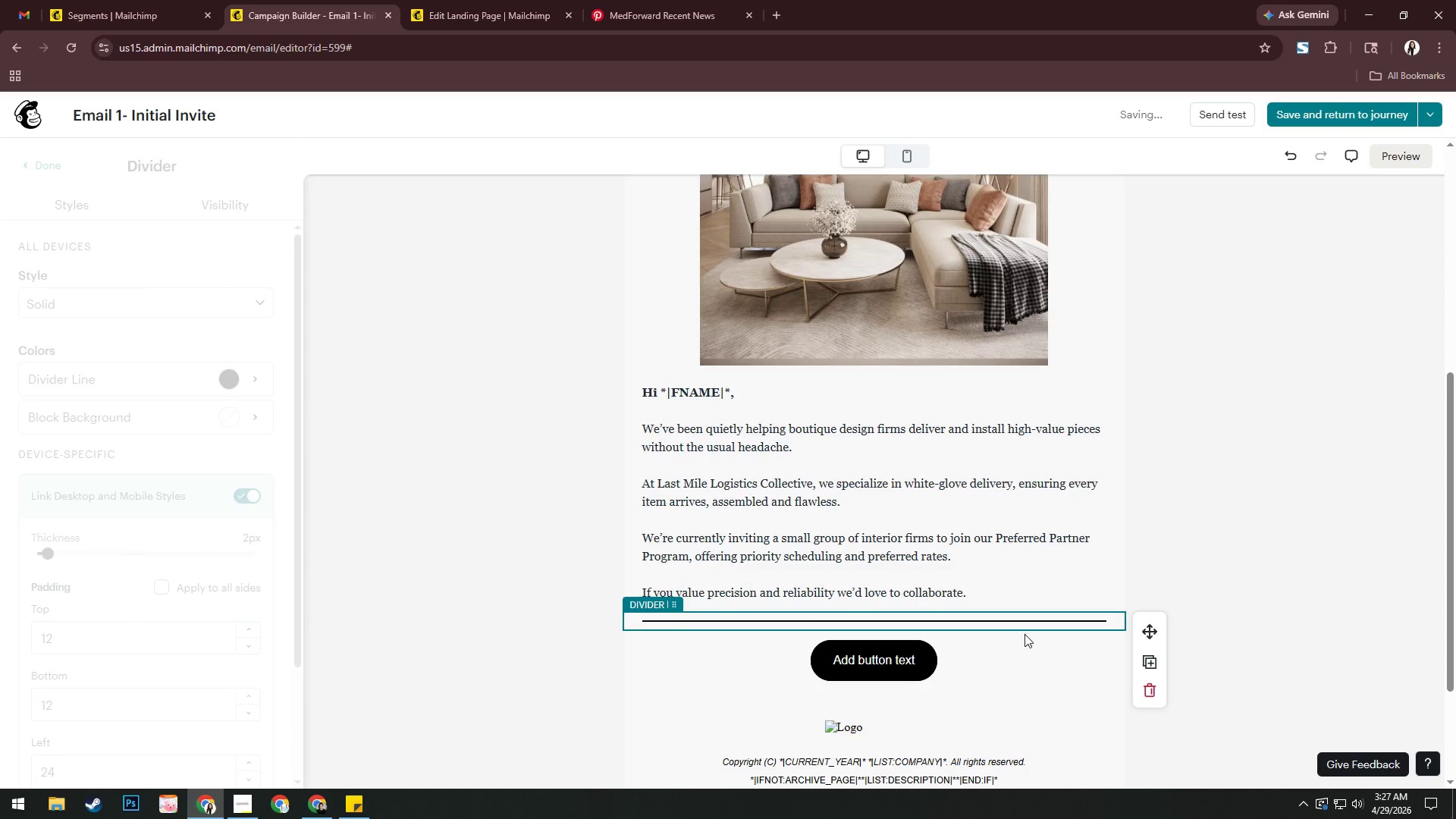 
left_click([855, 71])
 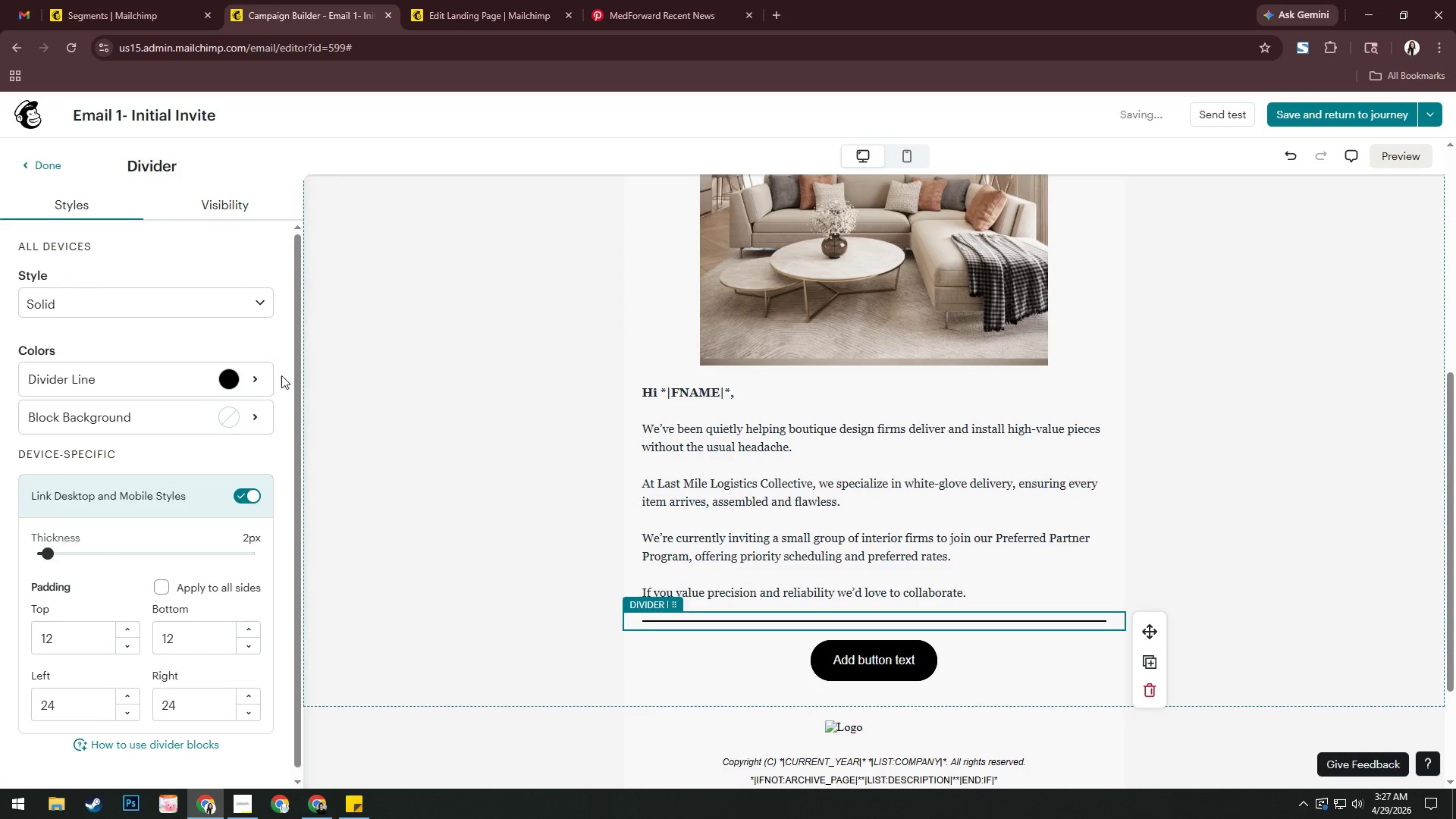 
left_click([1213, 551])
 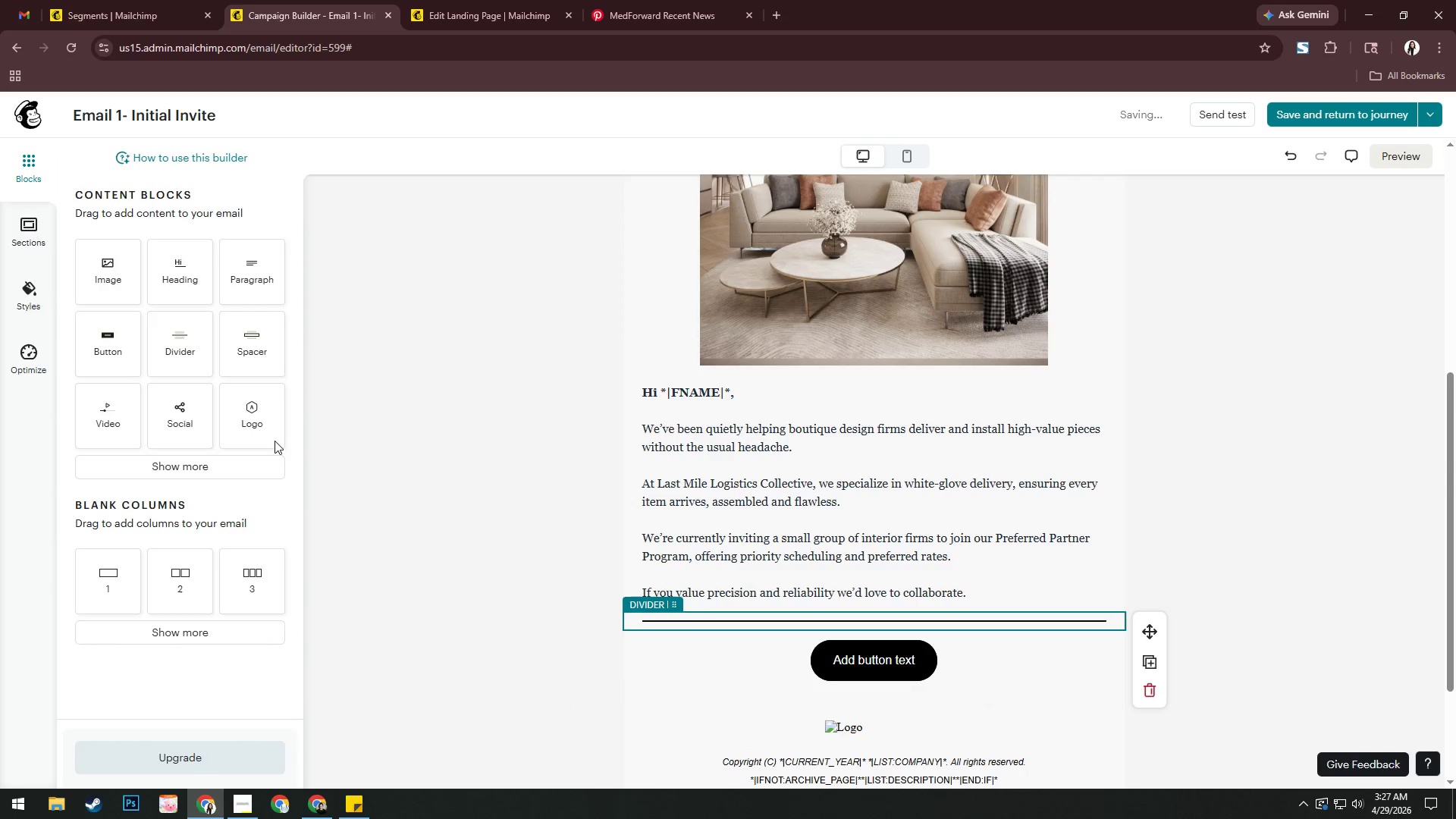 
left_click([231, 374])
 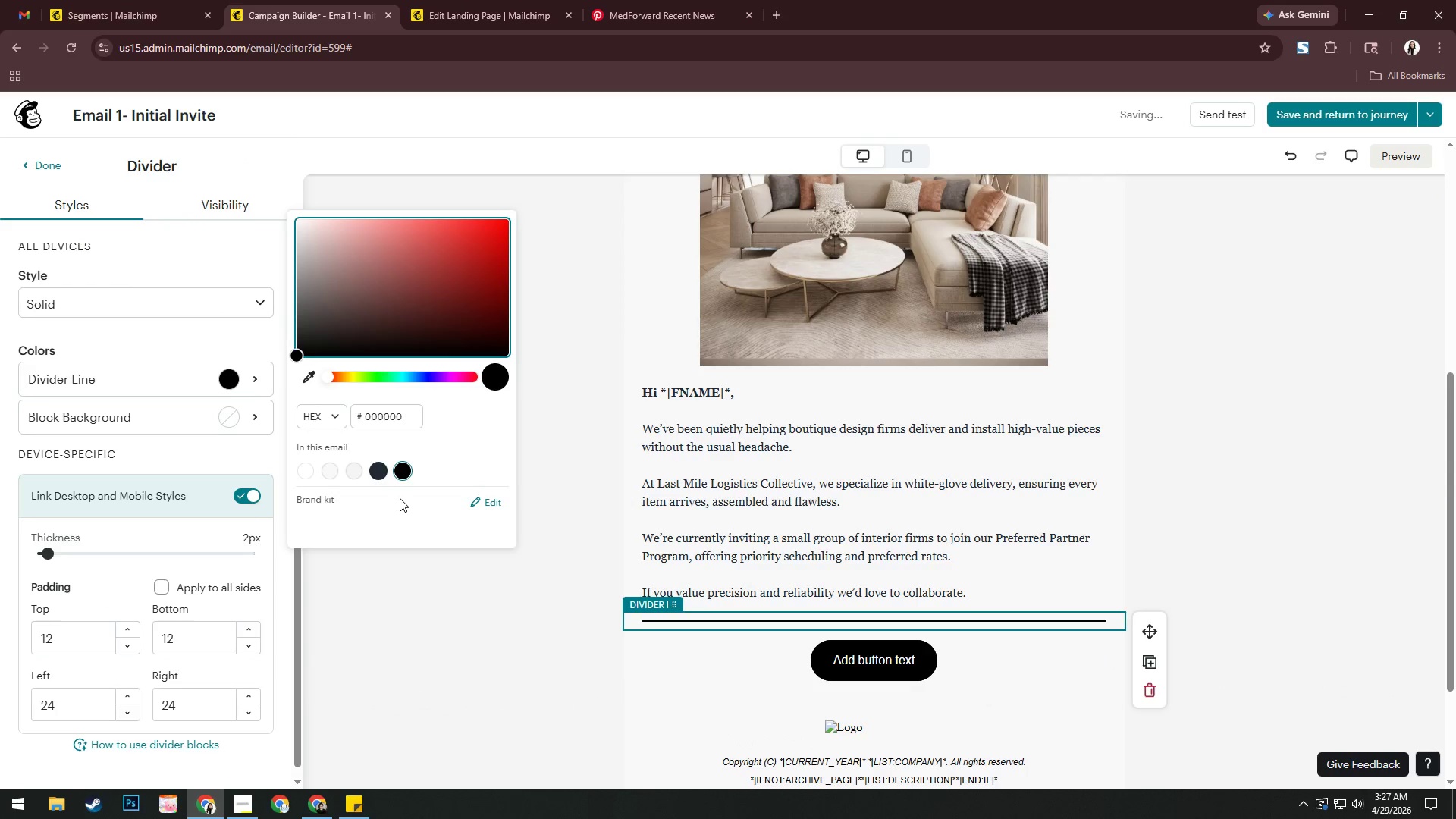 
left_click([375, 468])
 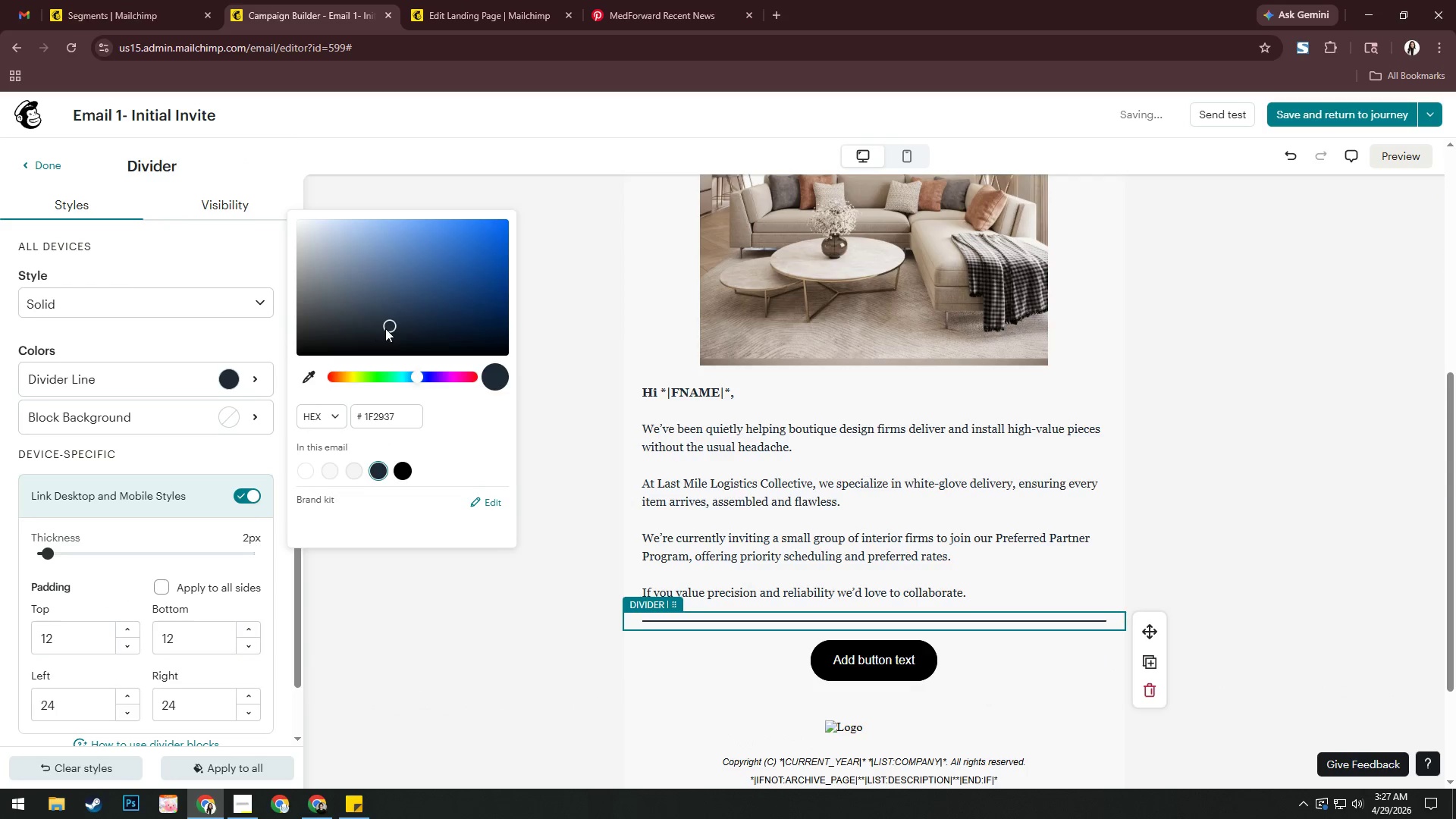 
left_click_drag(start_coordinate=[388, 319], to_coordinate=[343, 242])
 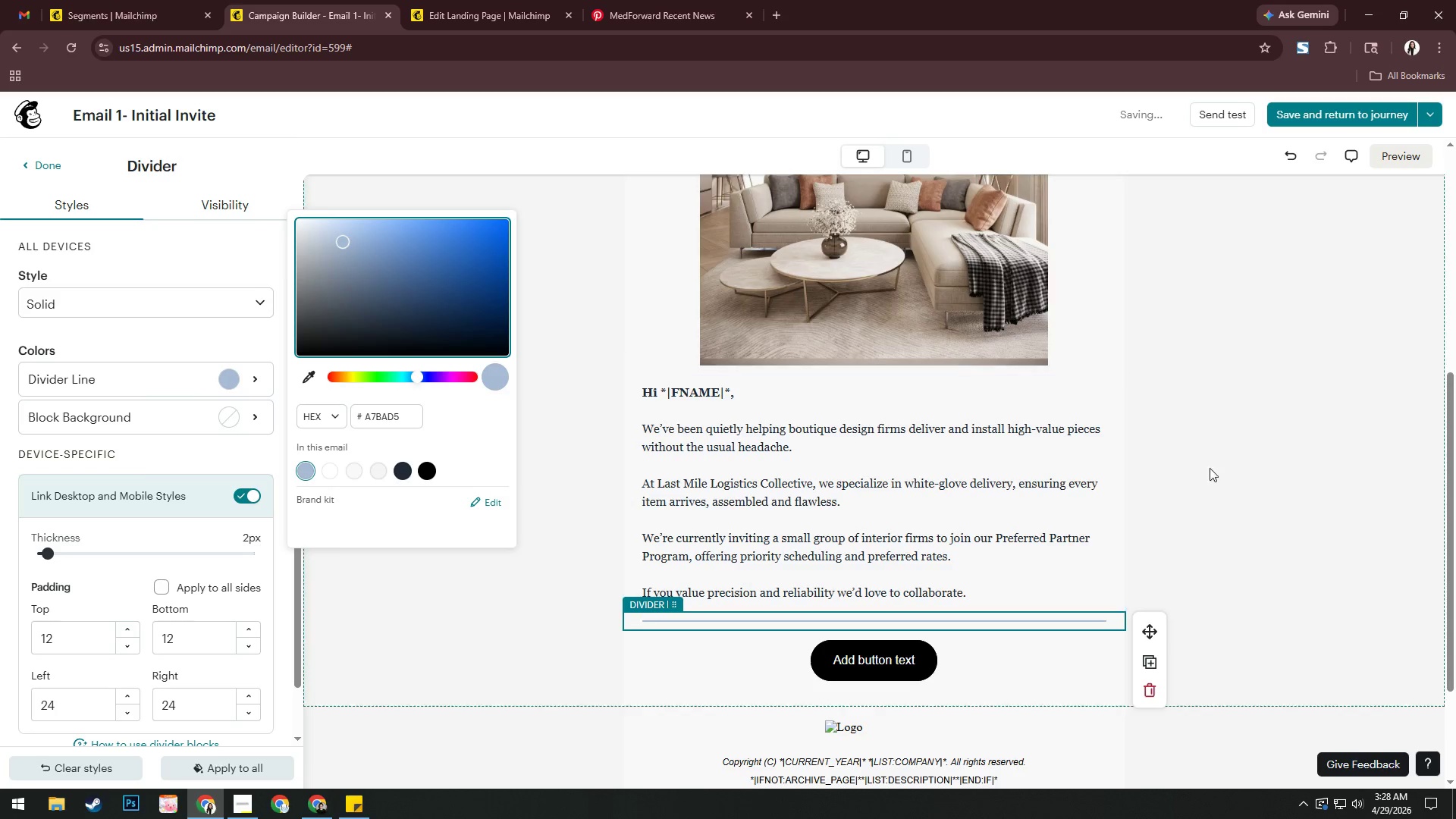 
left_click([1265, 478])
 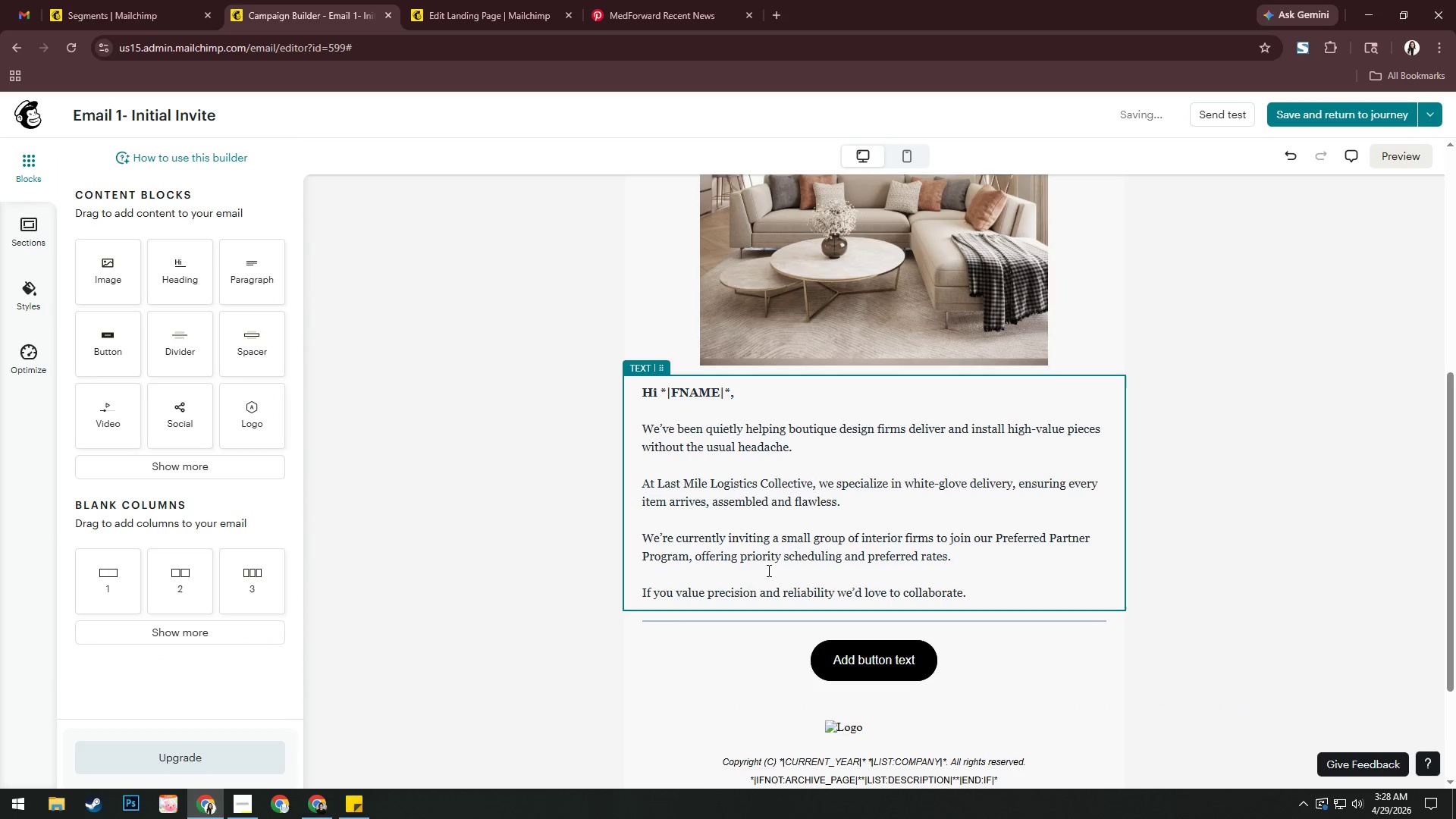 
left_click([678, 621])
 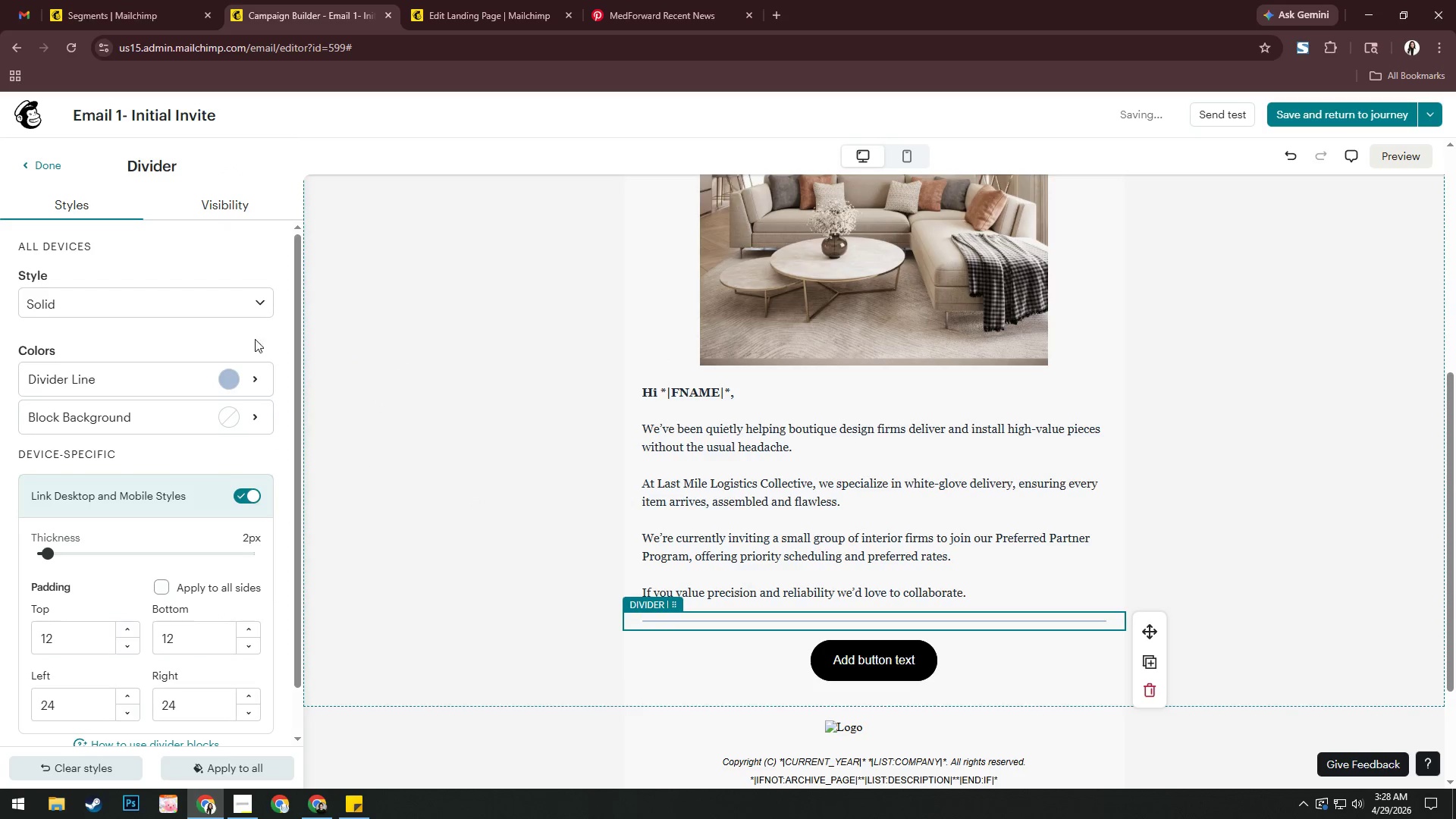 
left_click([233, 378])
 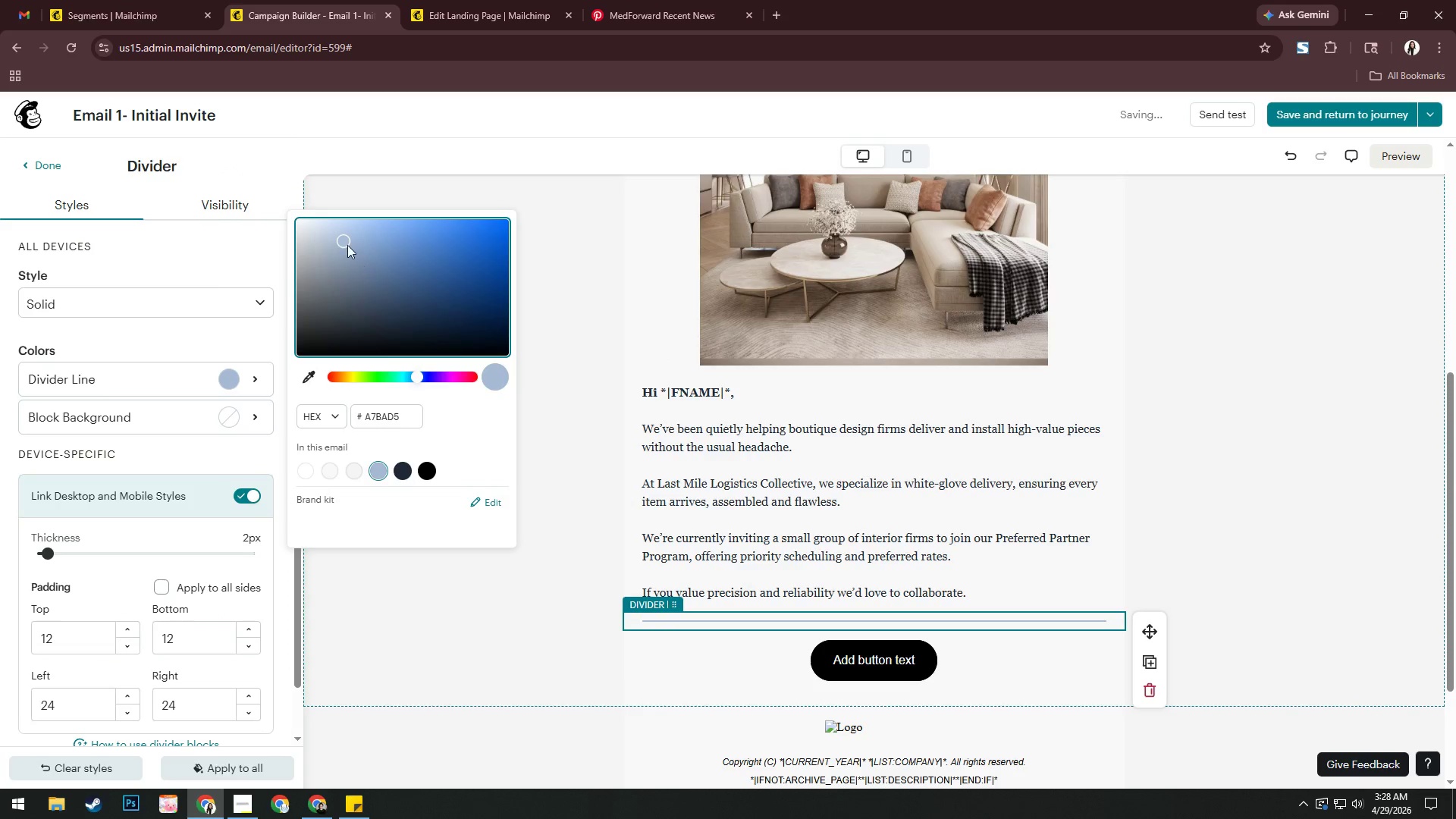 
left_click_drag(start_coordinate=[342, 238], to_coordinate=[332, 230])
 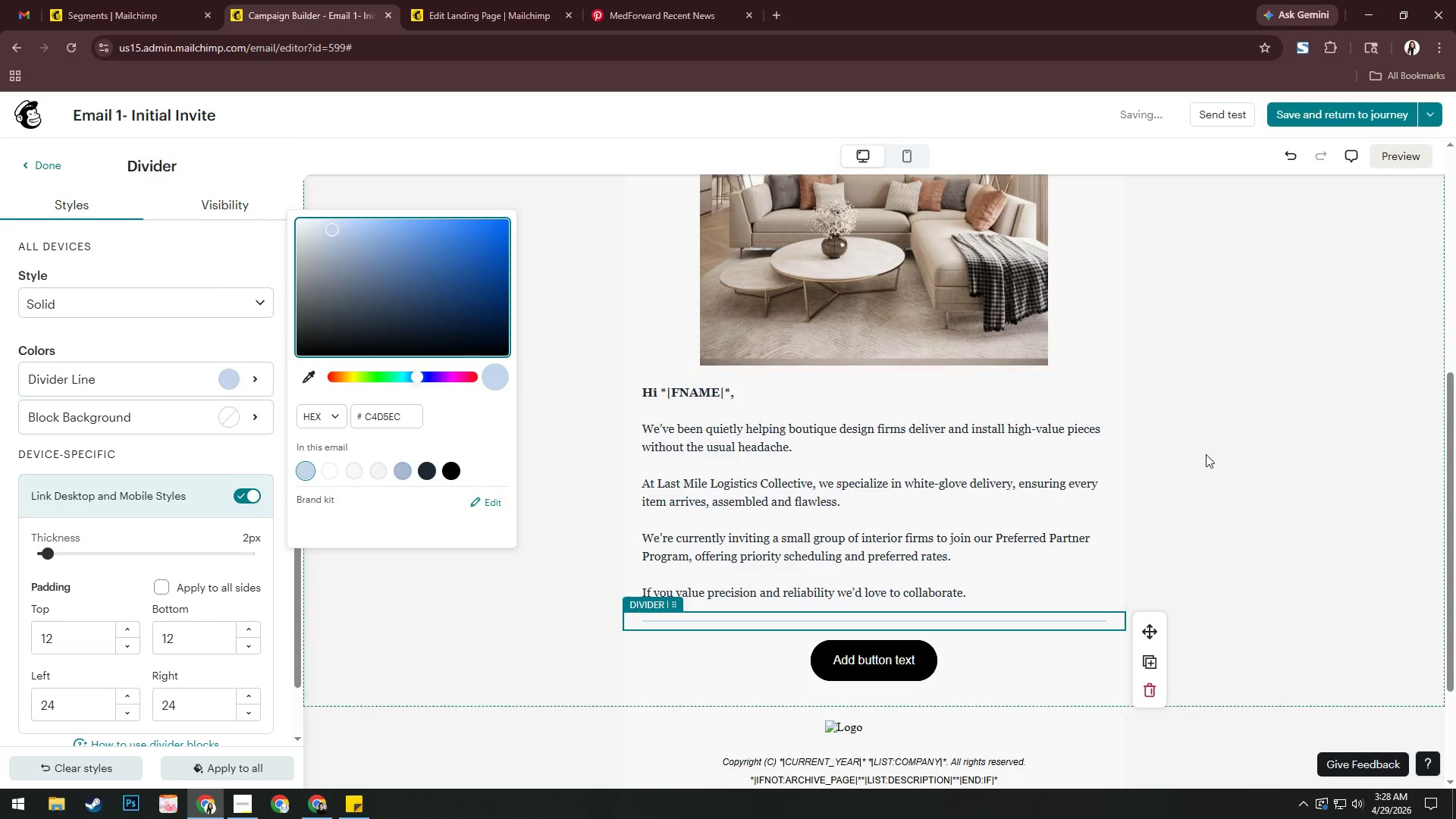 
left_click([1219, 463])
 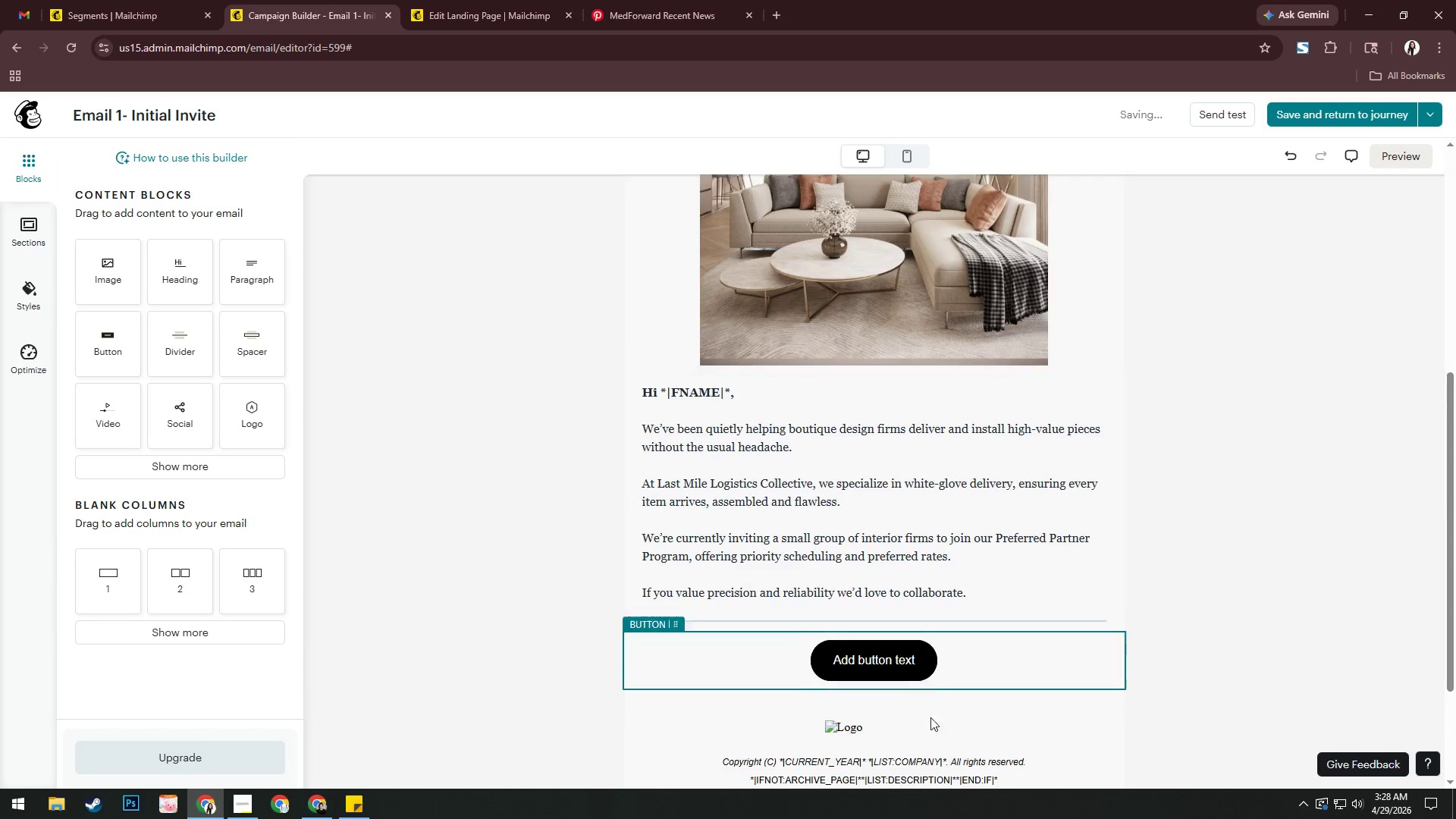 
left_click([811, 657])
 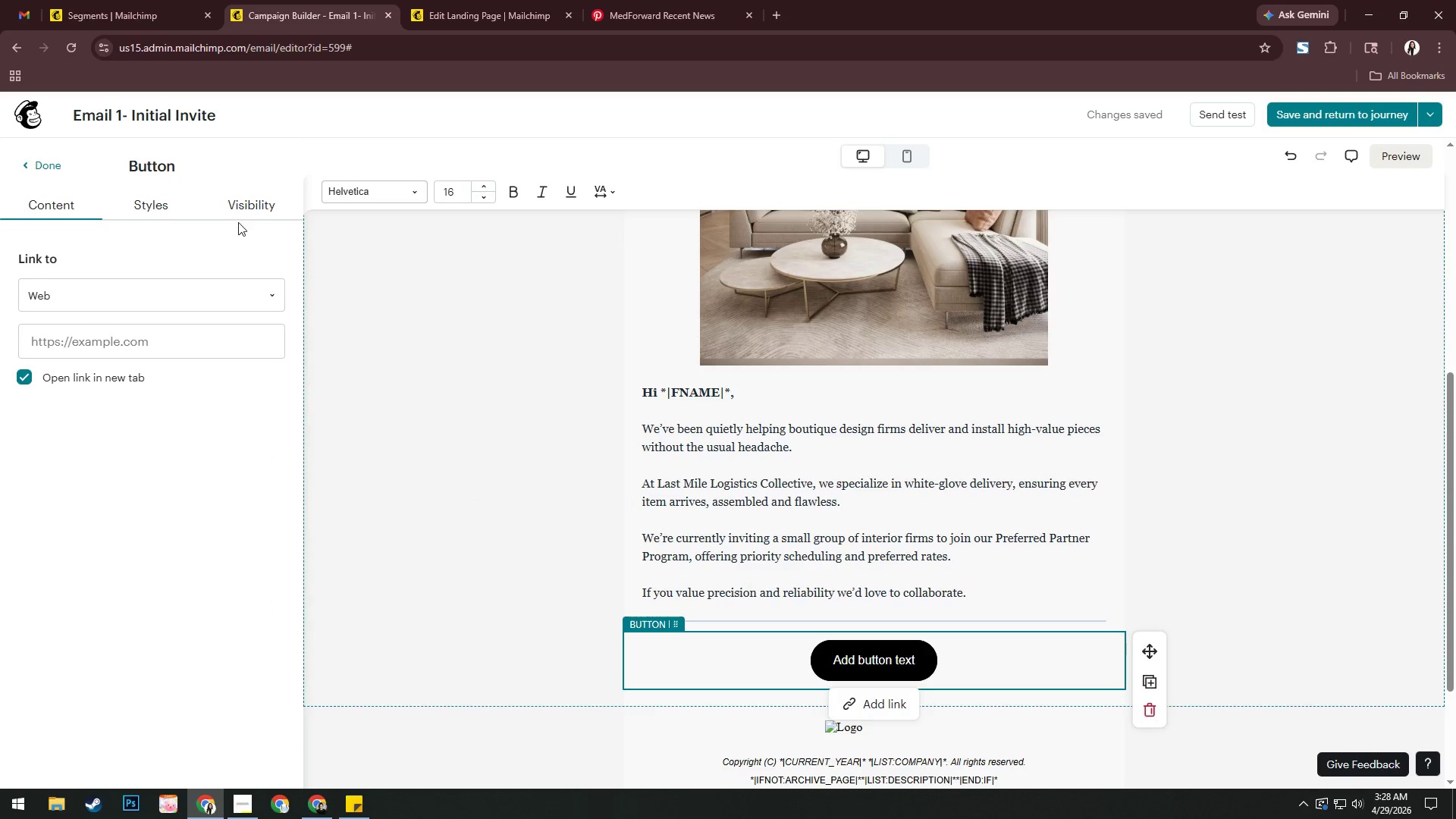 
left_click([155, 208])
 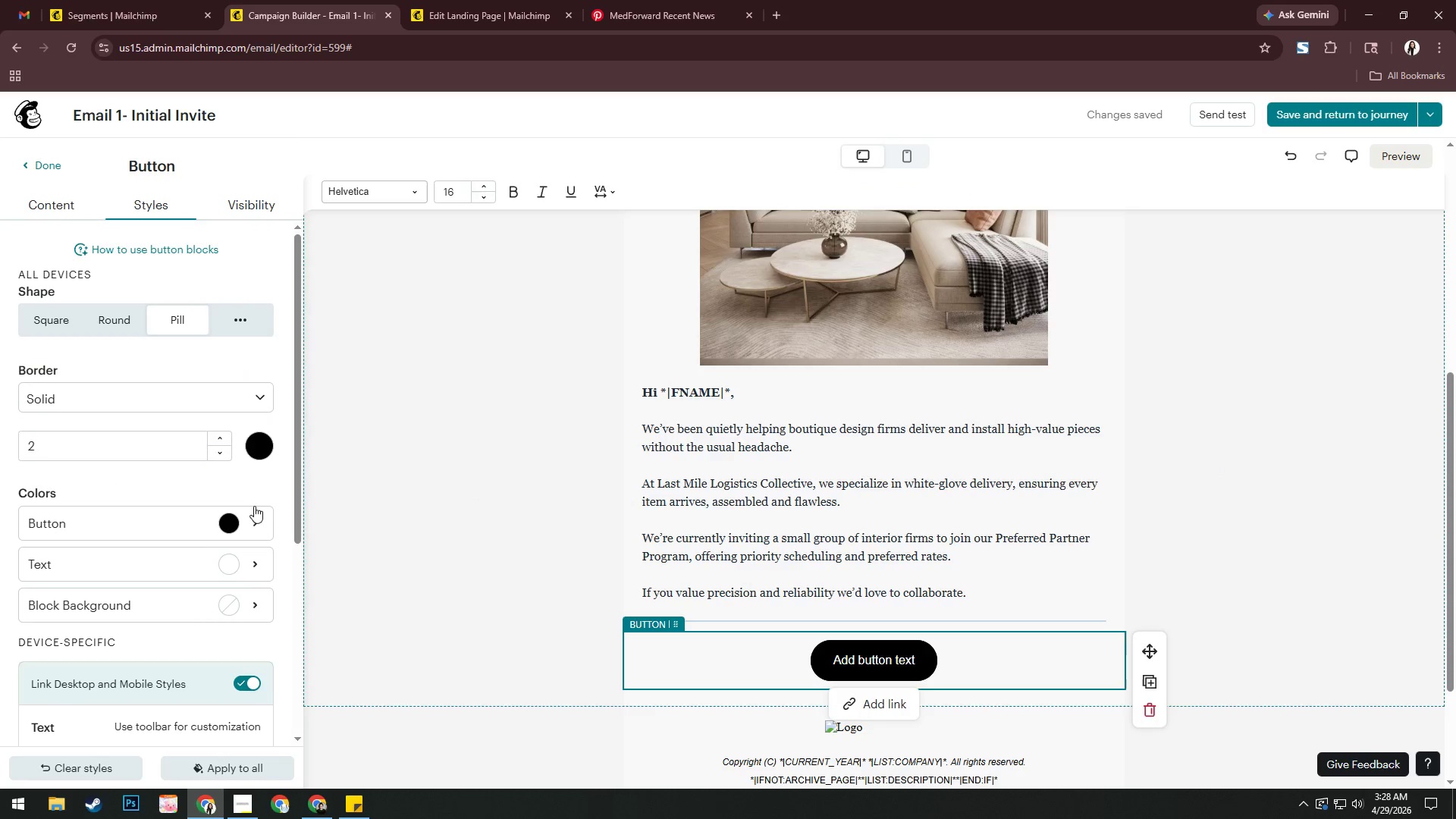 
left_click([237, 520])
 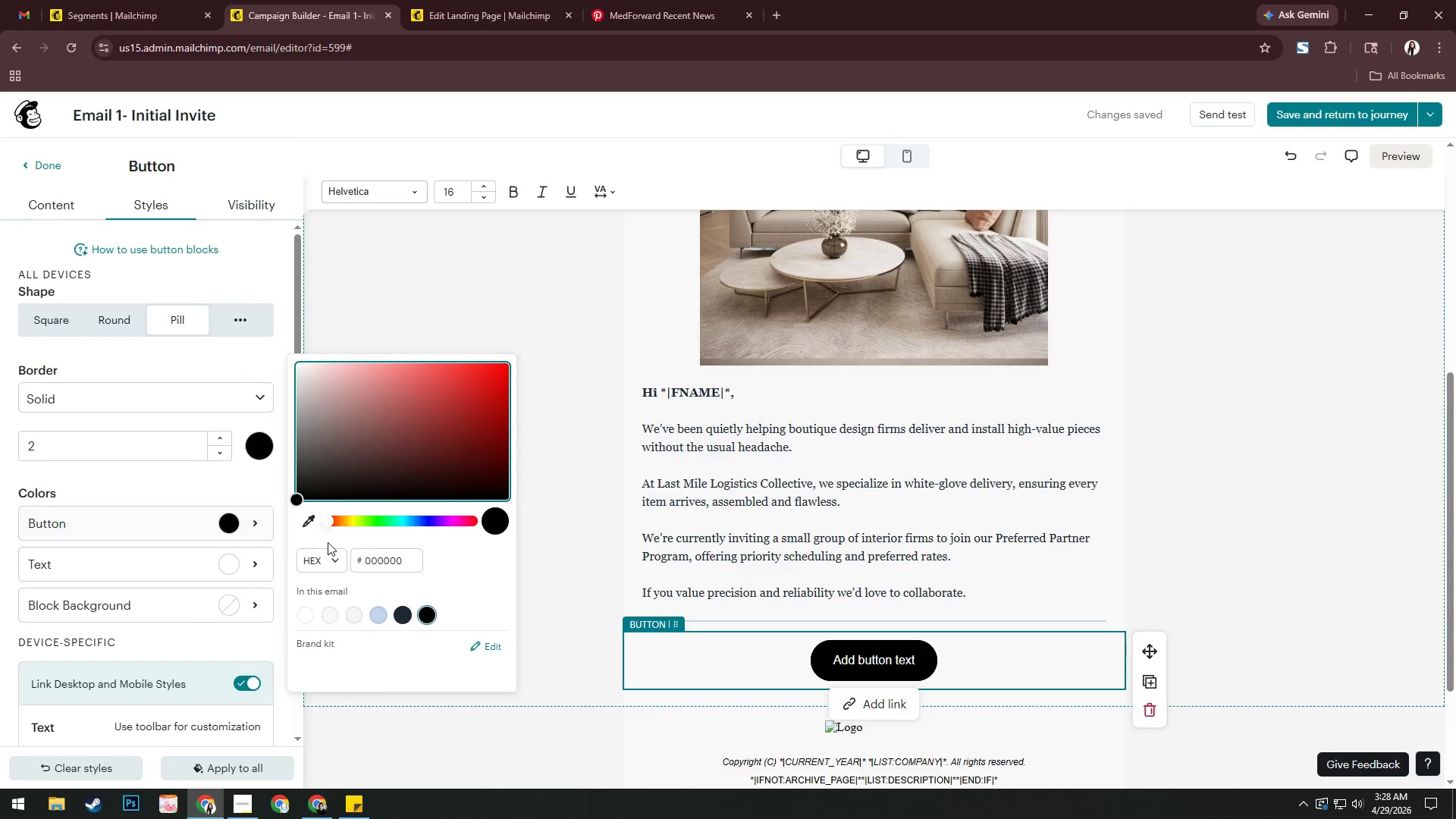 
left_click_drag(start_coordinate=[416, 557], to_coordinate=[348, 562])
 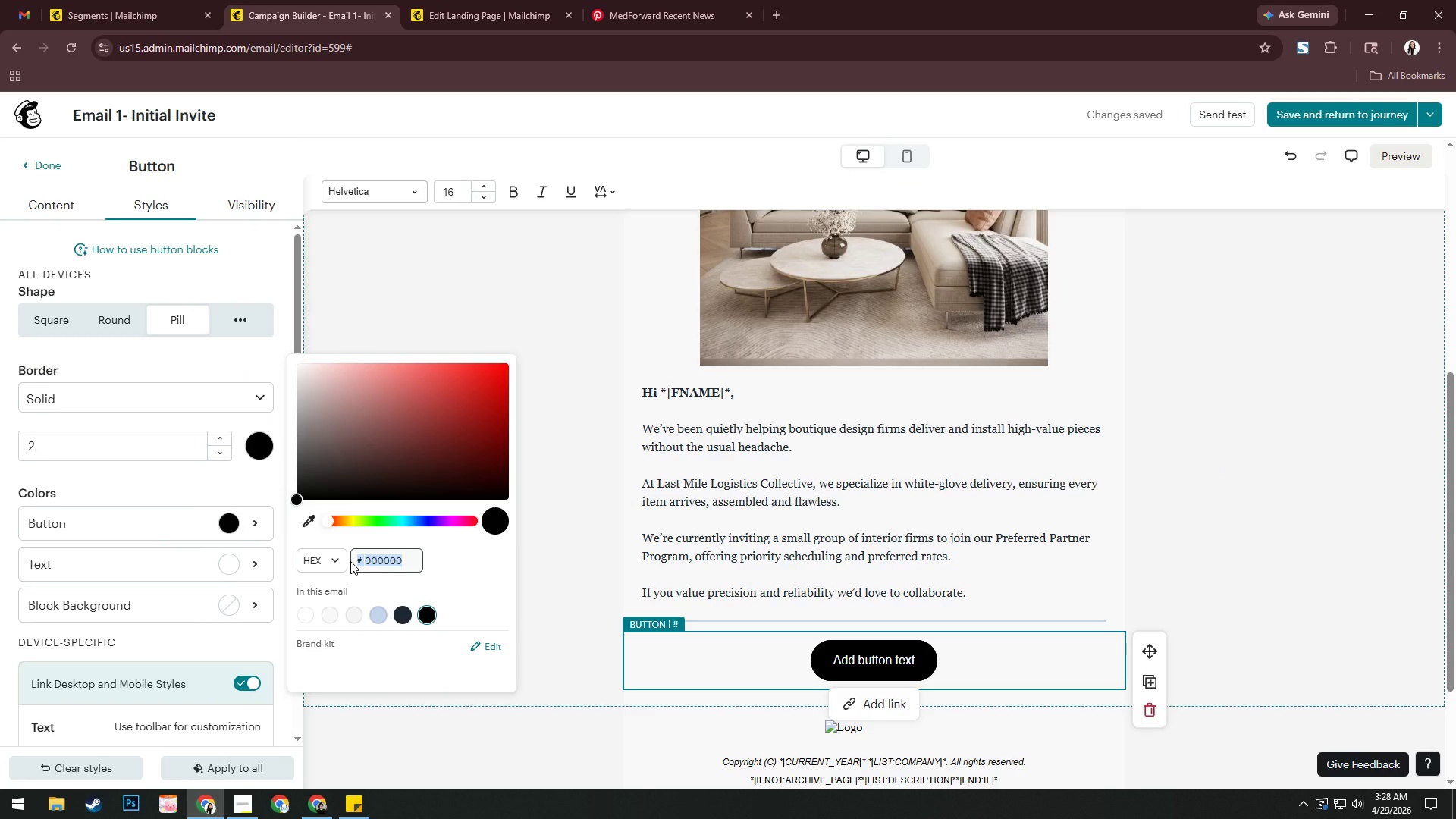 
type(c6a87d)
 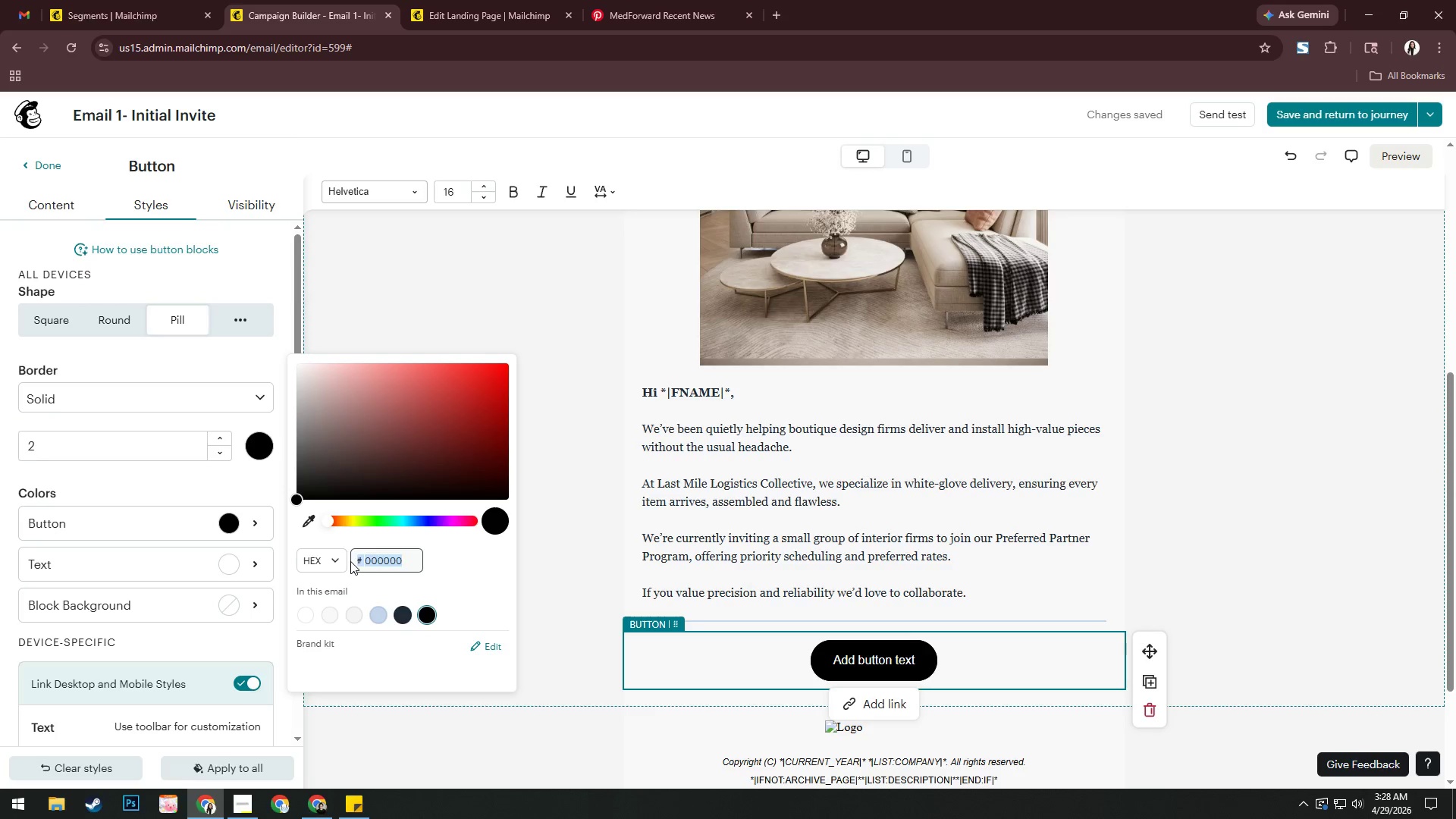 
left_click([408, 562])
 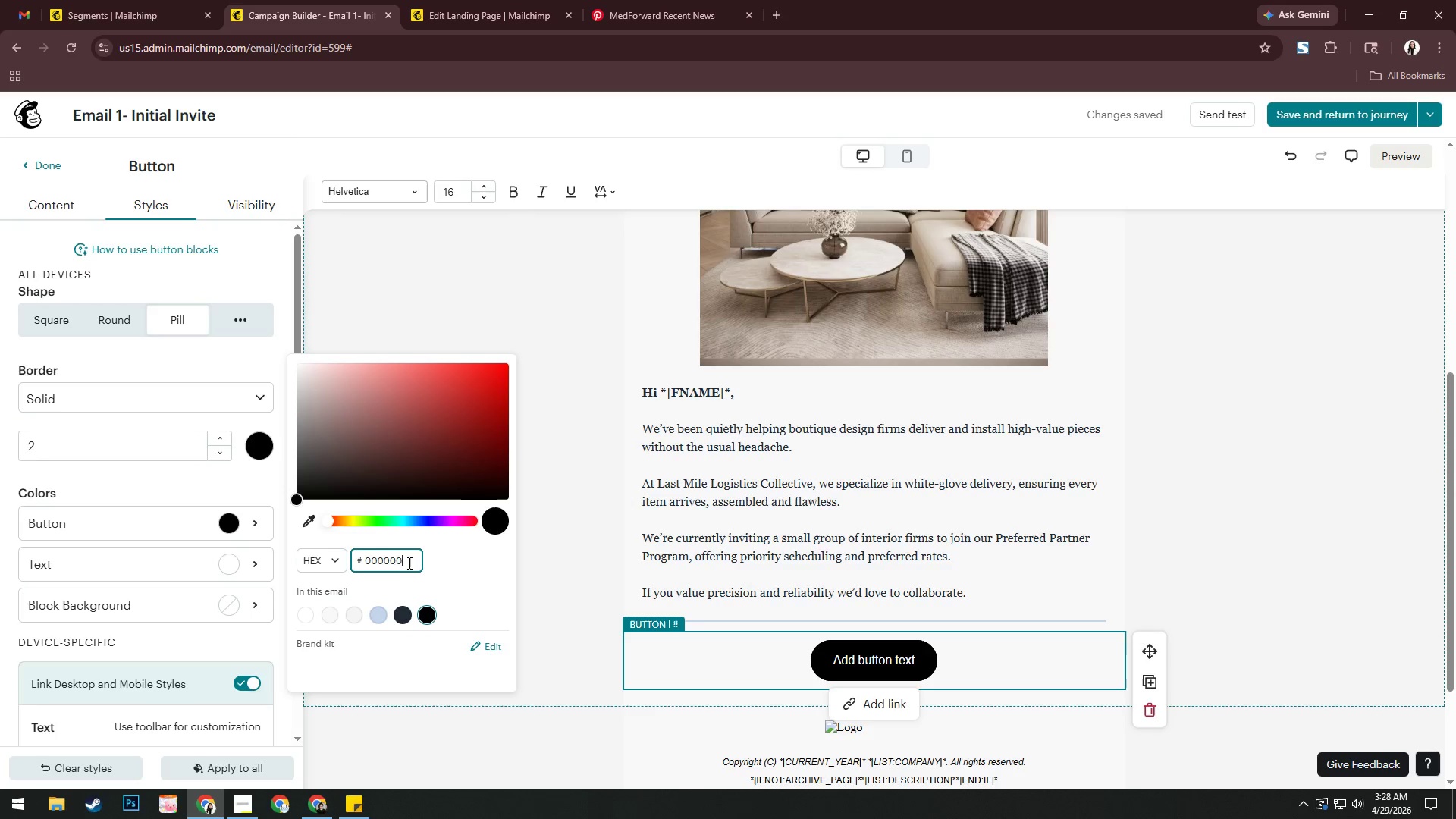 
left_click_drag(start_coordinate=[408, 562], to_coordinate=[359, 554])
 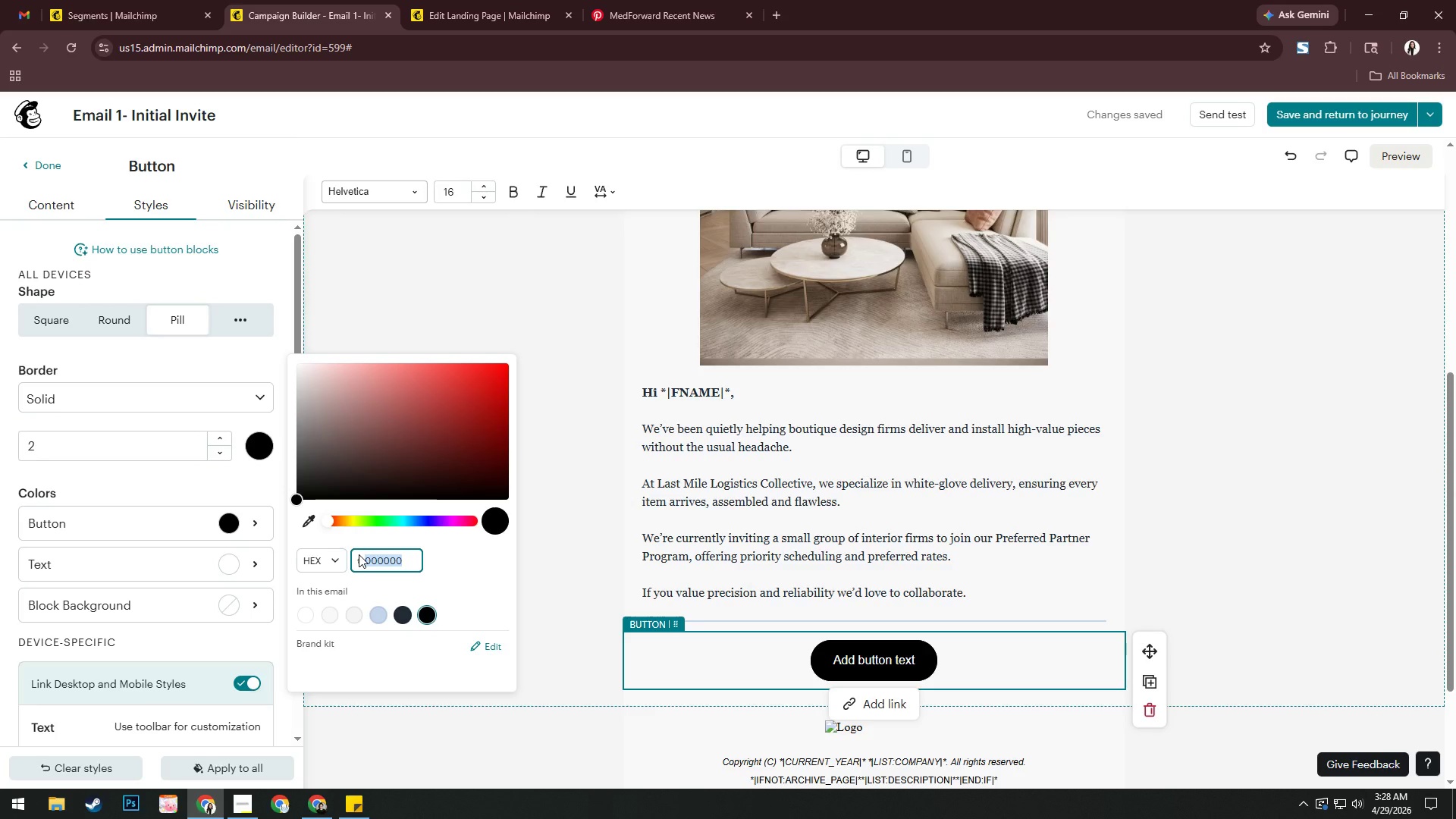 
key(C)
 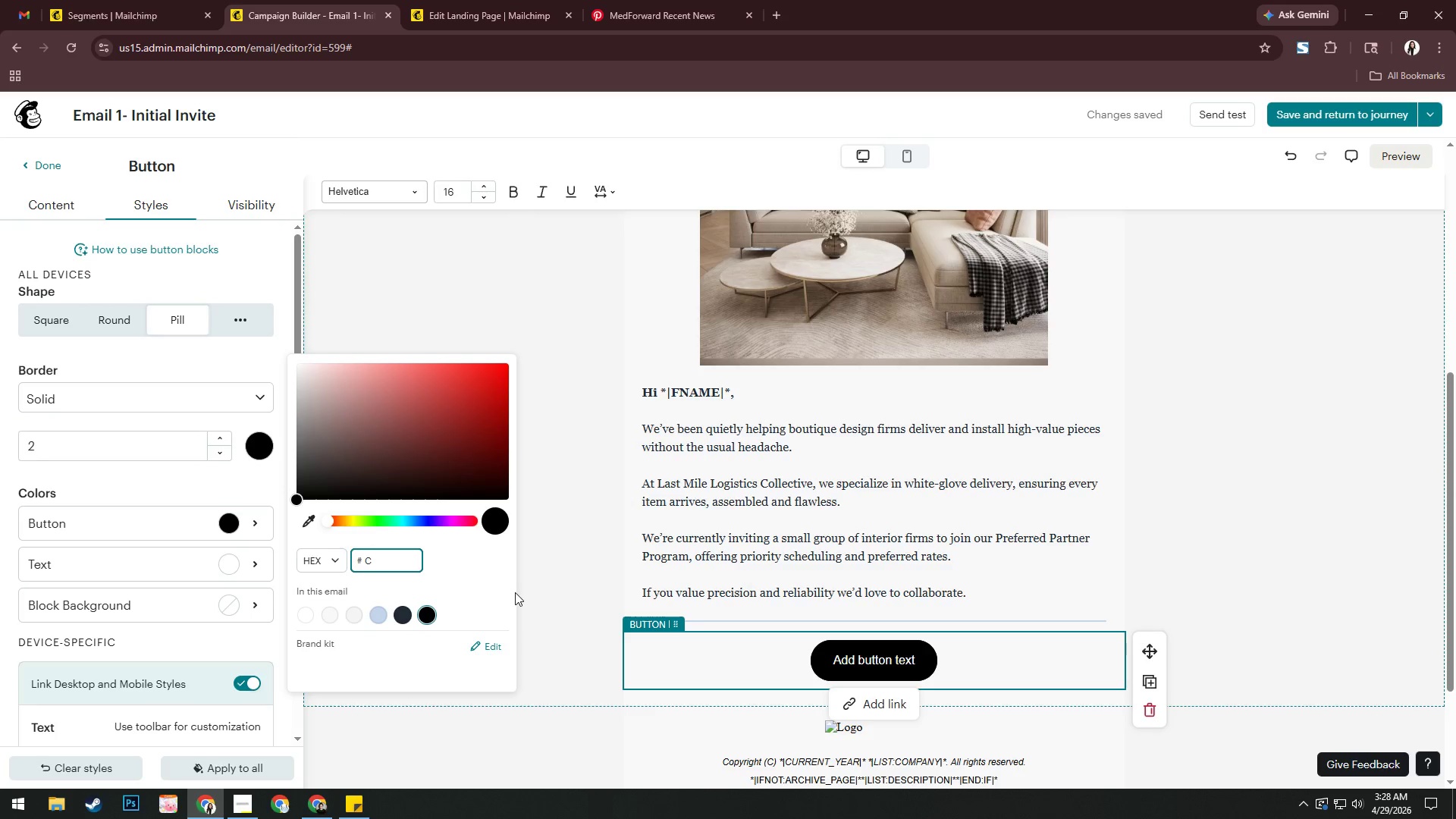 
type(6a)
 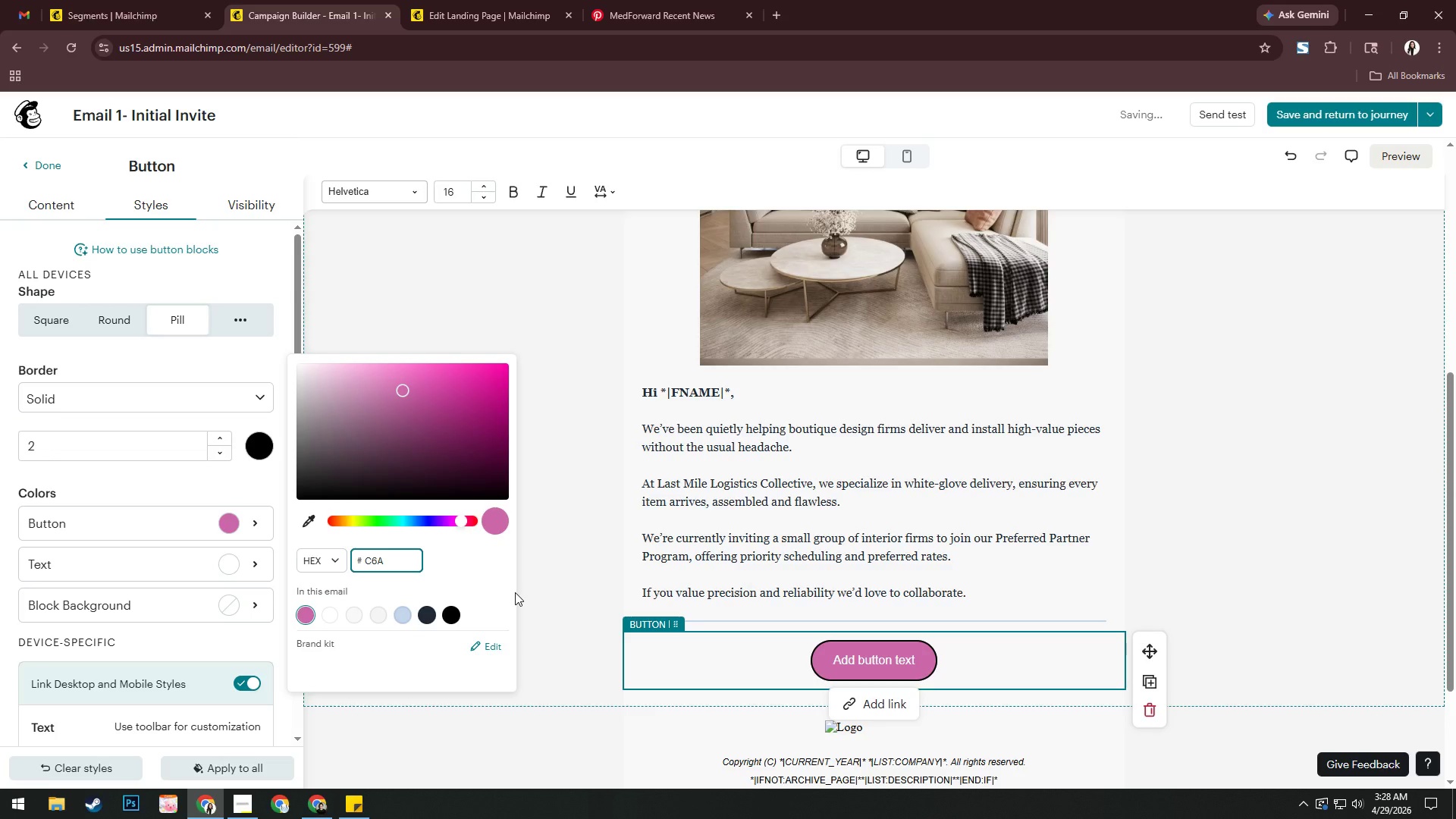 
type(87d)
 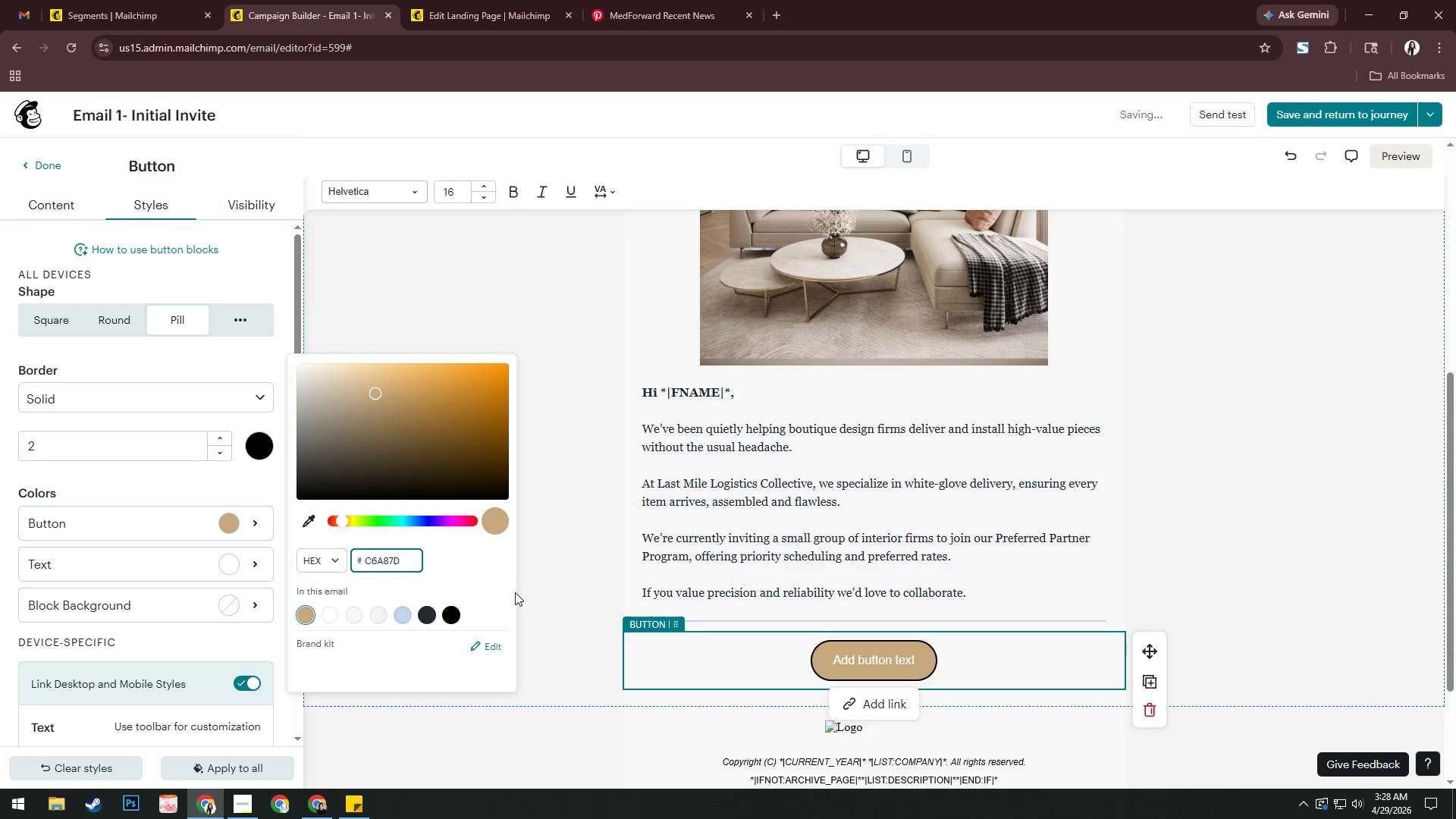 
key(Enter)
 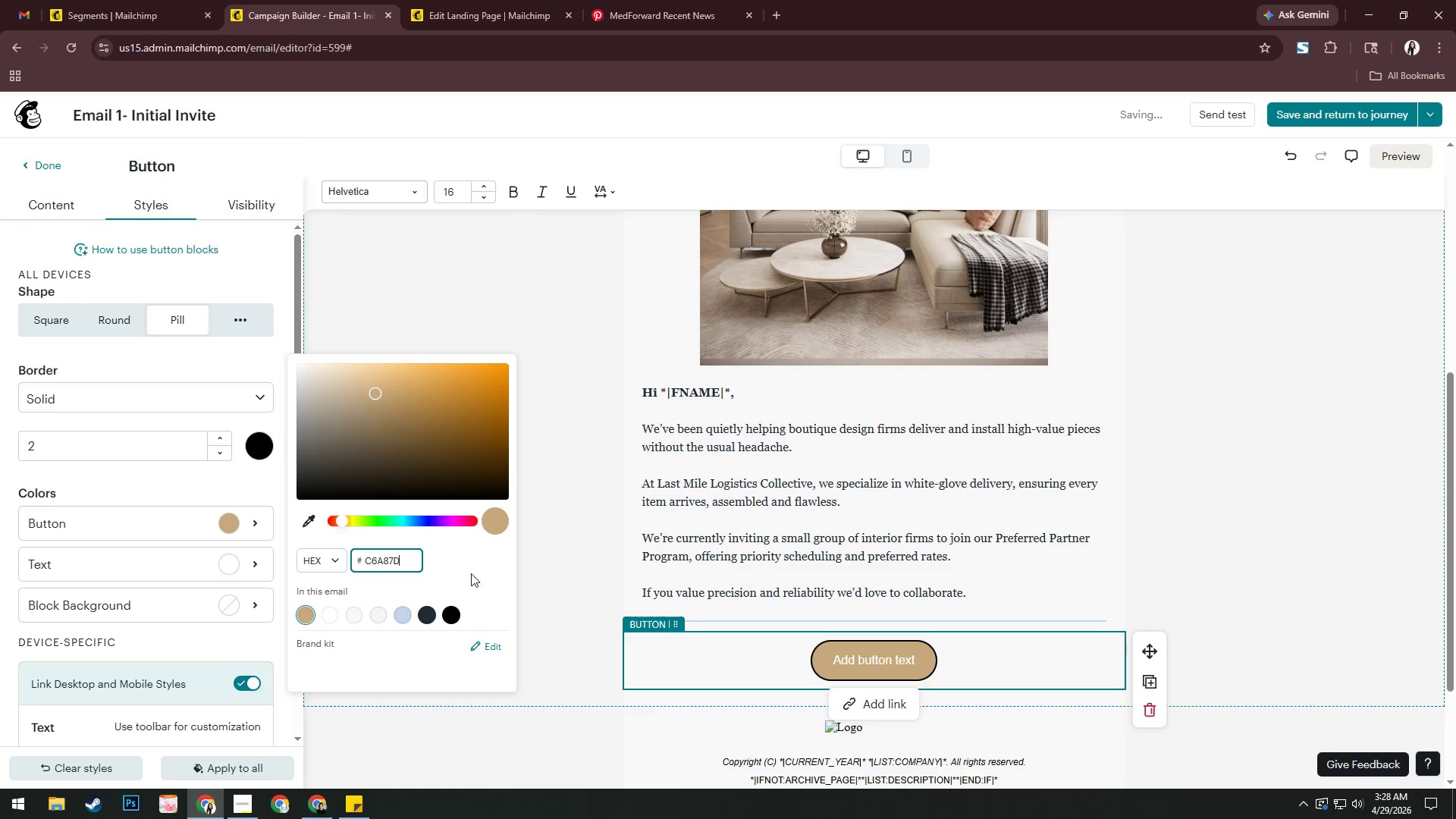 
left_click([237, 565])
 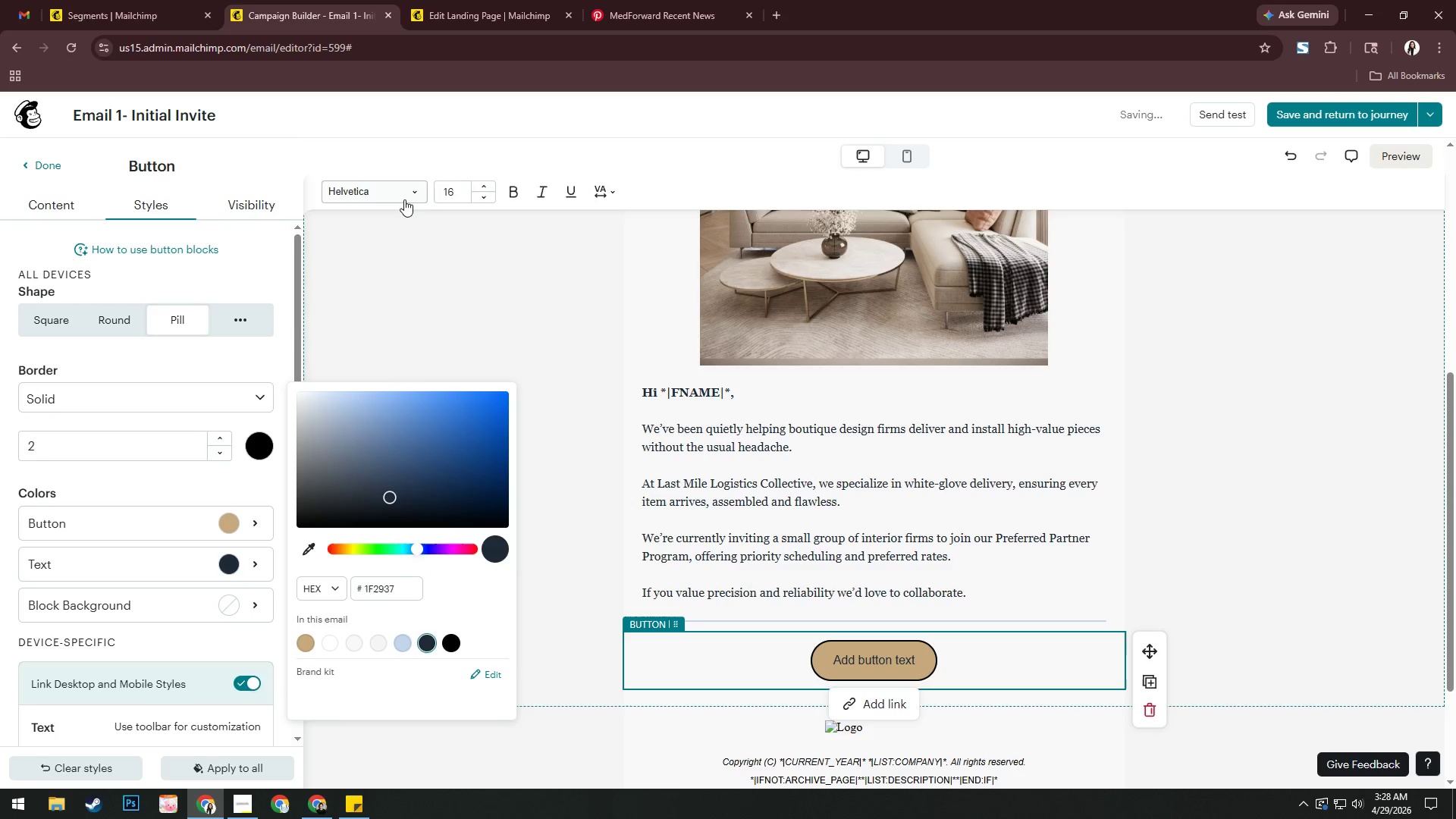 
wait(5.16)
 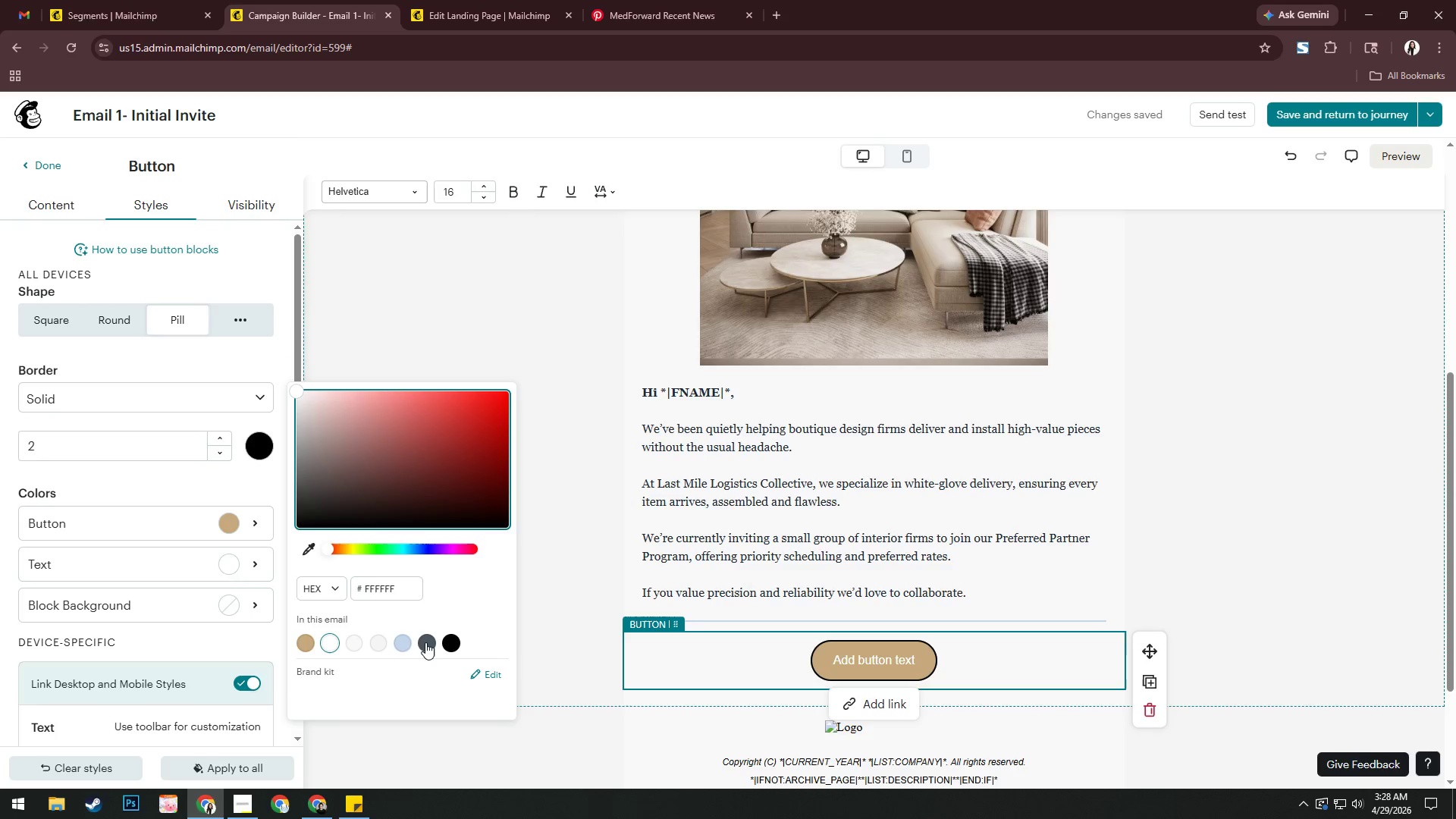 
left_click([404, 194])
 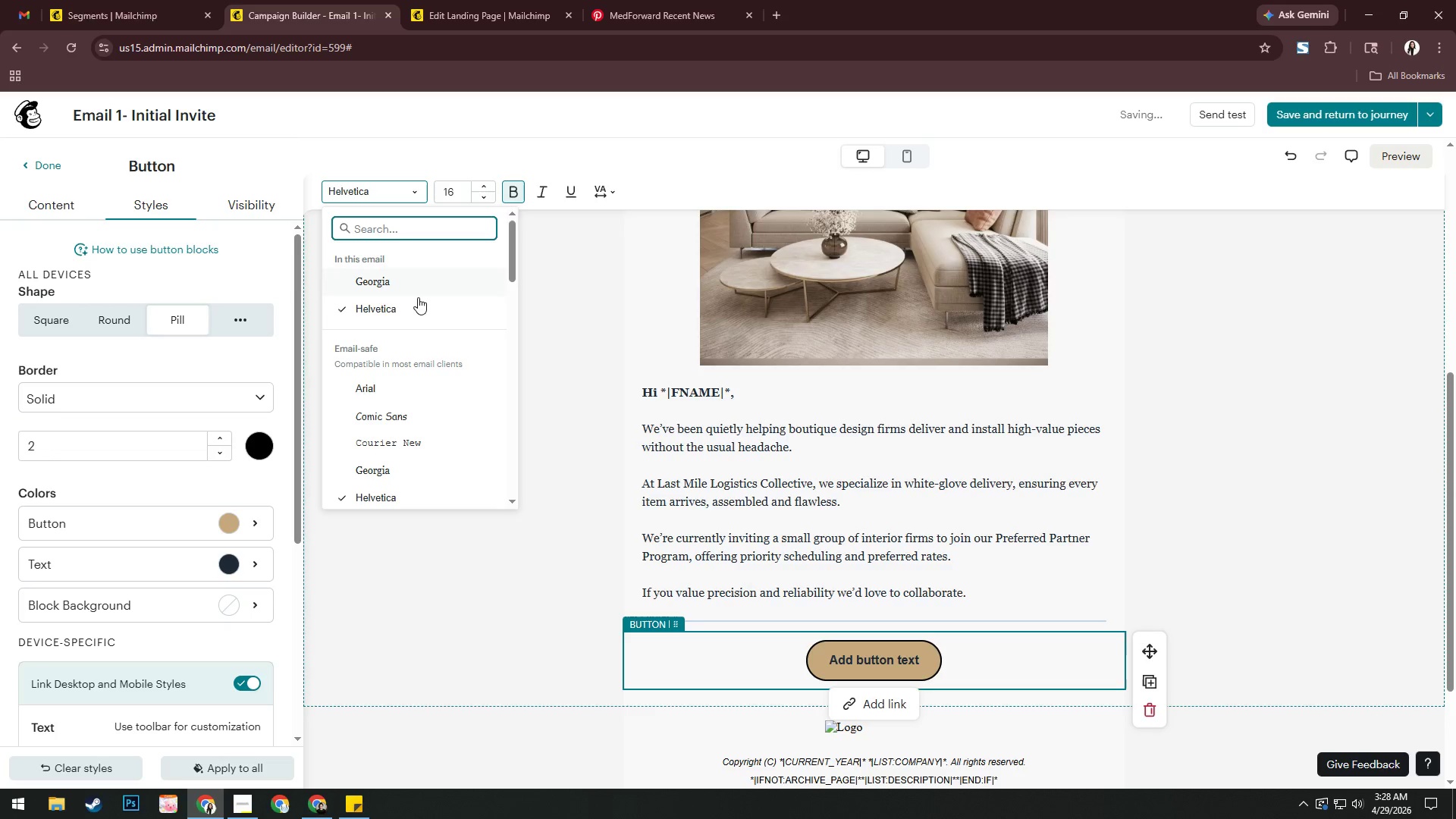 
left_click([418, 284])
 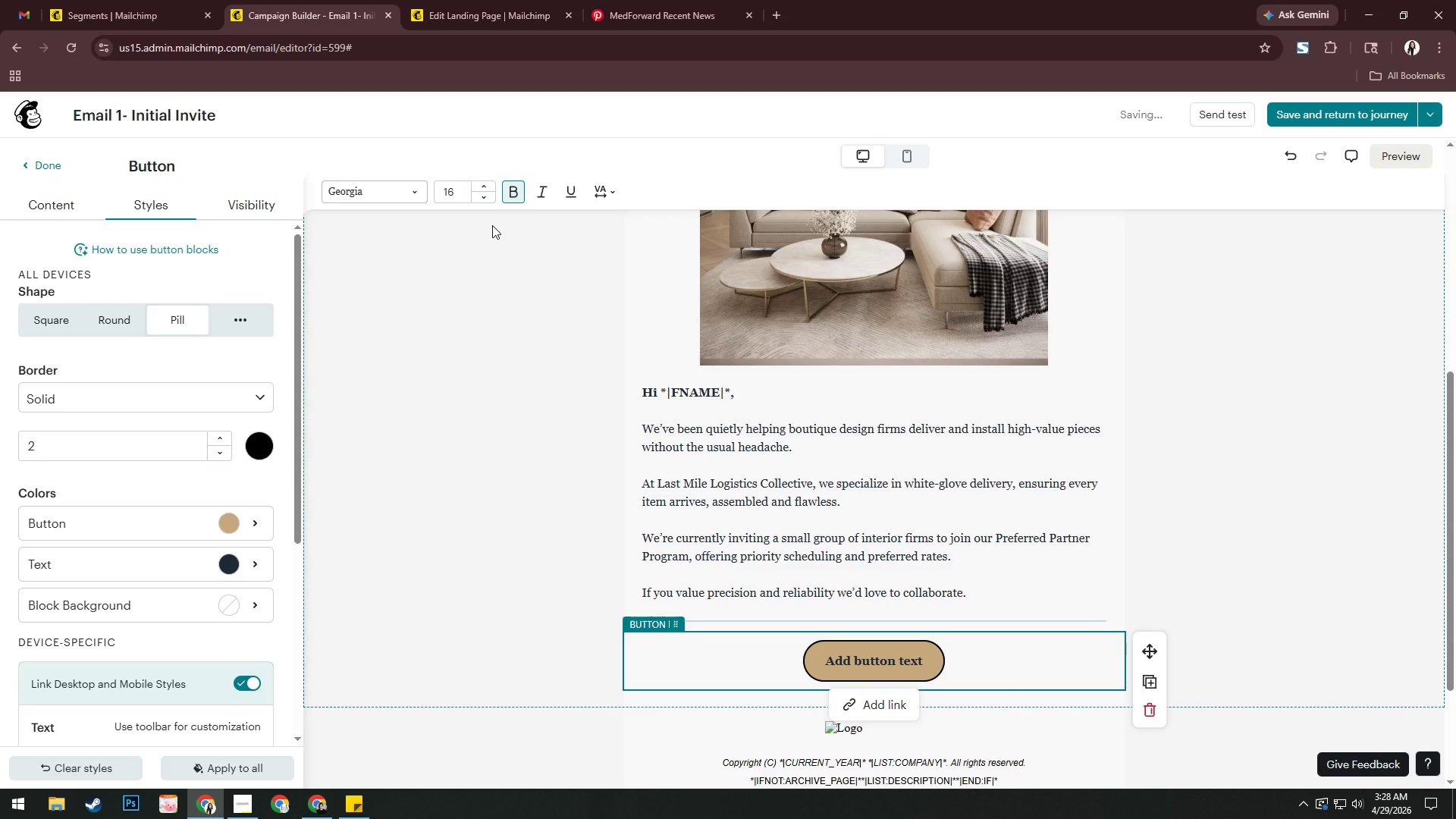 
mouse_move([504, 231])
 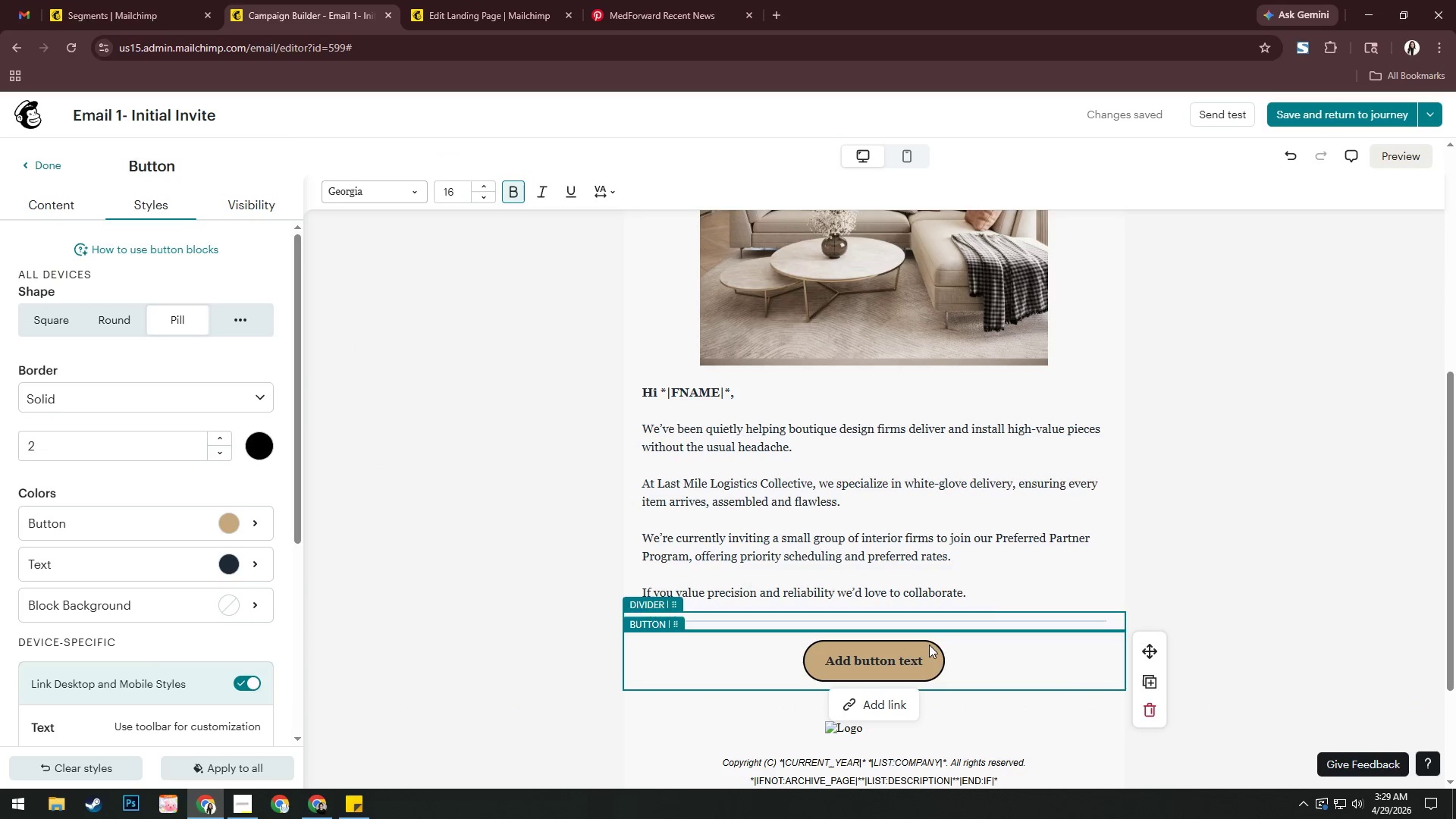 
left_click([925, 656])
 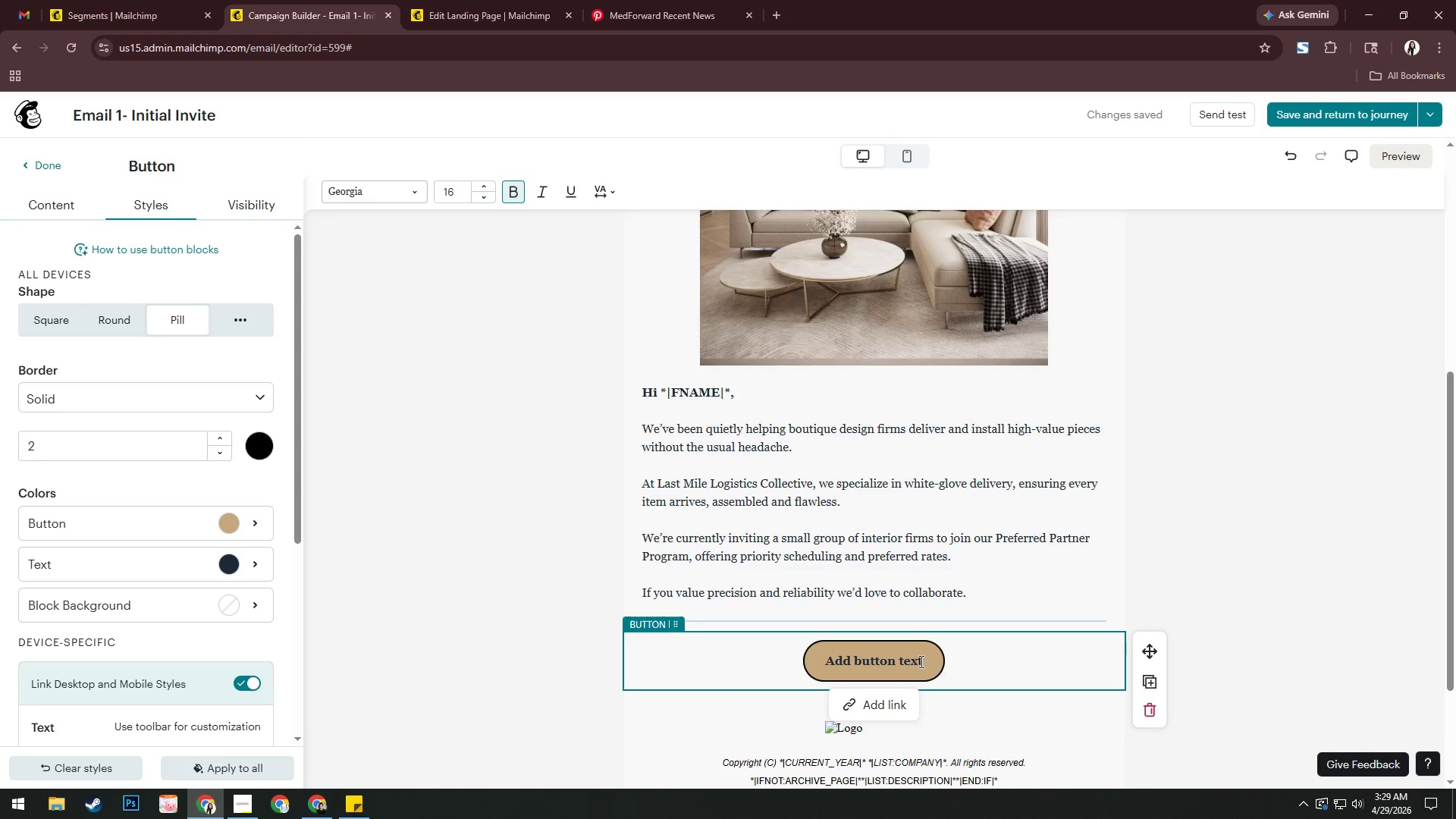 
left_click([917, 661])
 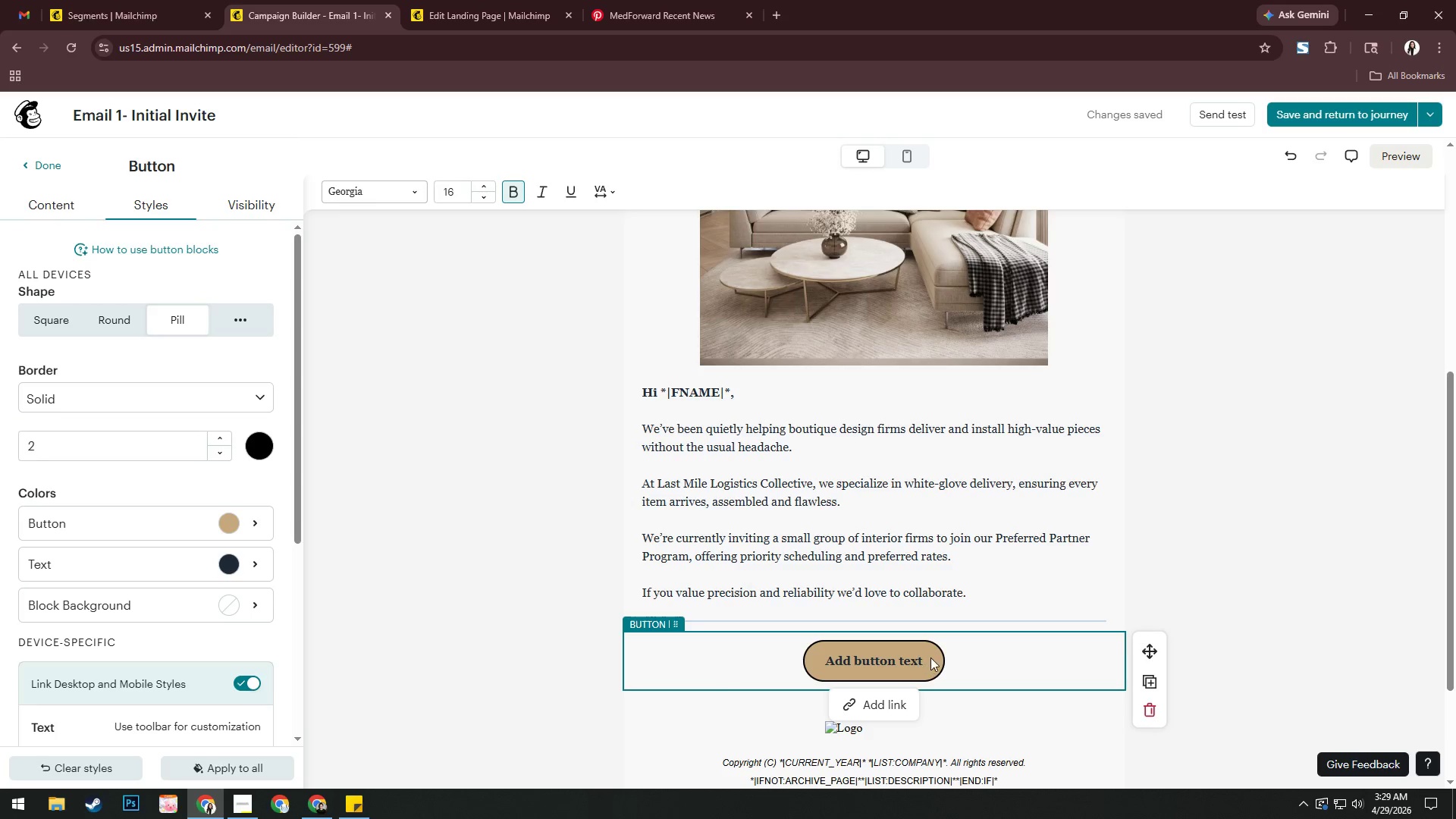 
key(Control+A)
 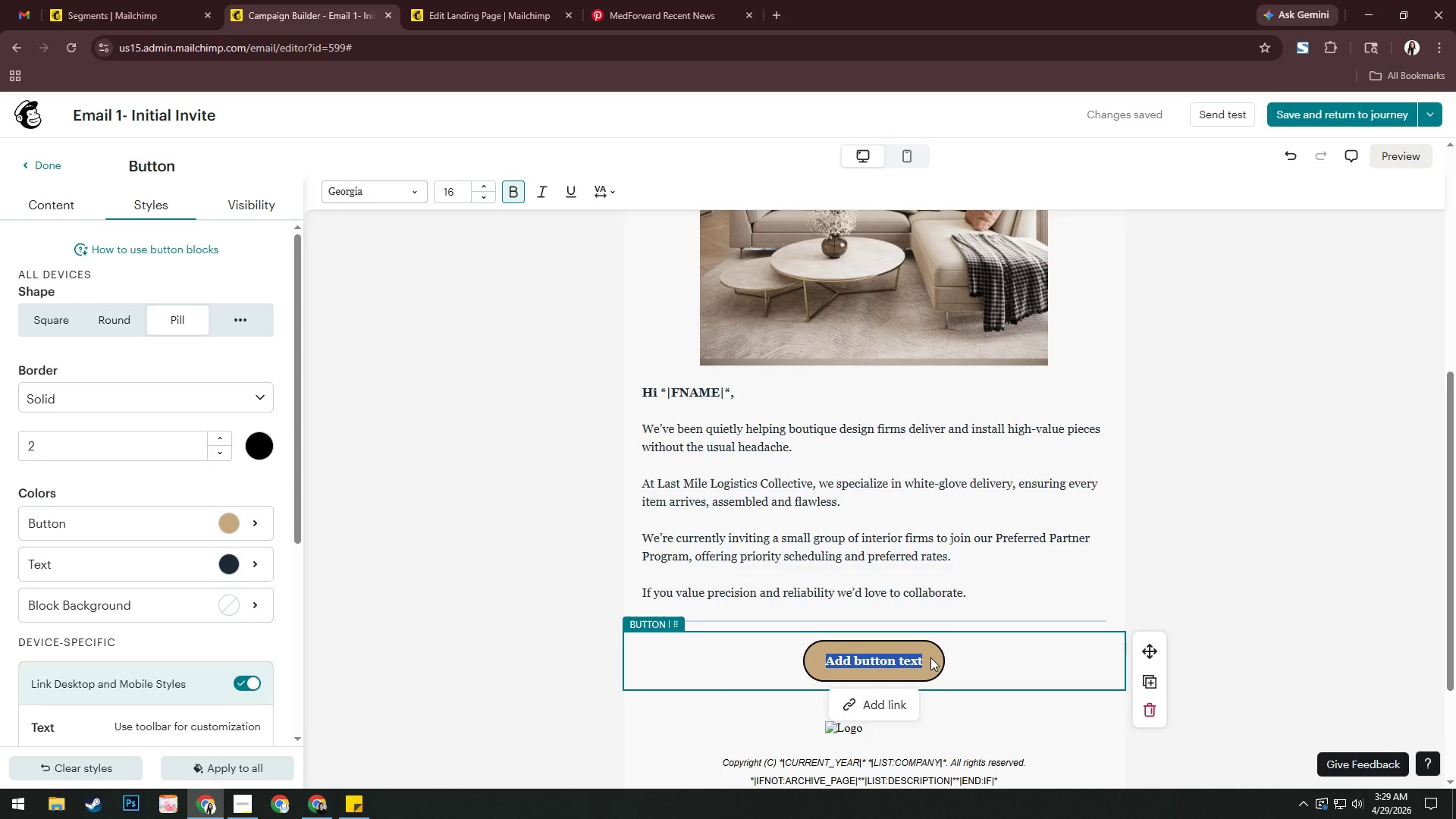 
type(Apply for Preff)
key(Backspace)
type(erred )
 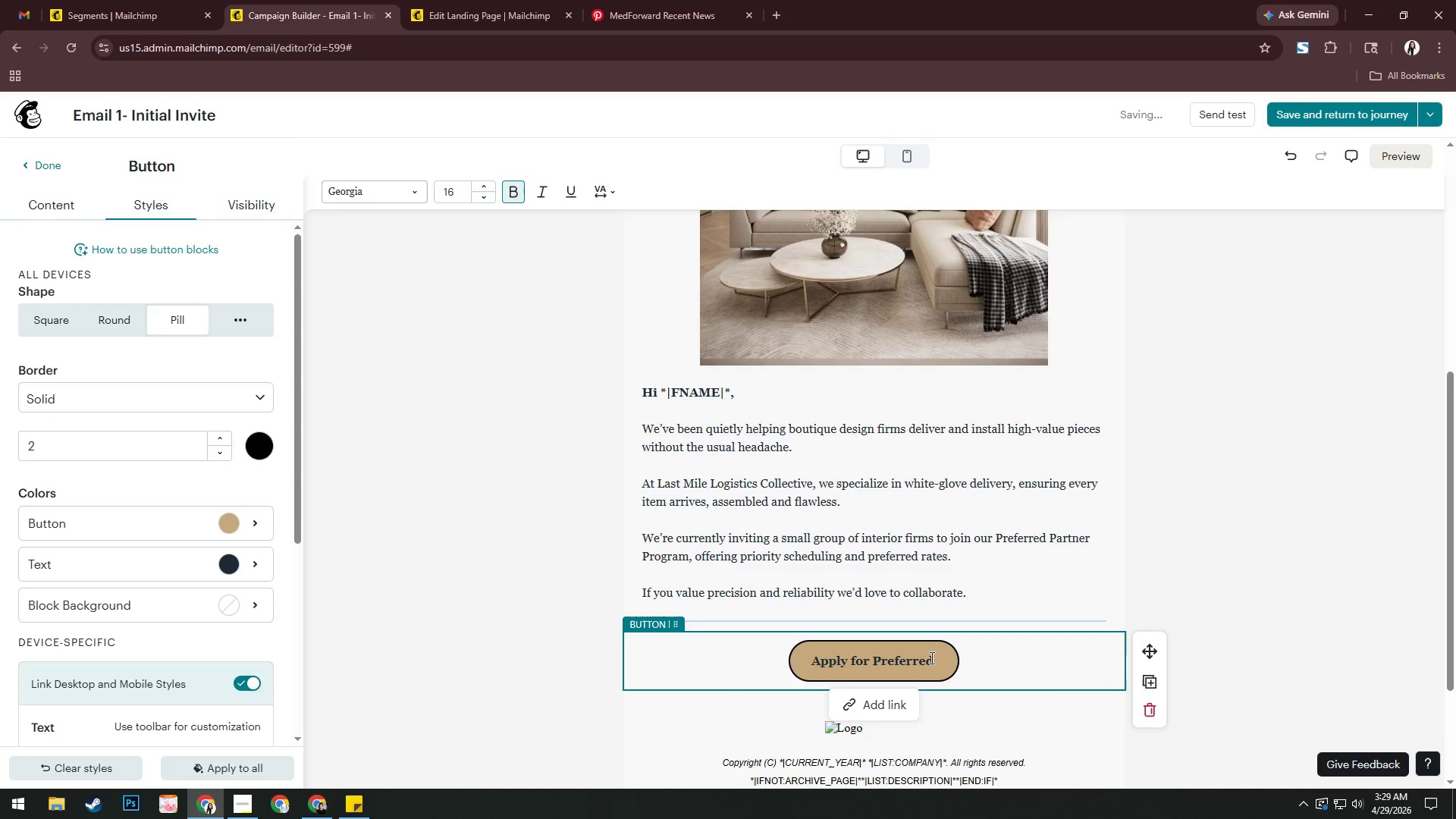 
type(Access)
 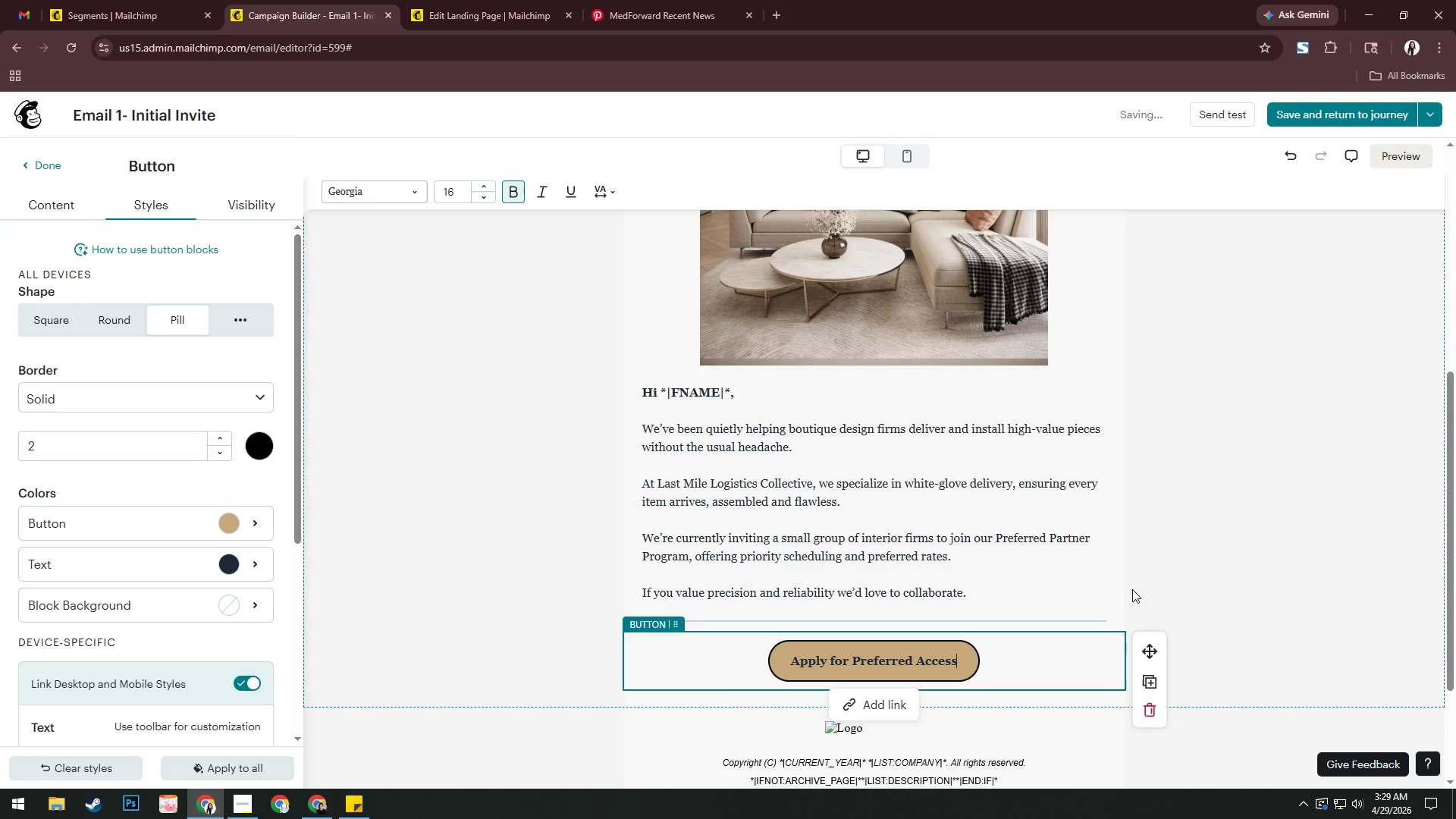 
left_click([1132, 588])
 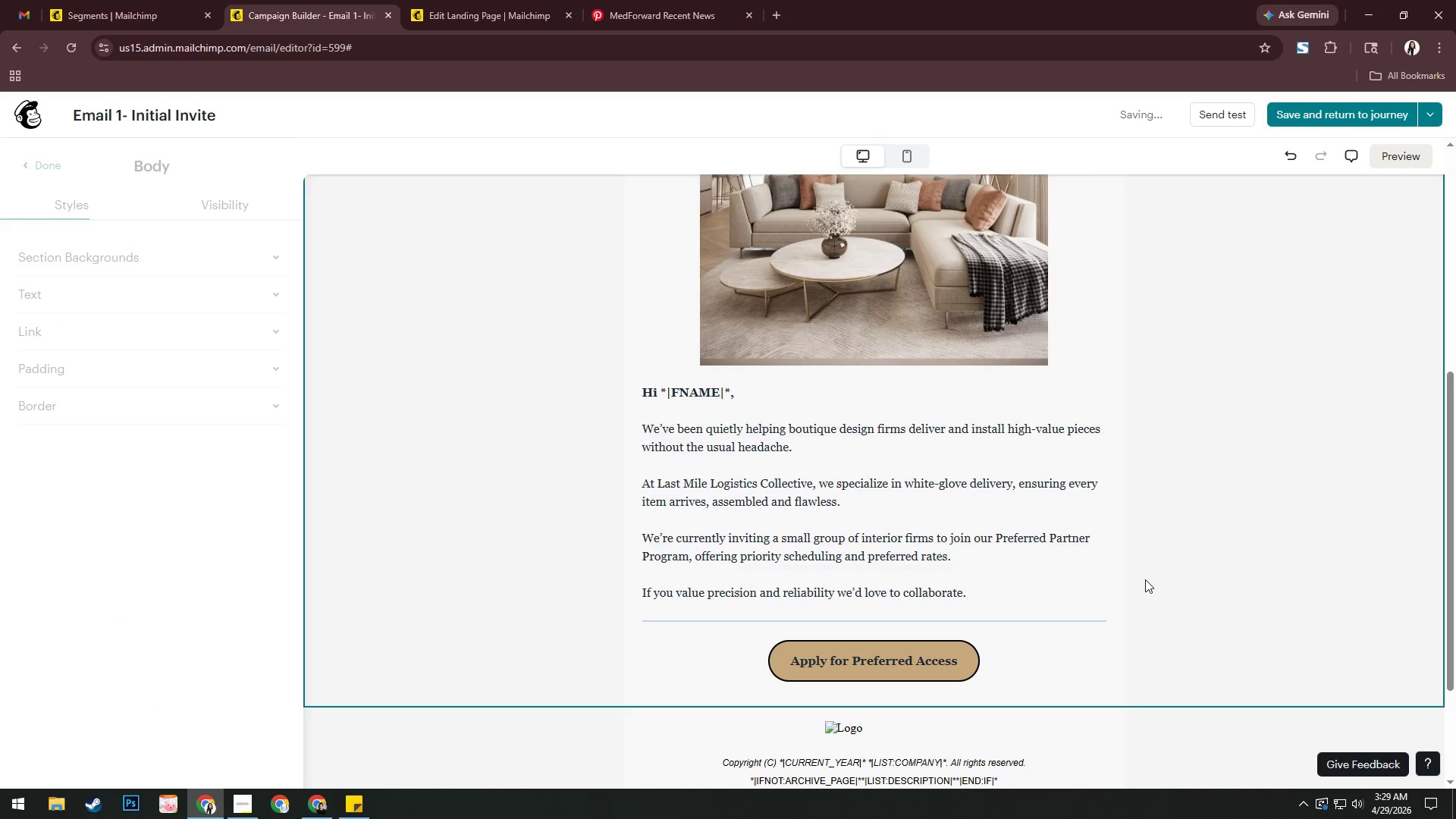 
scroll: coordinate [1145, 579], scroll_direction: down, amount: 2.0
 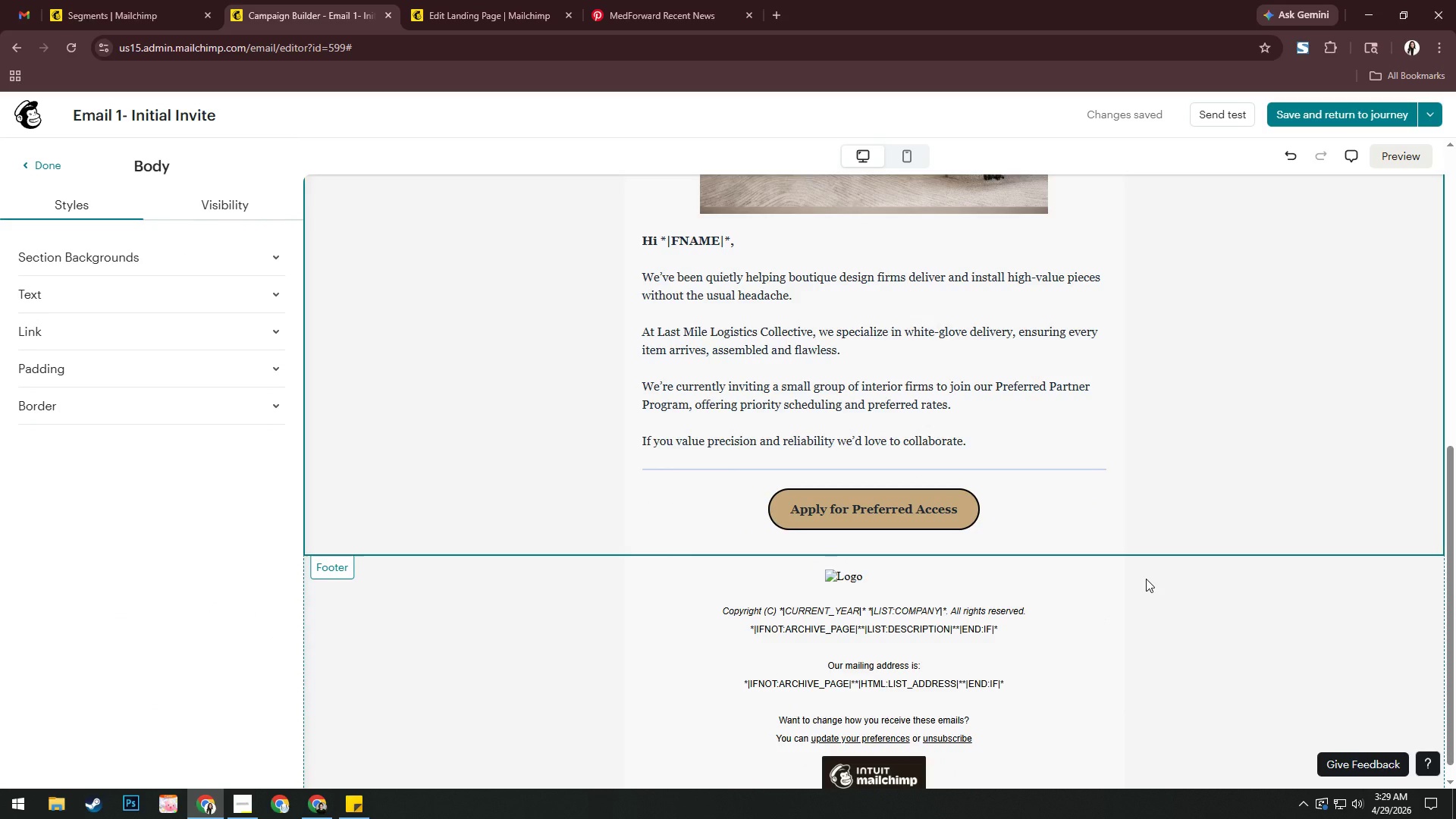 
wait(6.72)
 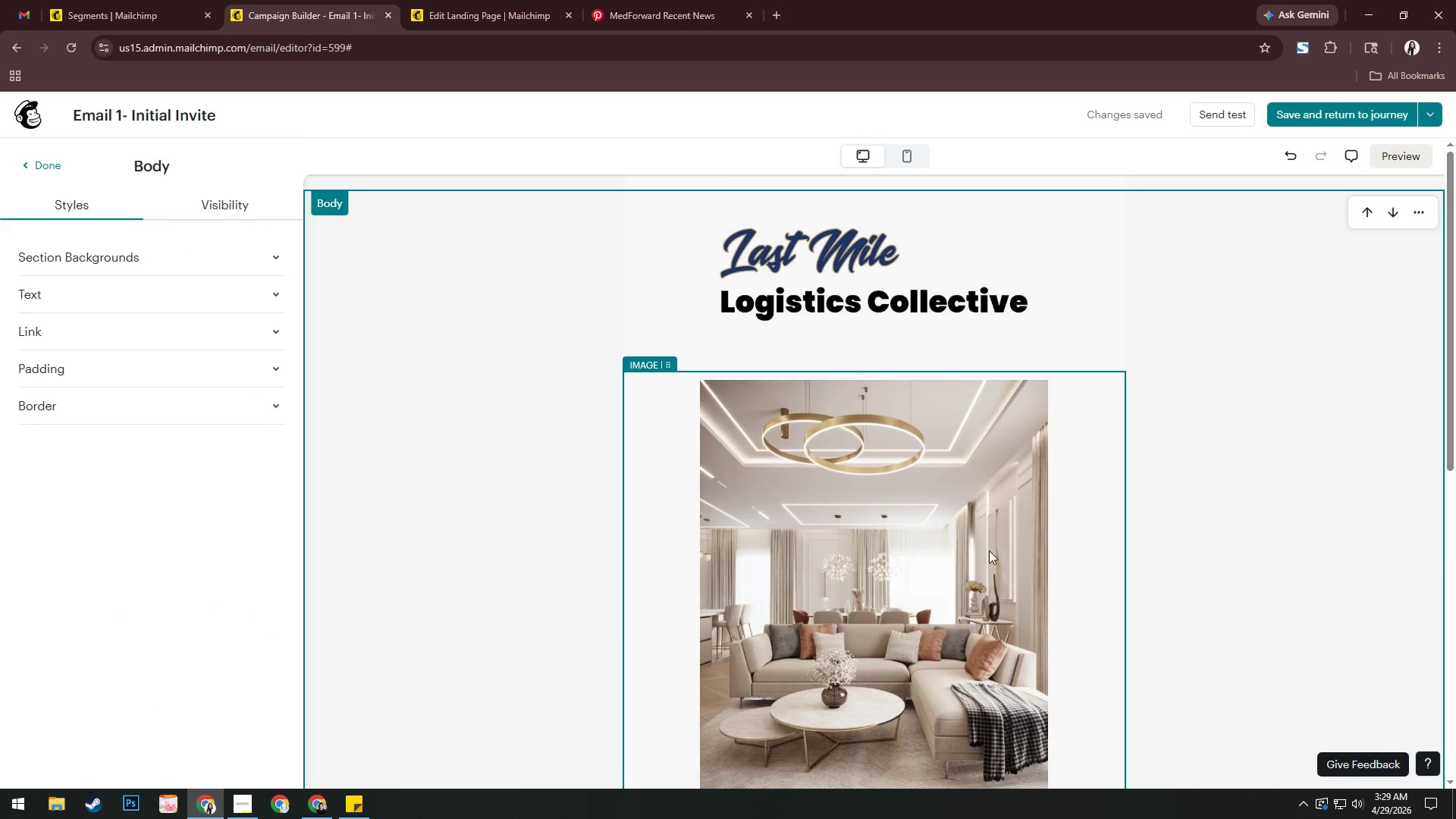 
left_click([989, 549])
 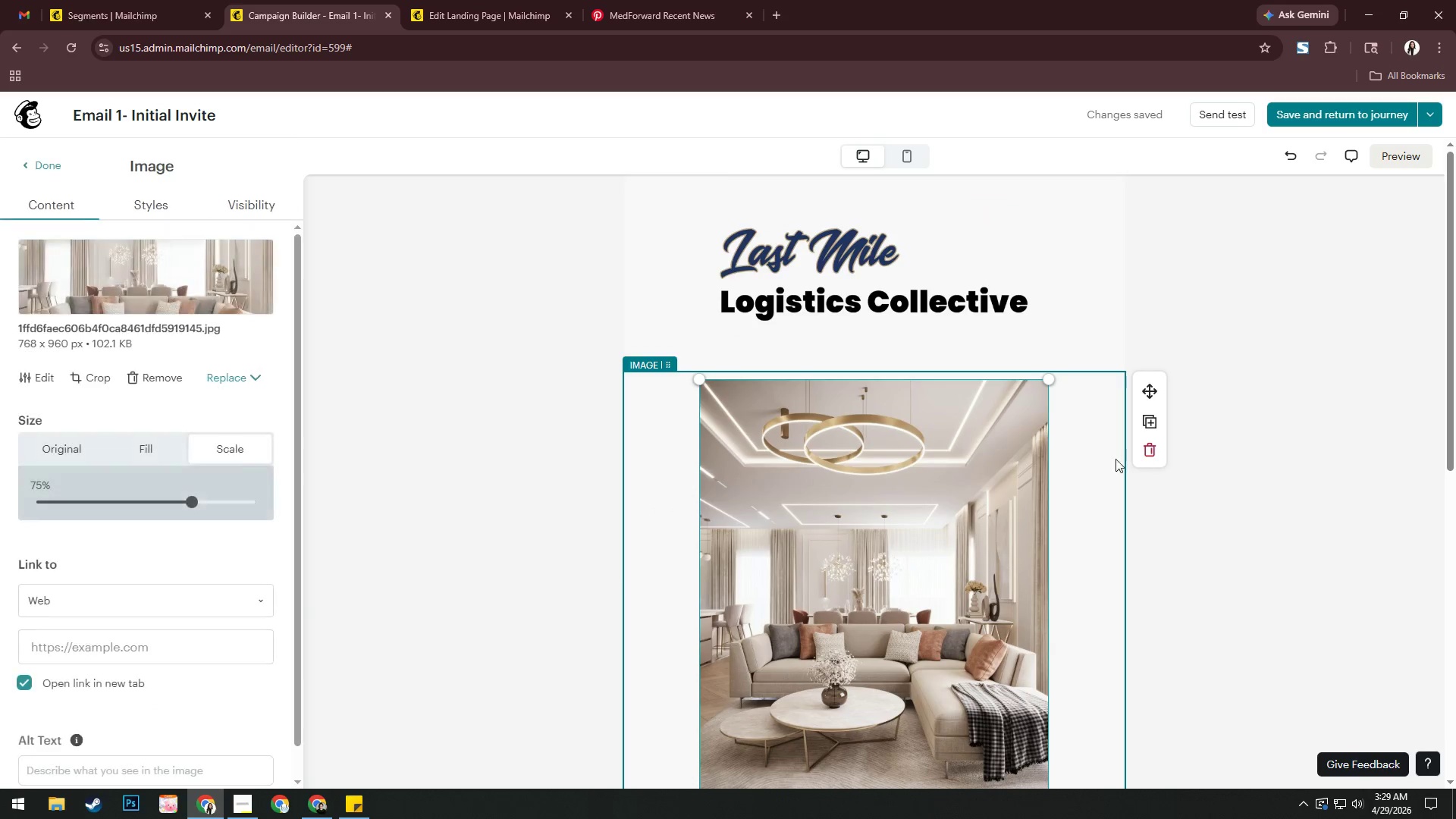 
scroll: coordinate [1058, 575], scroll_direction: up, amount: 9.0
 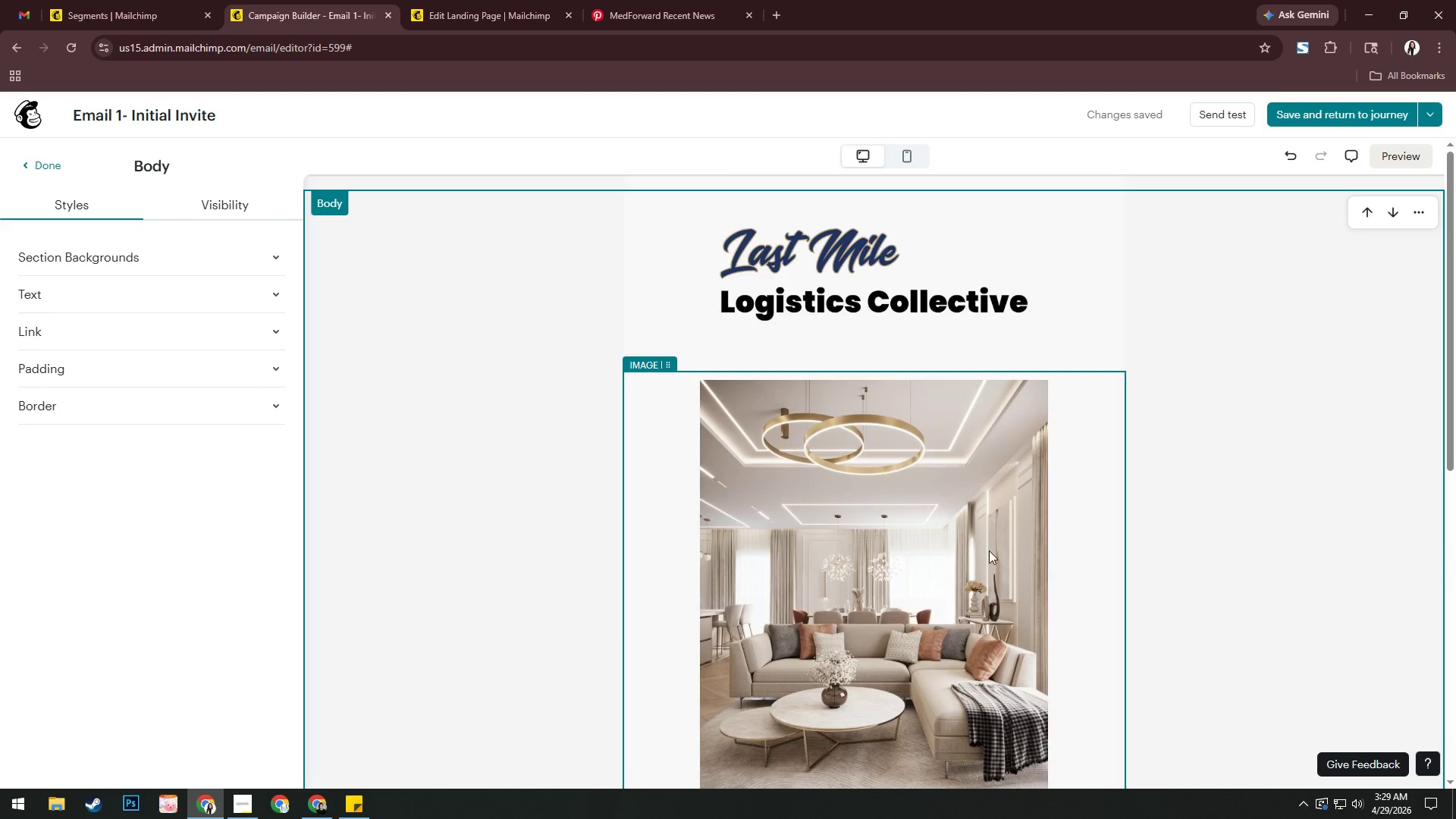 
left_click([1143, 457])
 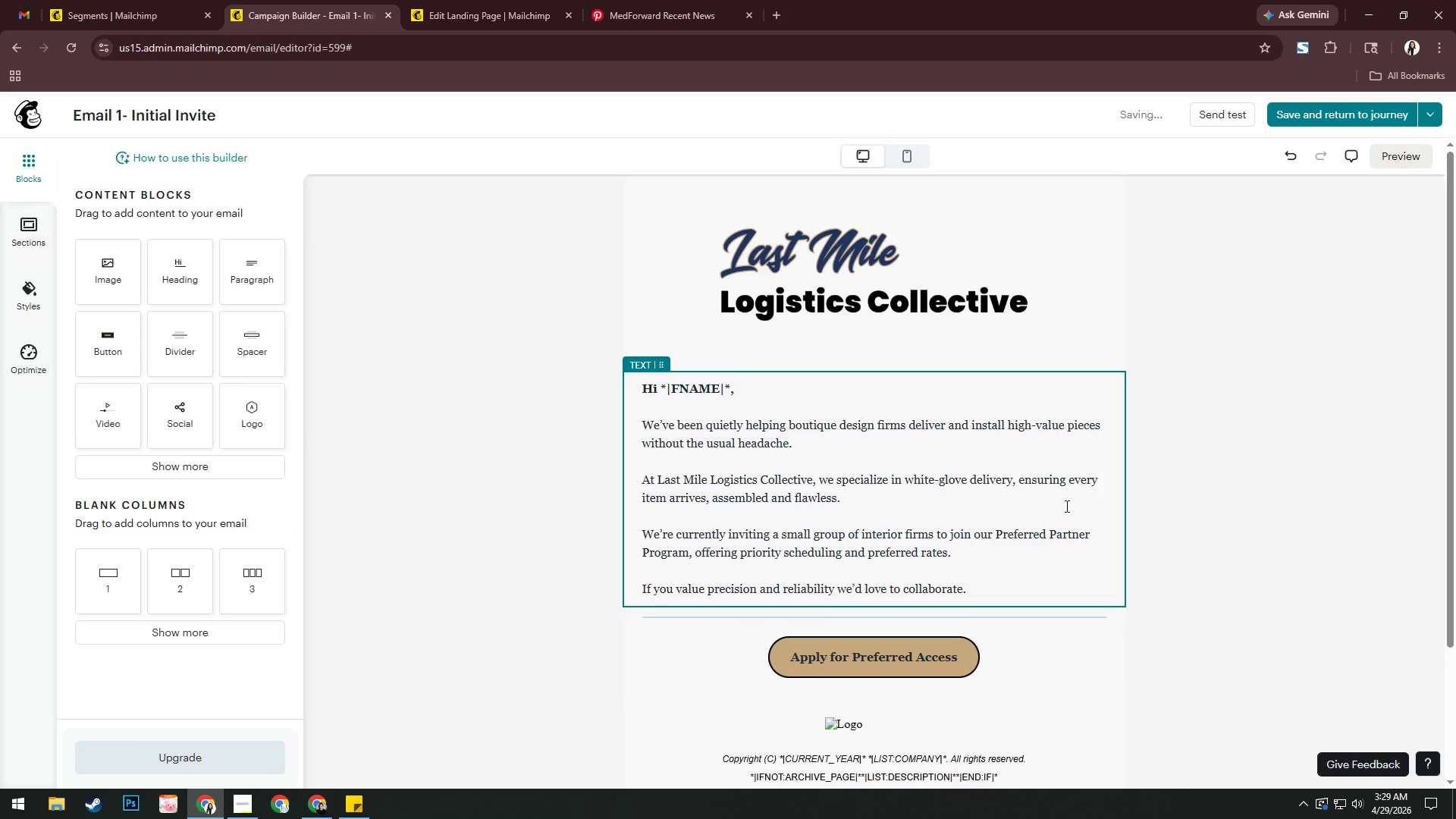 
scroll: coordinate [1065, 506], scroll_direction: down, amount: 1.0
 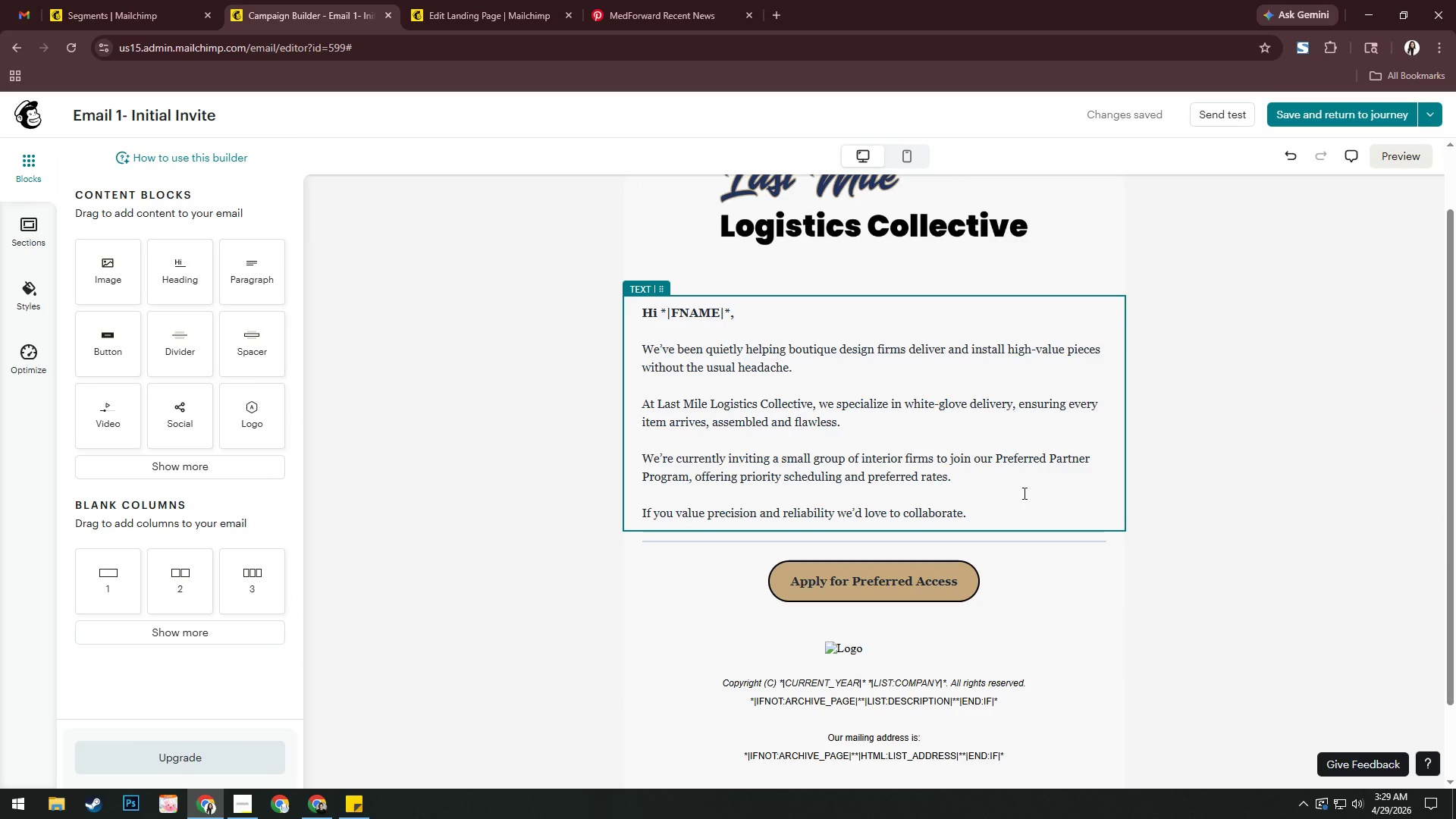 
wait(5.4)
 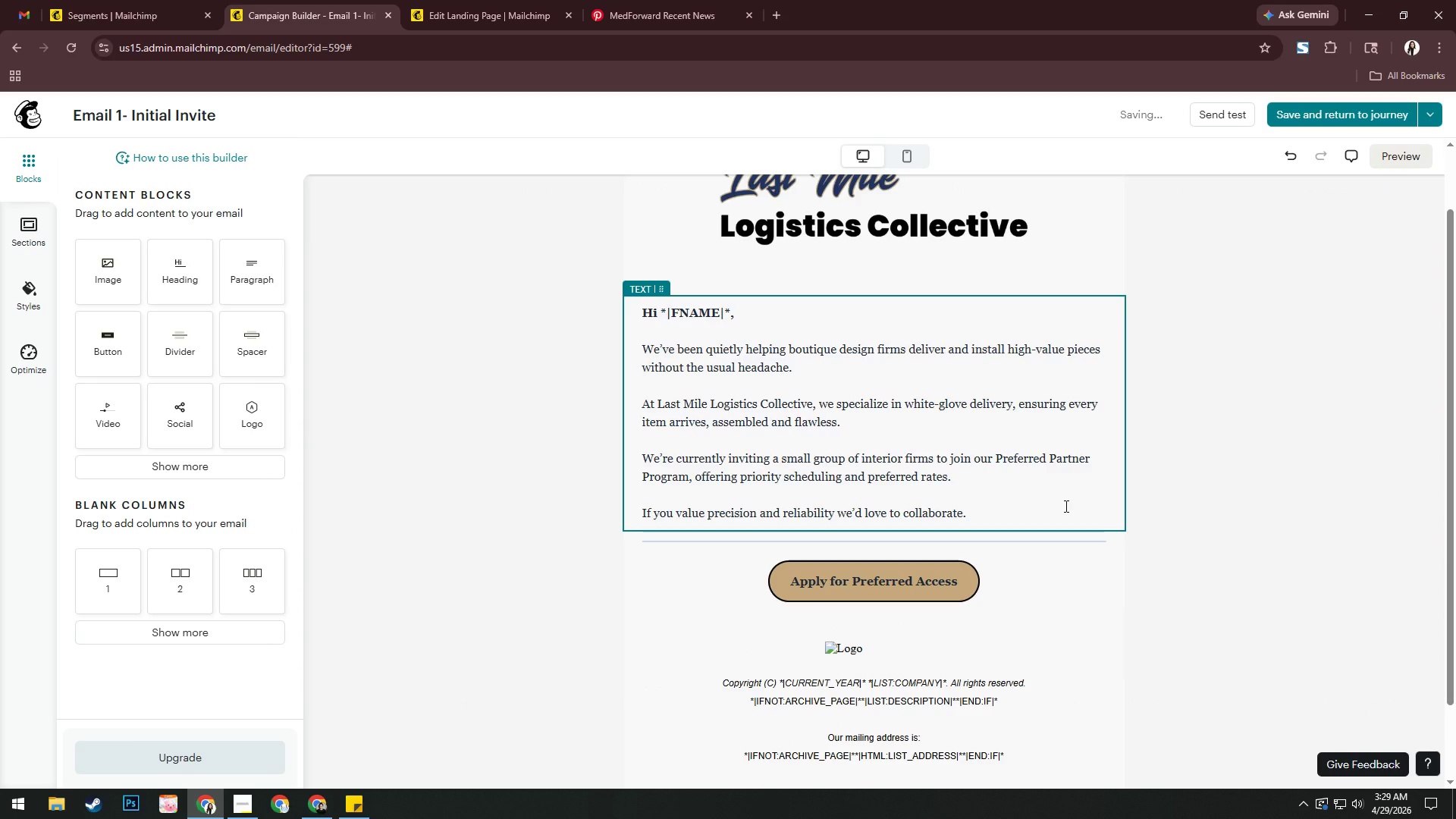 
left_click_drag(start_coordinate=[121, 282], to_coordinate=[884, 315])
 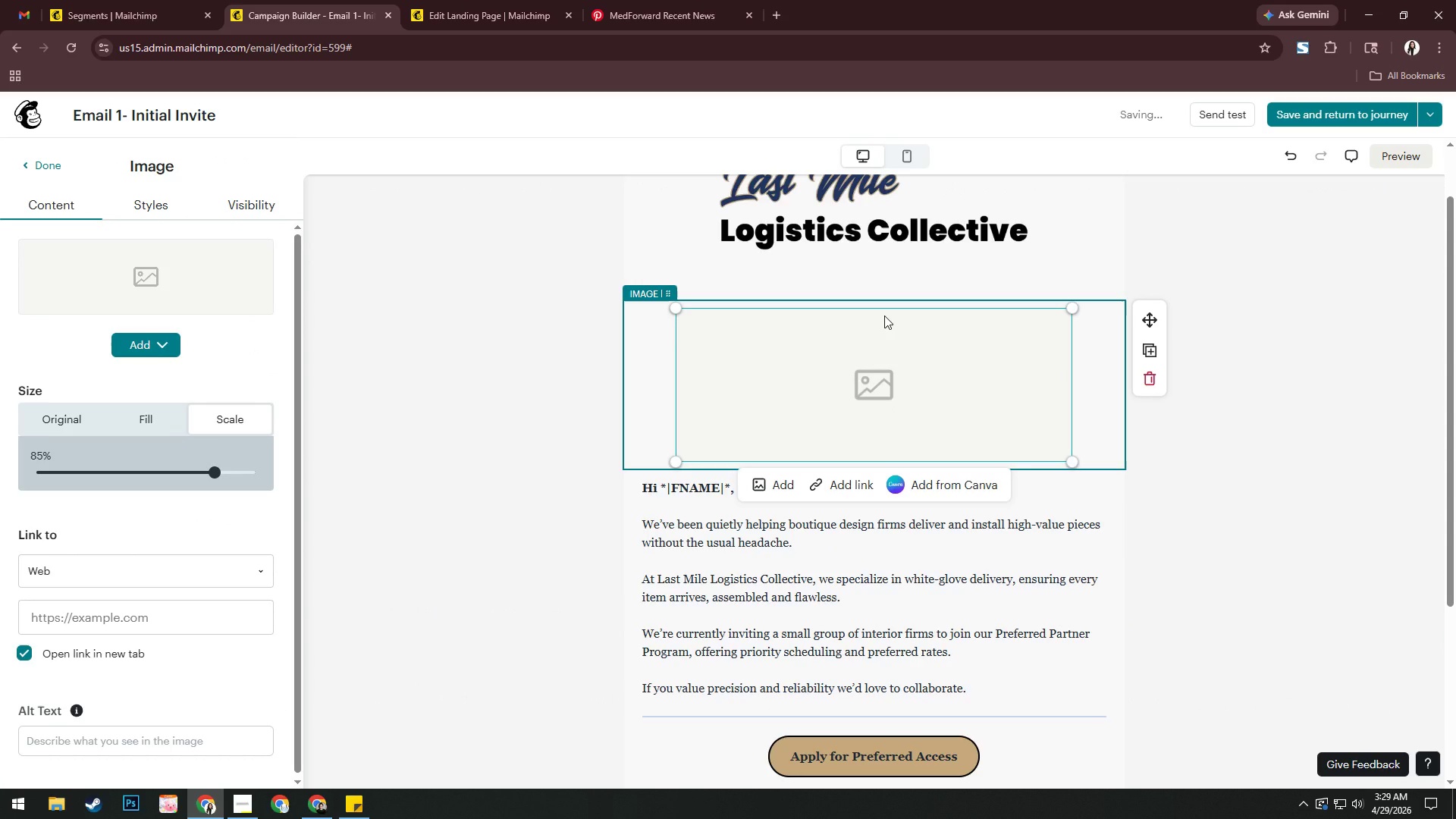 
left_click([632, 0])
 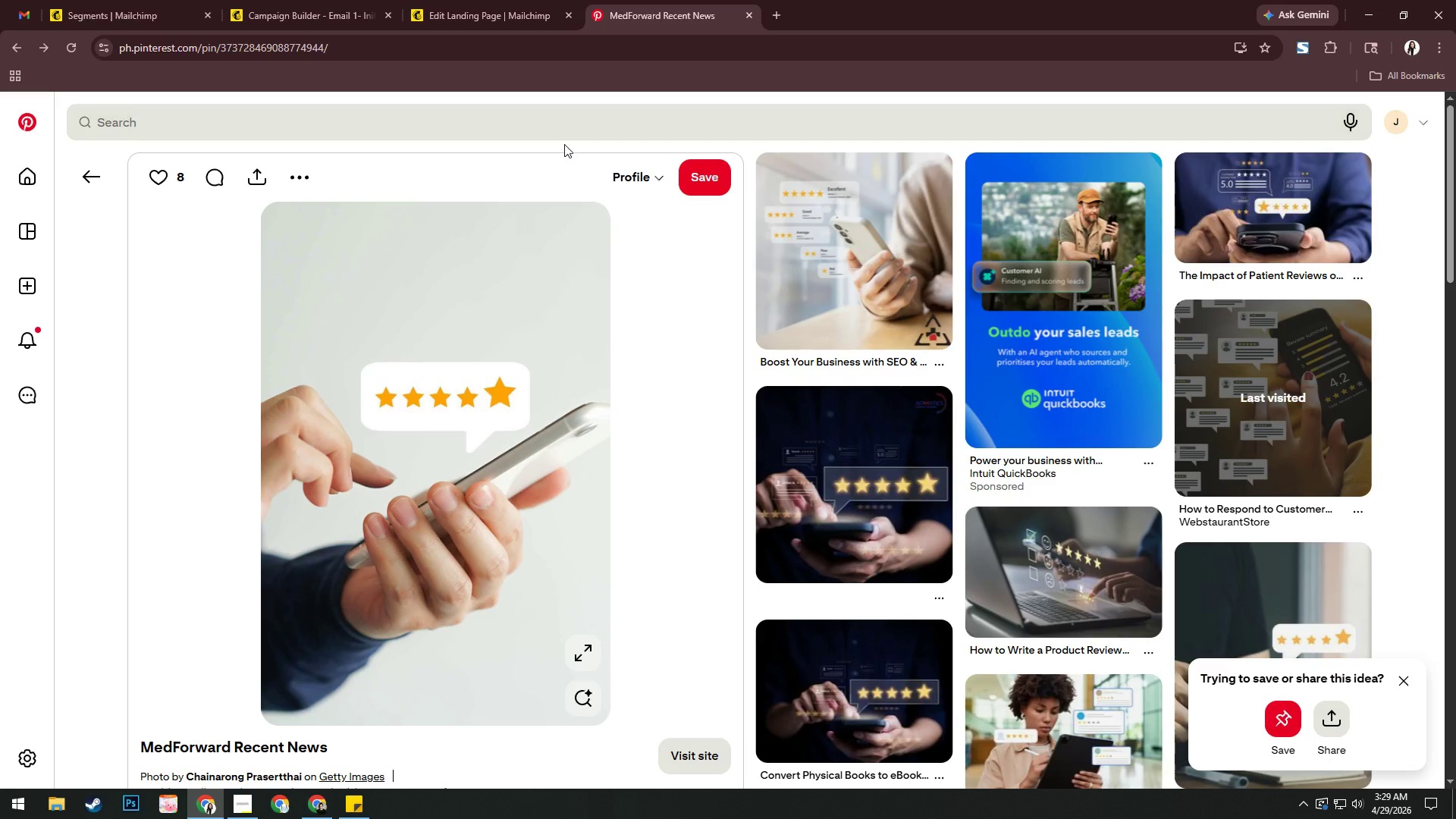 
left_click([548, 121])
 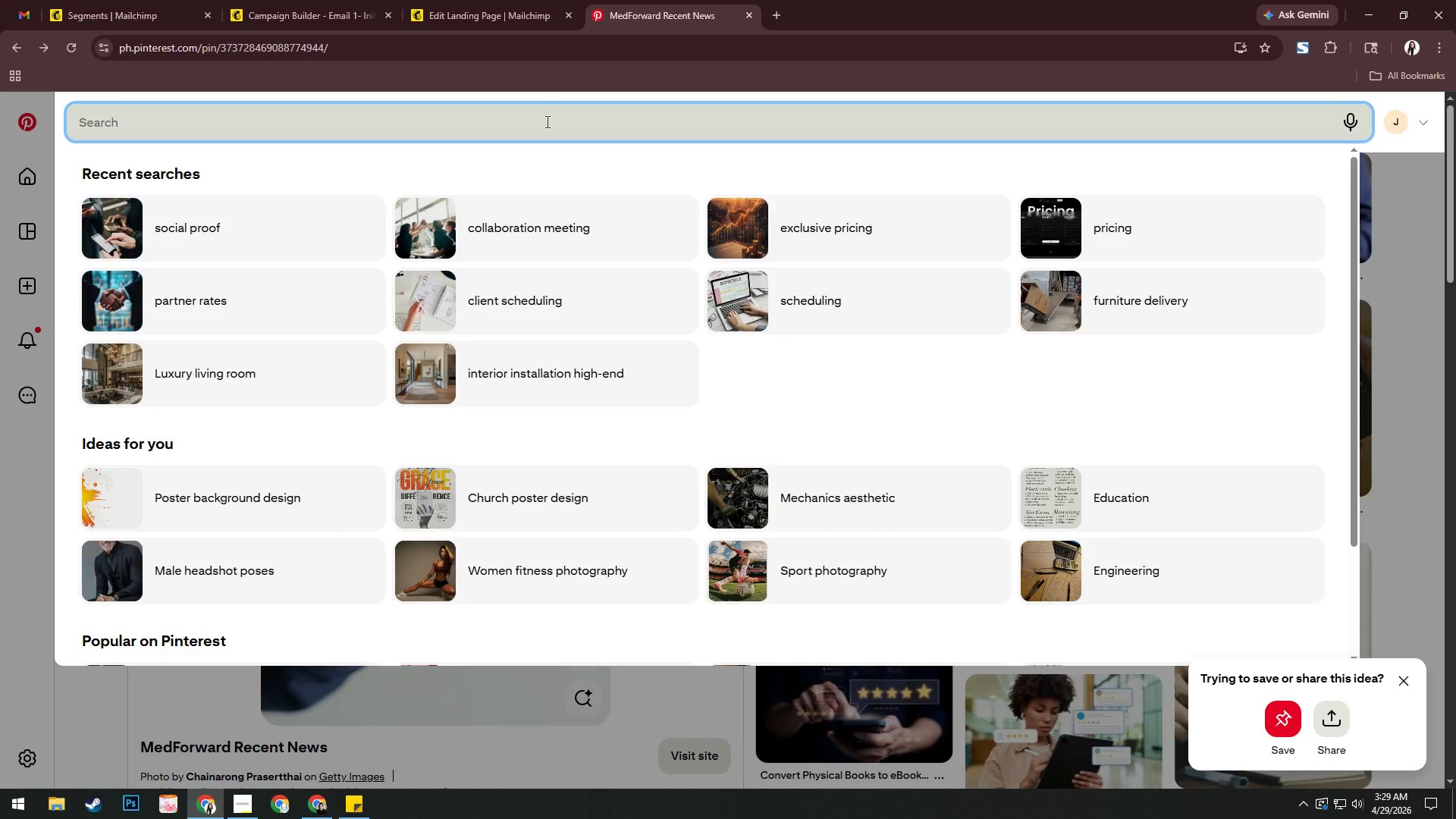 
type(delivery tema )
key(Backspace)
key(Backspace)
type(a)
key(Backspace)
key(Backspace)
type(am asse,)
key(Backspace)
type(mbling furt)
key(Backspace)
type(niture)
 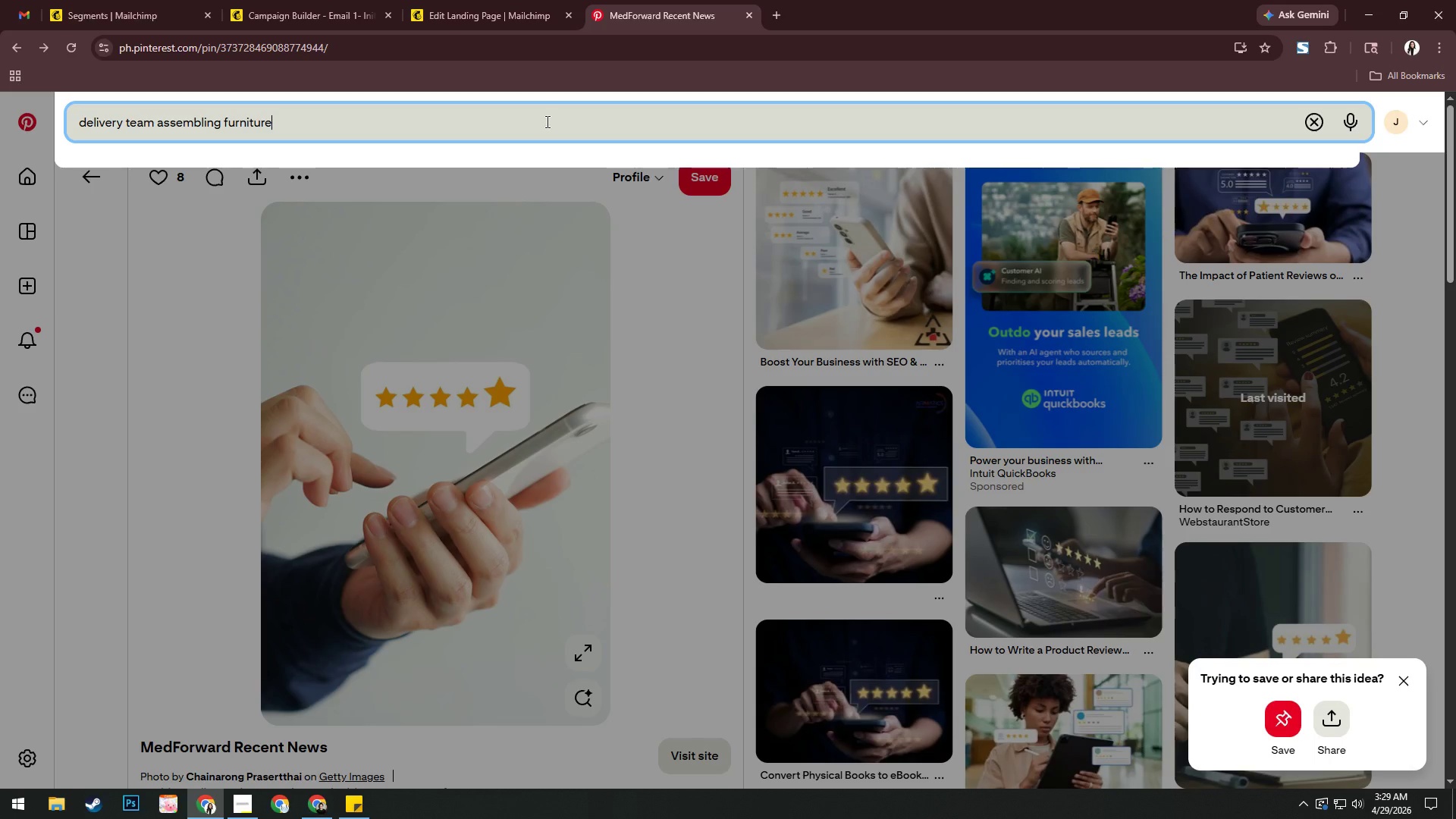 
key(Enter)
 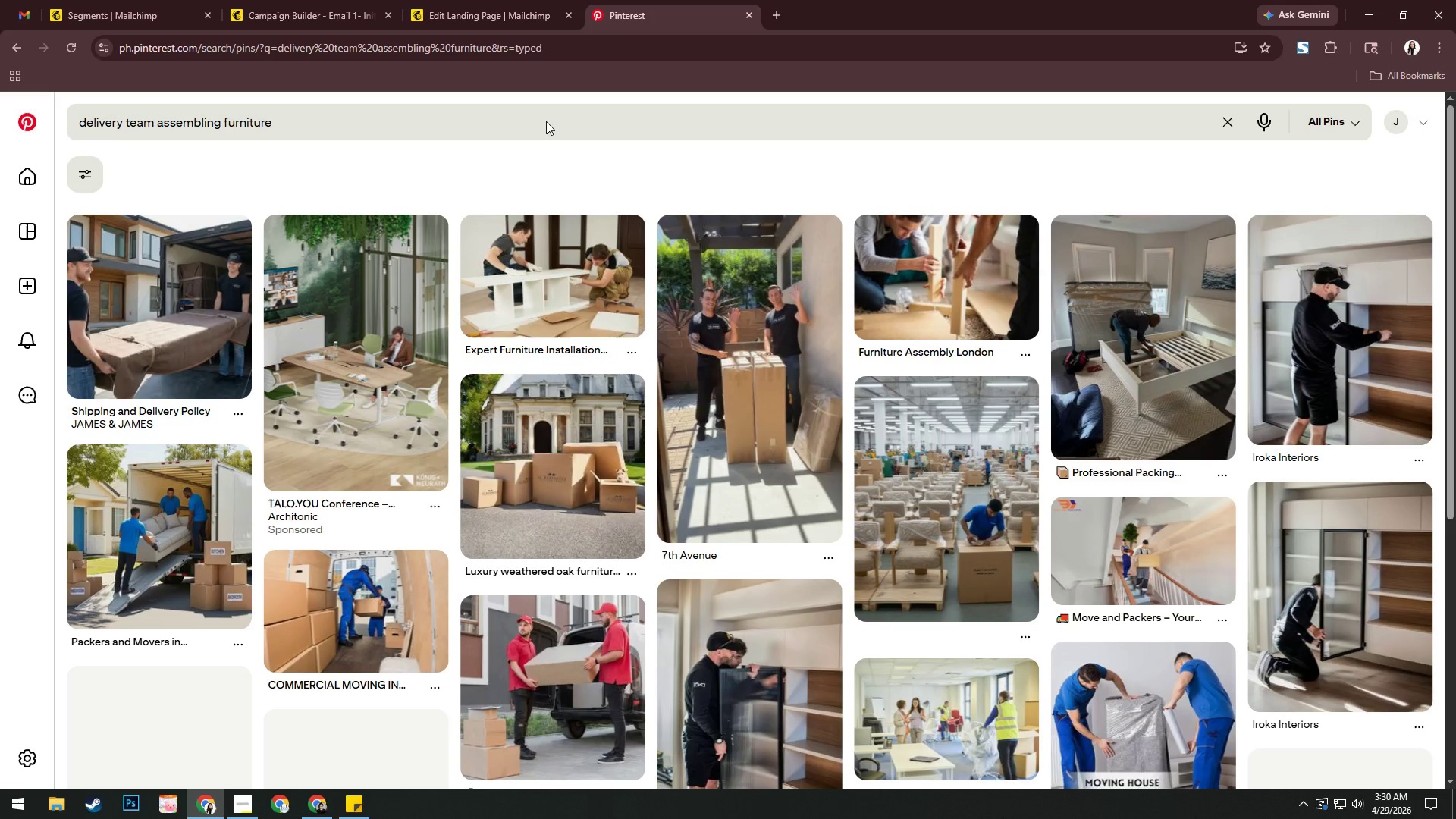 
wait(8.3)
 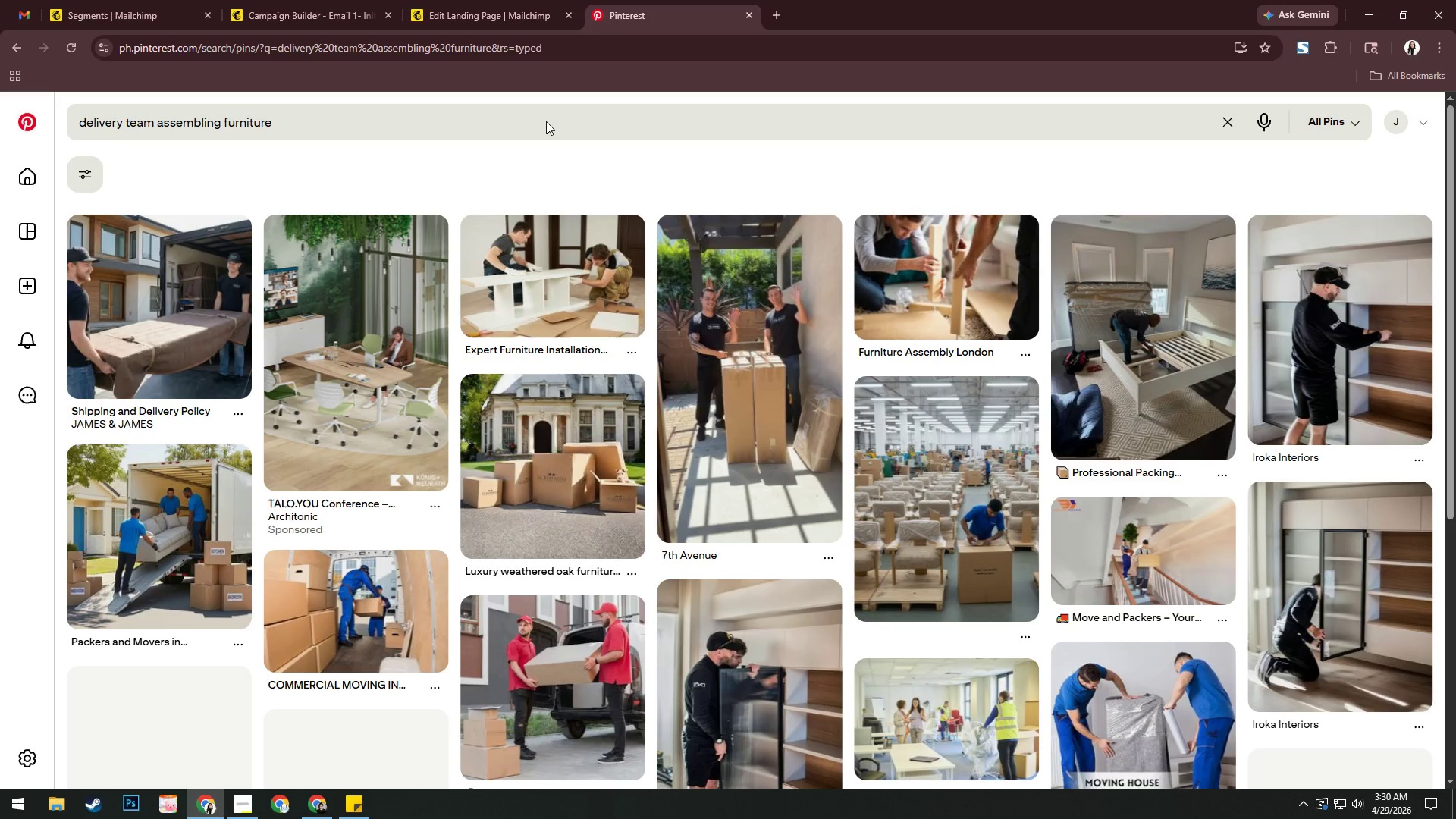 
left_click([362, 121])
 